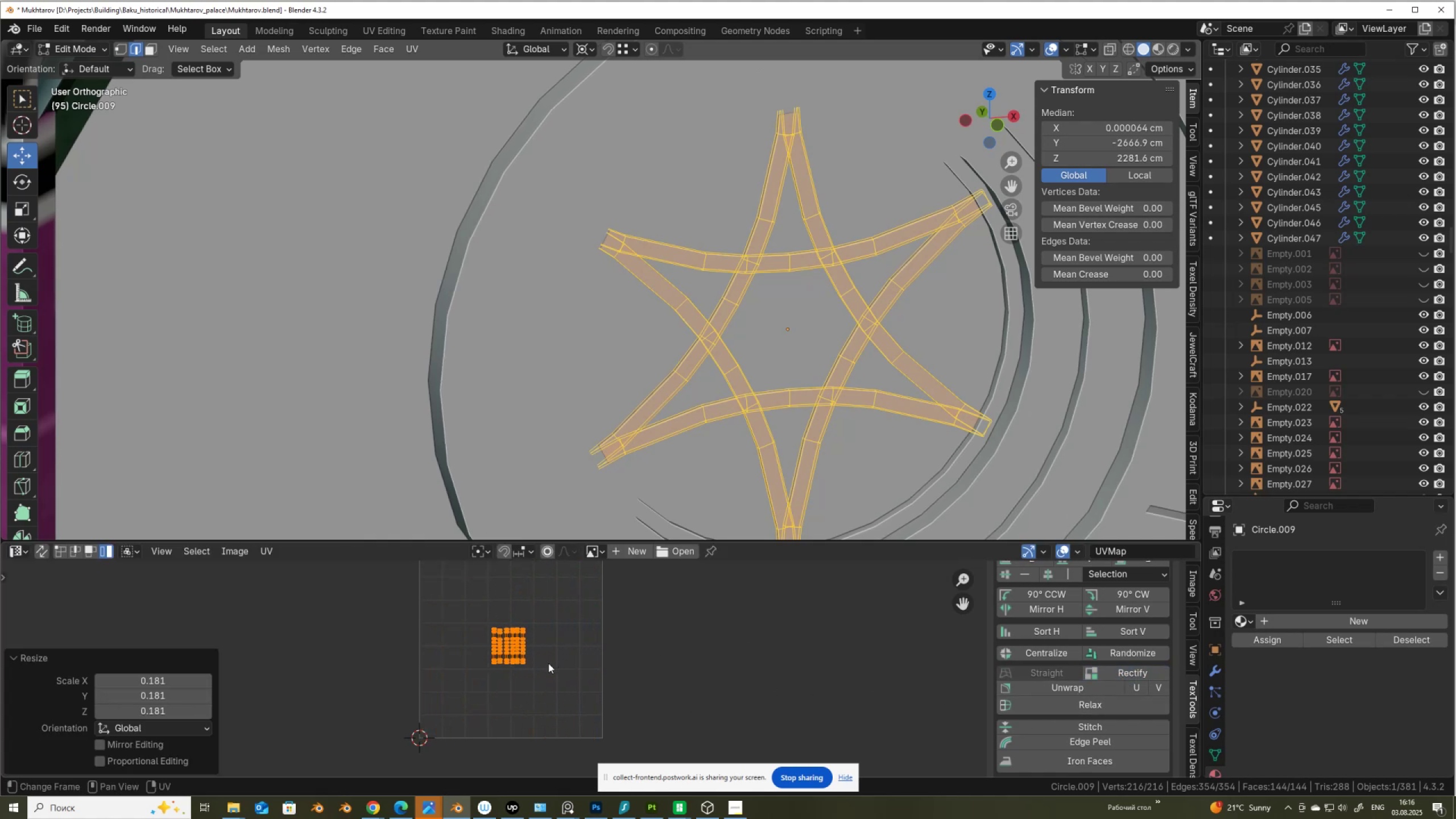 
scroll: coordinate [548, 663], scroll_direction: down, amount: 3.0
 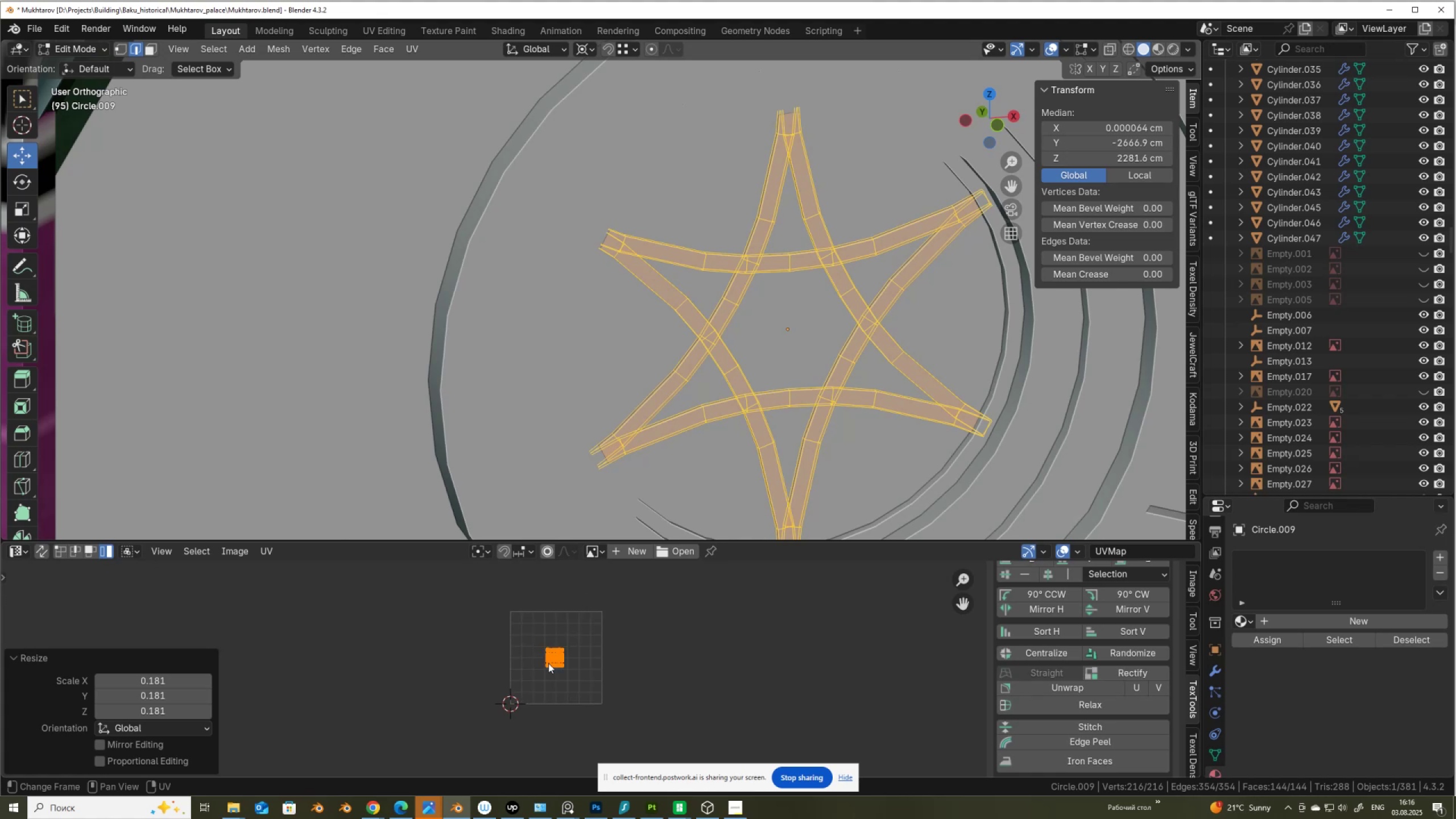 
key(G)
 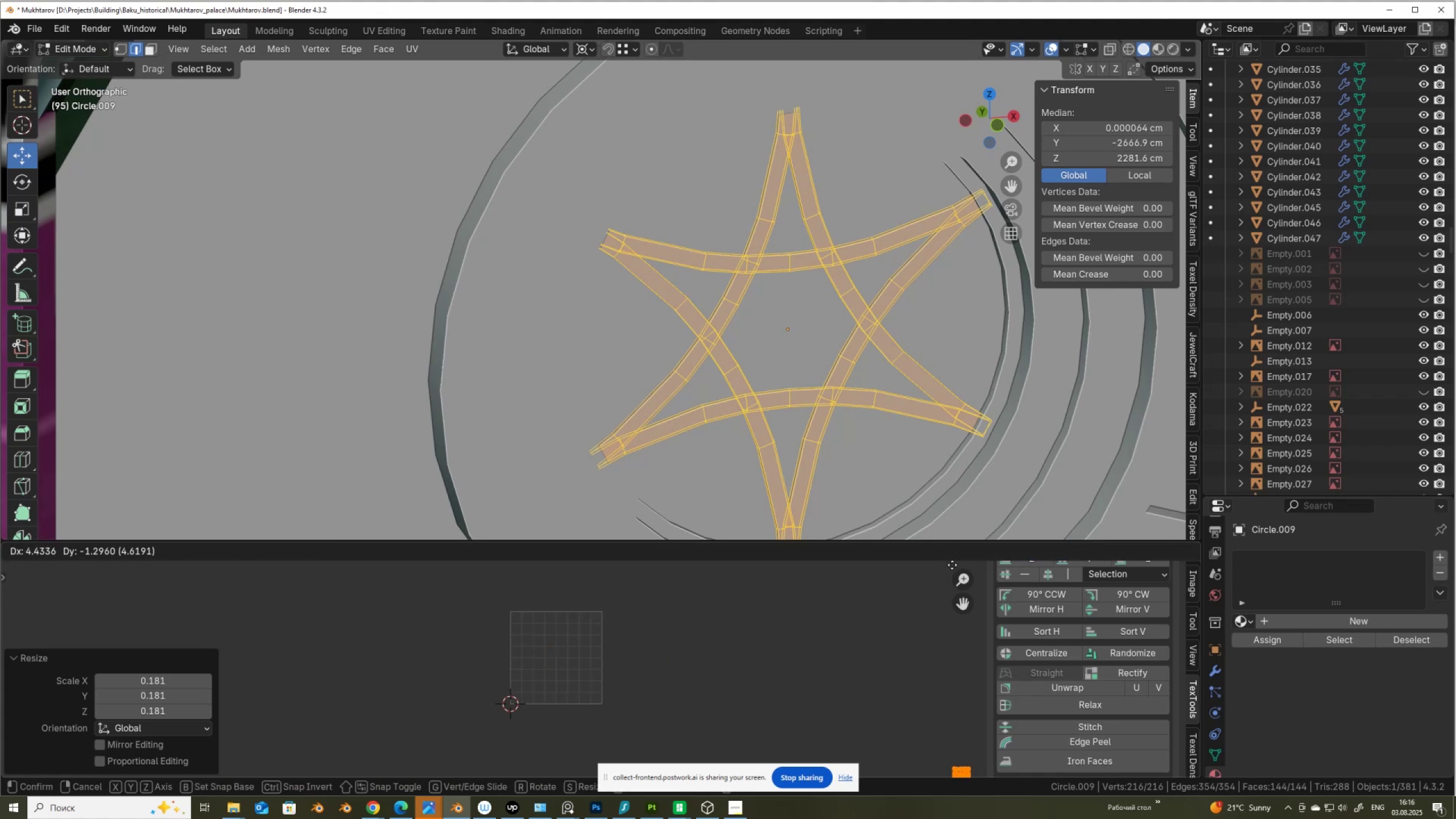 
left_click([948, 774])
 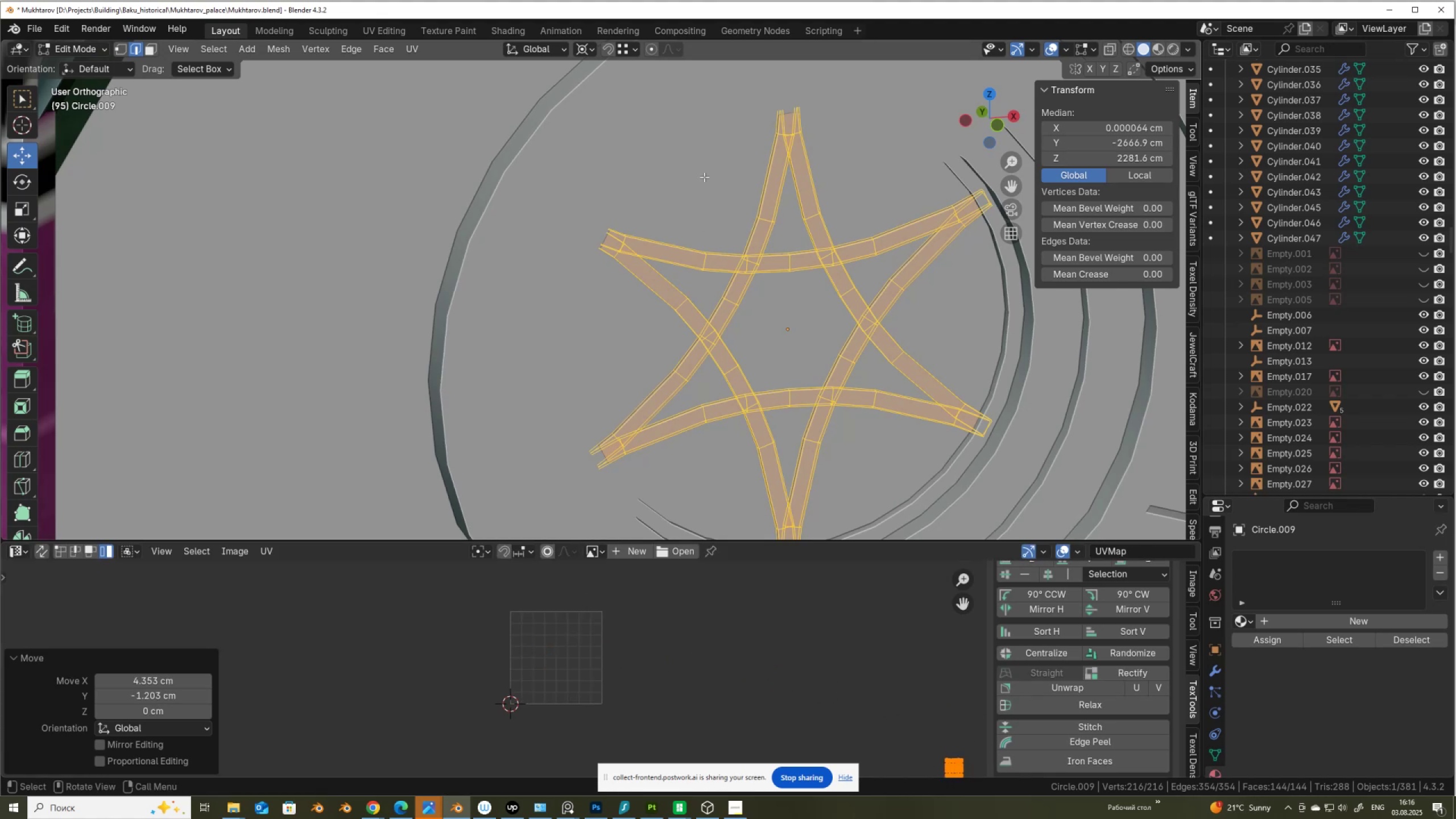 
key(Tab)
 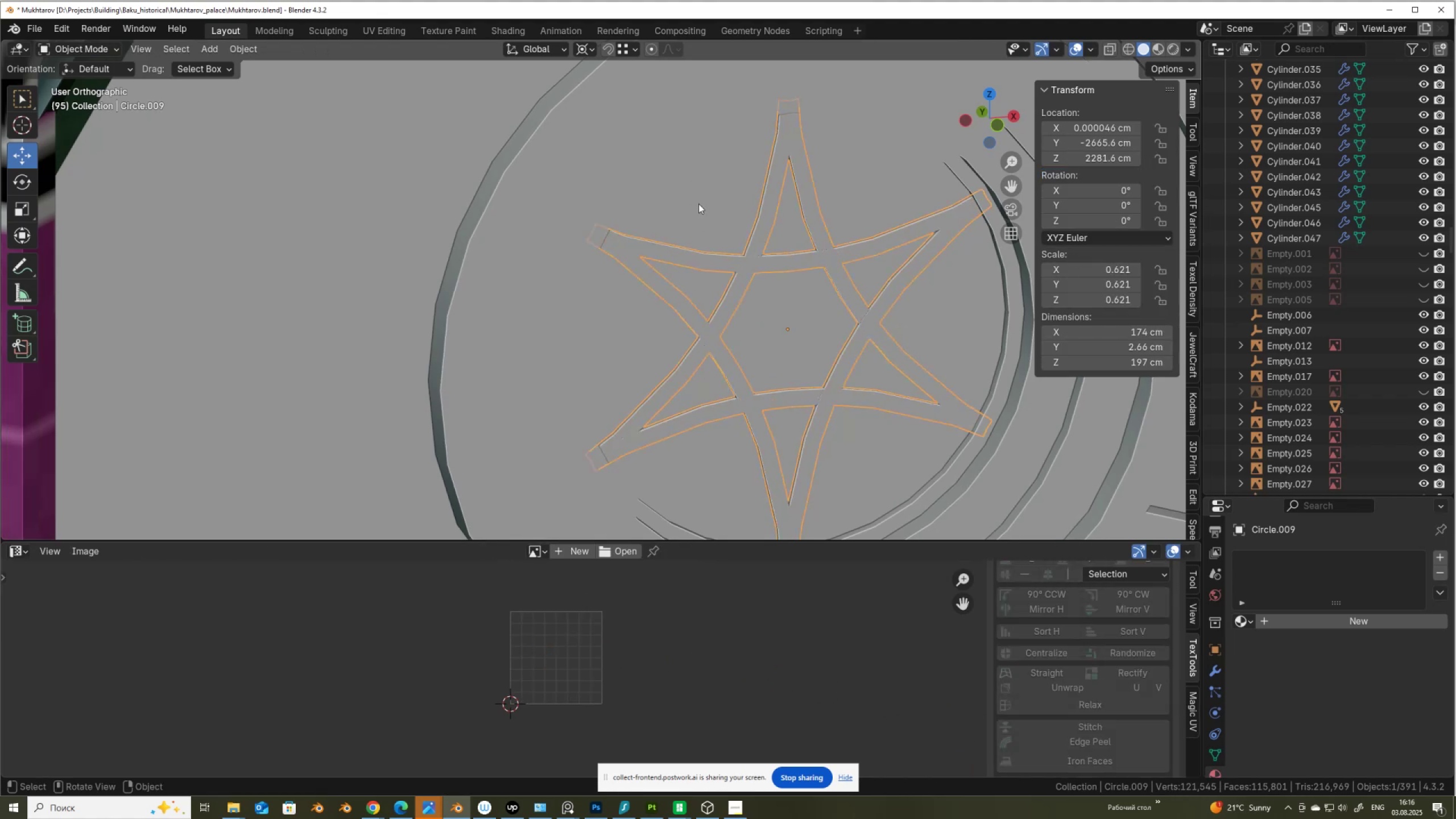 
scroll: coordinate [698, 214], scroll_direction: down, amount: 7.0
 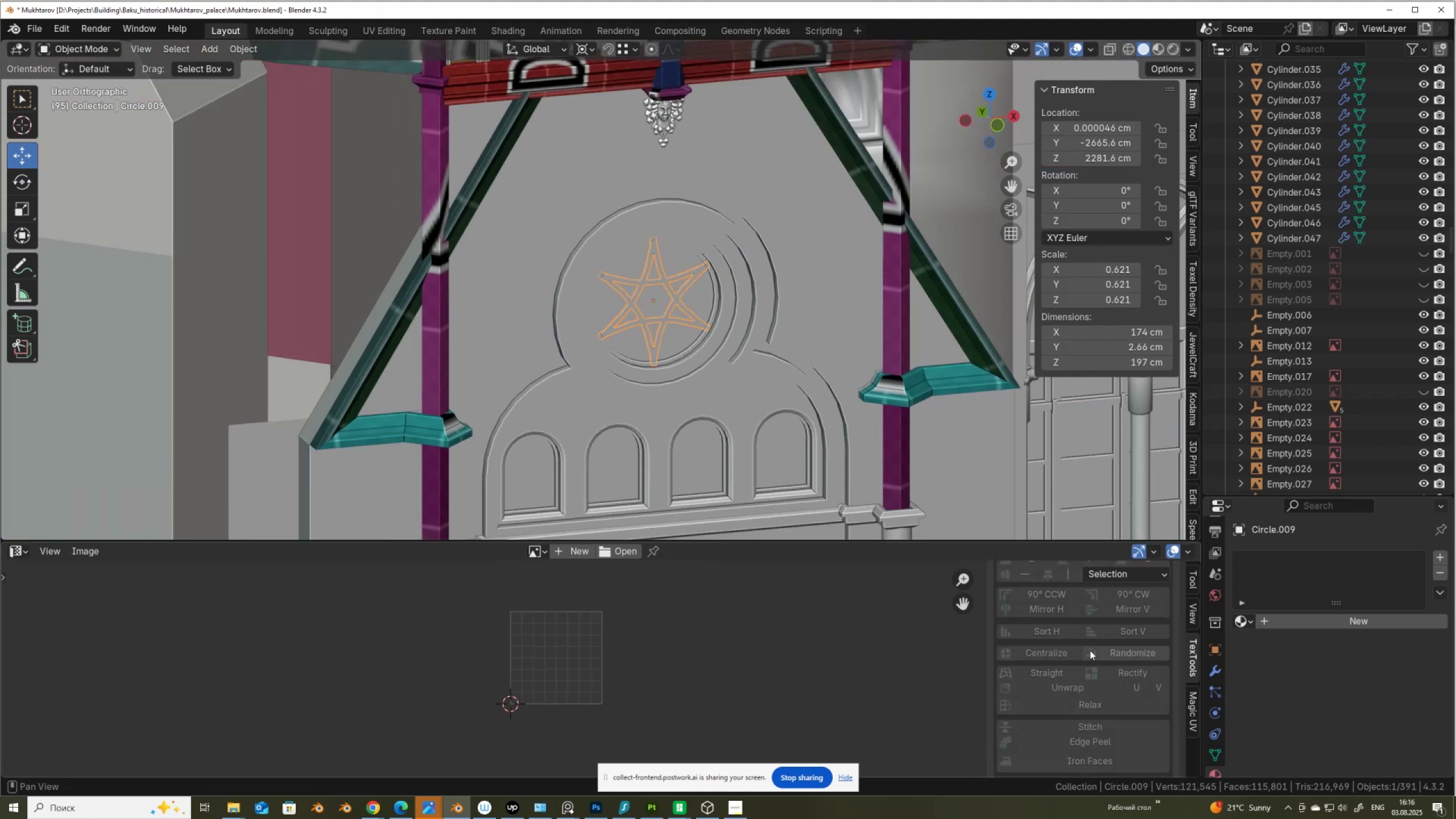 
scroll: coordinate [1088, 627], scroll_direction: up, amount: 9.0
 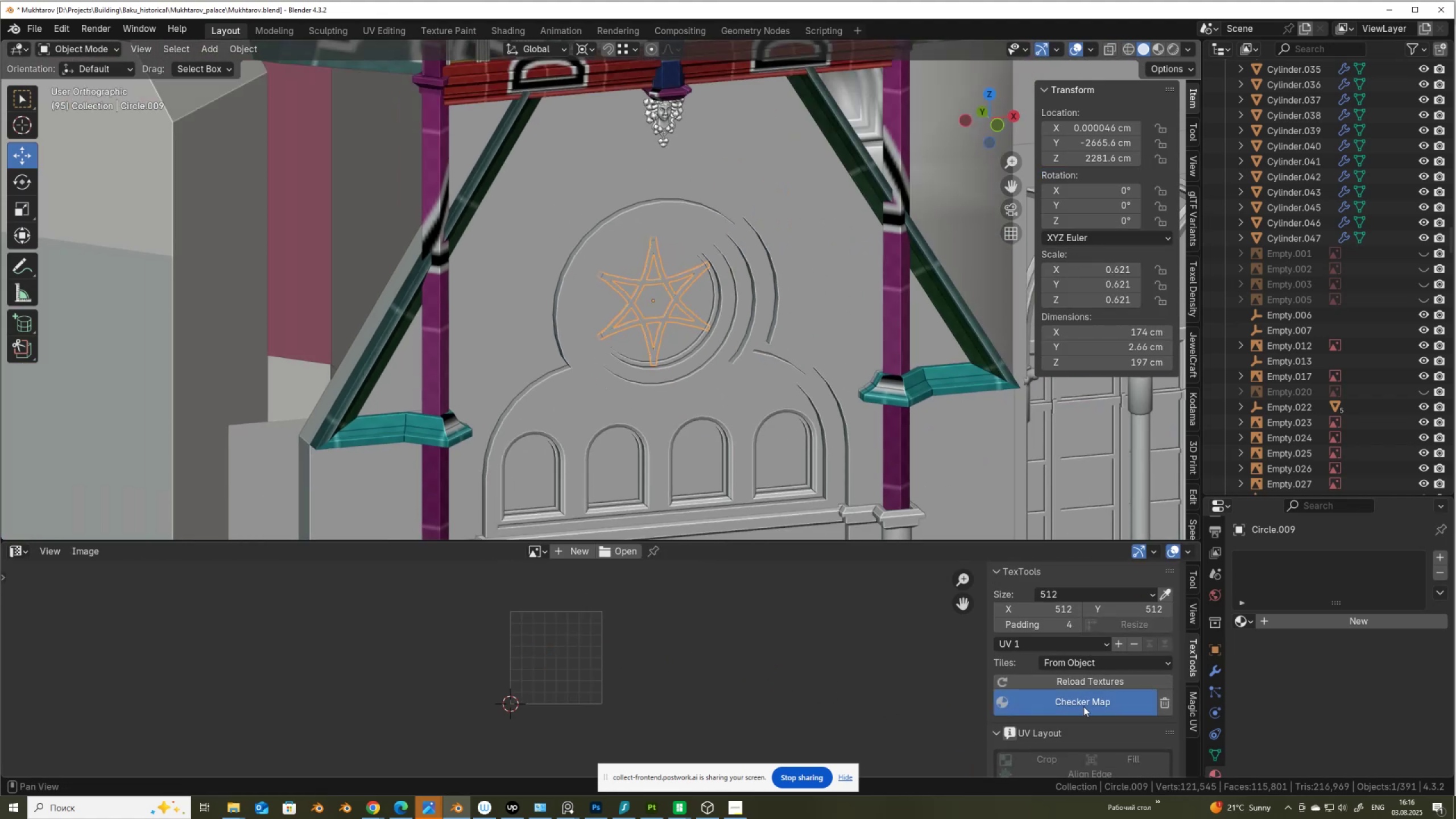 
double_click([1083, 706])
 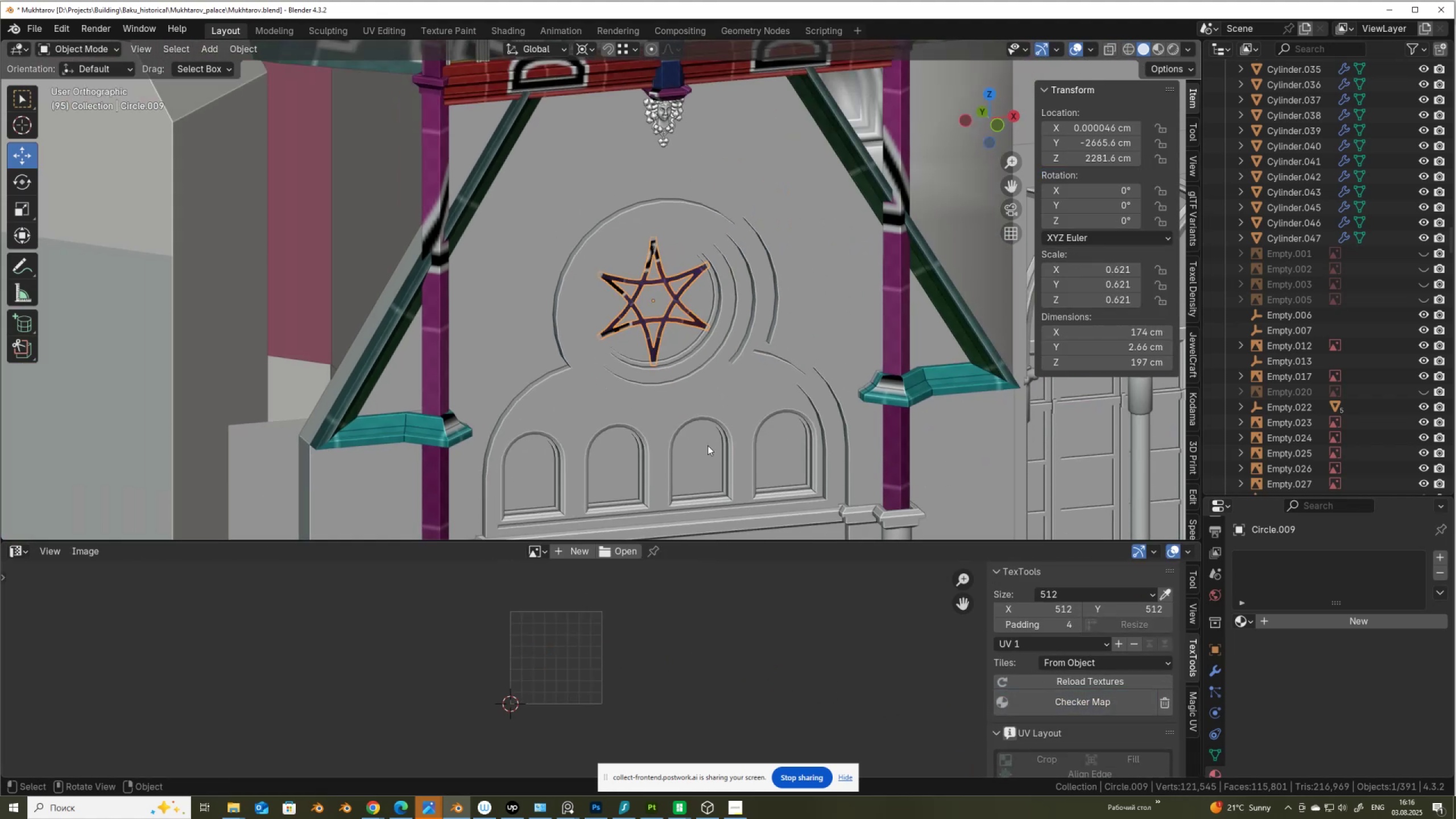 
scroll: coordinate [684, 393], scroll_direction: down, amount: 2.0
 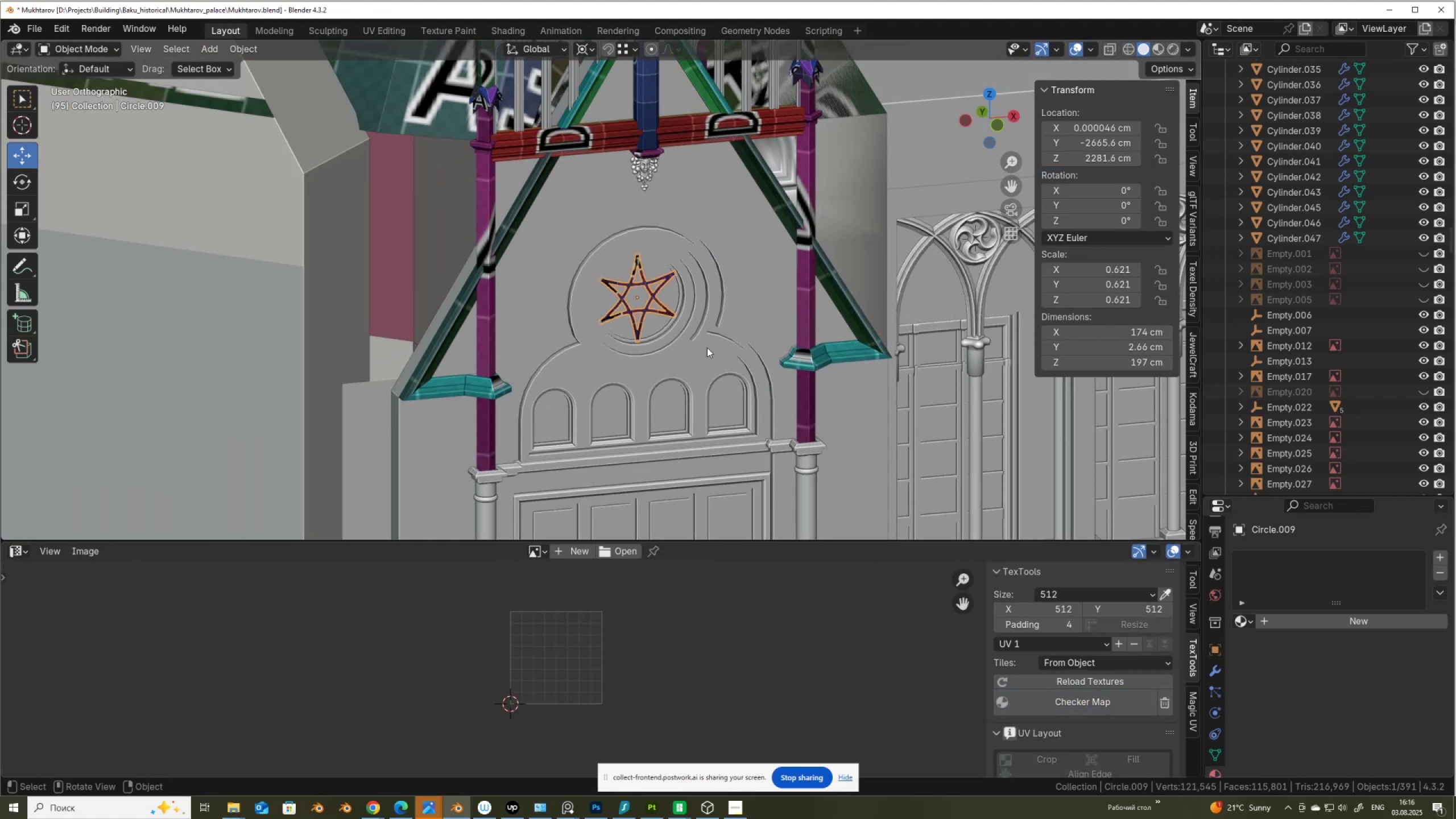 
hold_key(key=ShiftLeft, duration=0.47)
 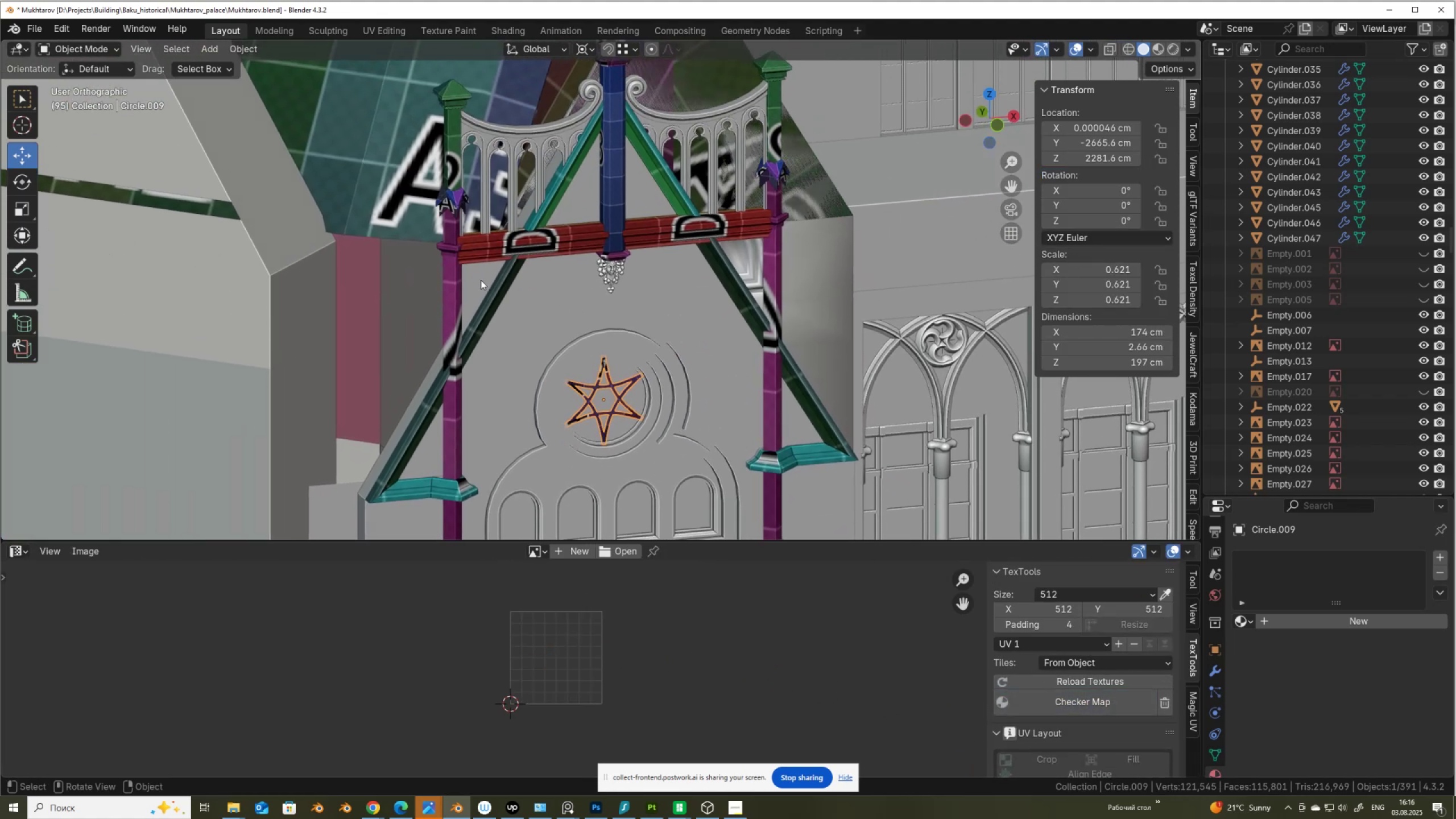 
left_click([481, 280])
 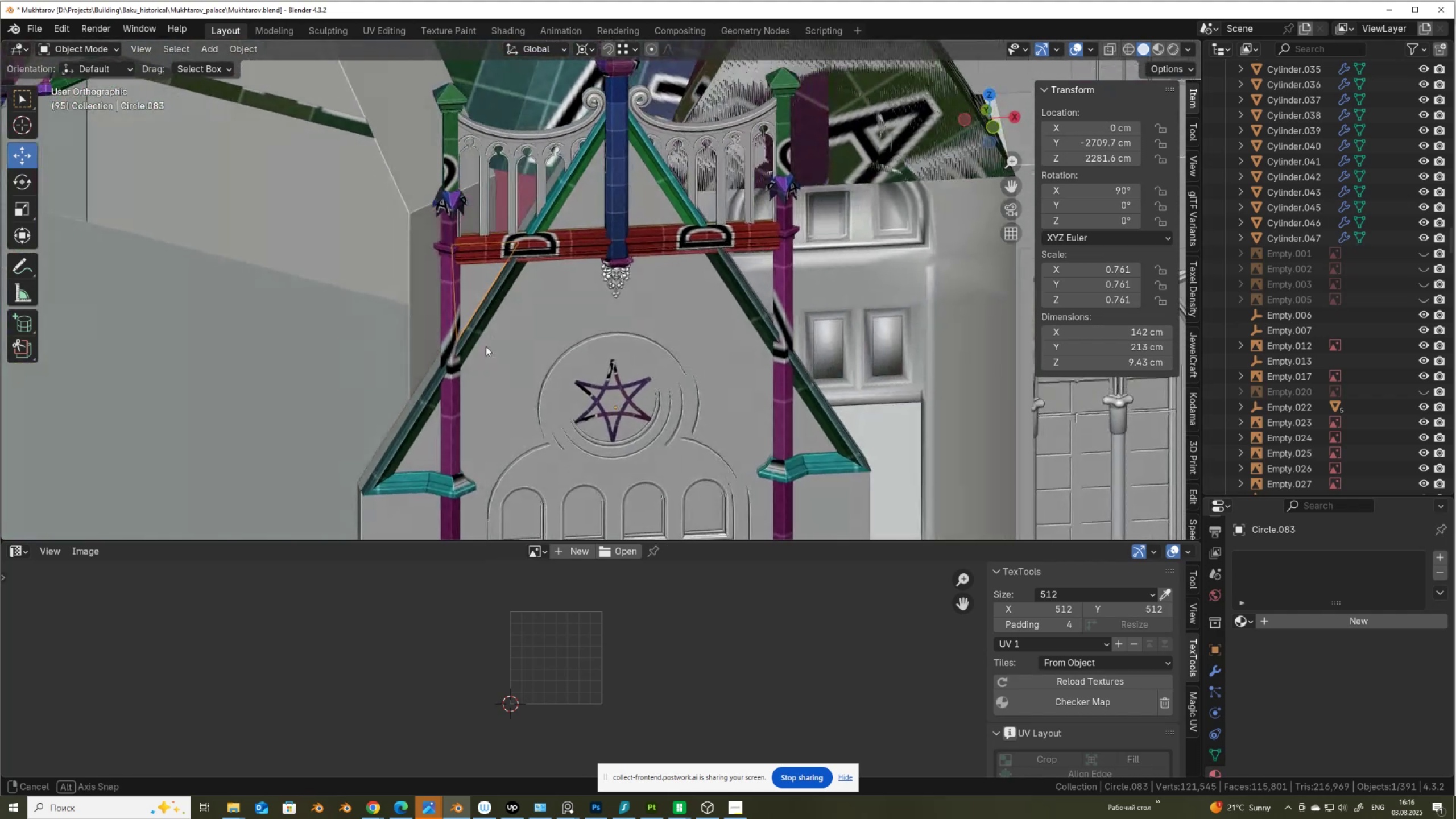 
scroll: coordinate [486, 346], scroll_direction: up, amount: 2.0
 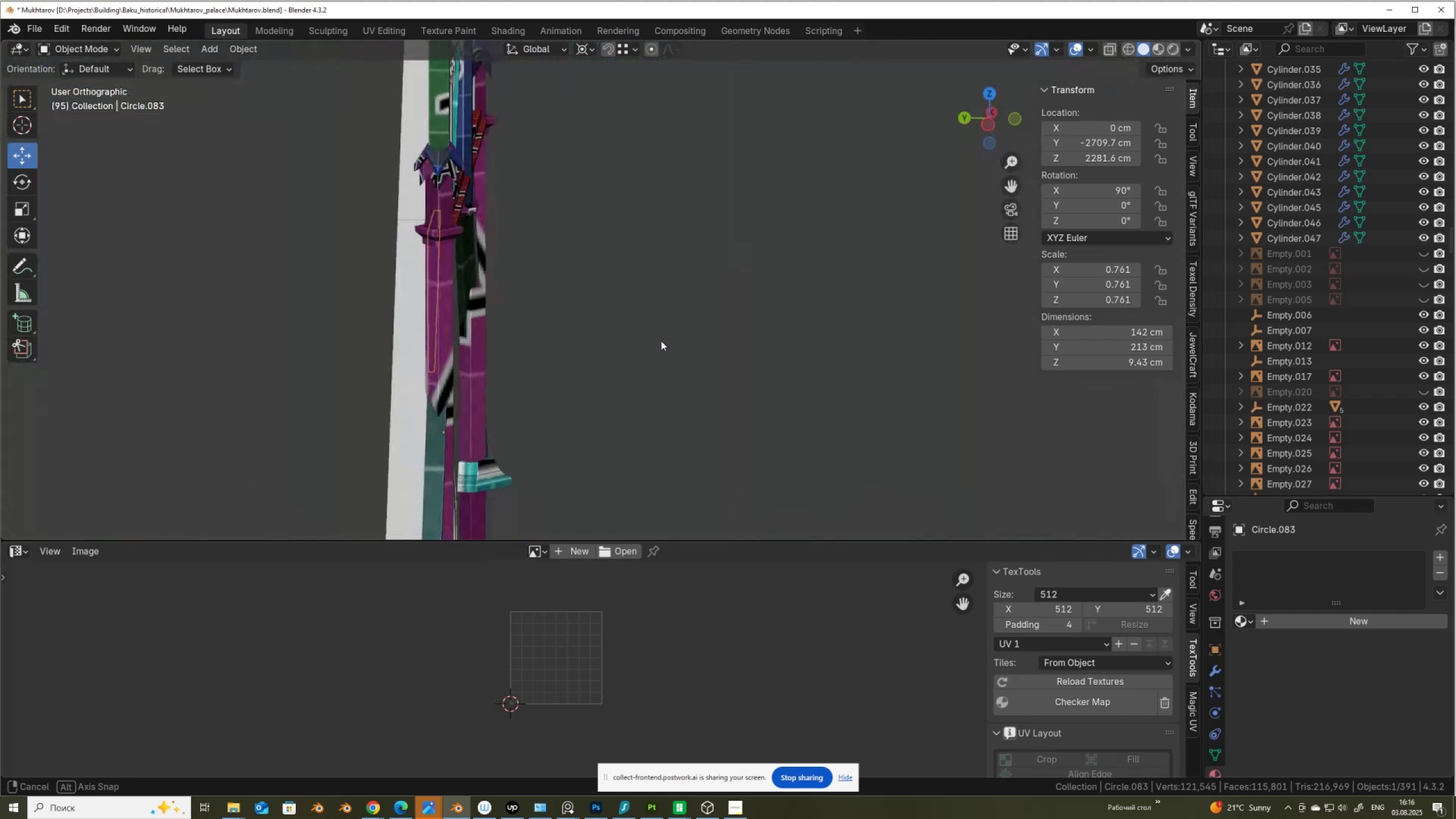 
key(Tab)
 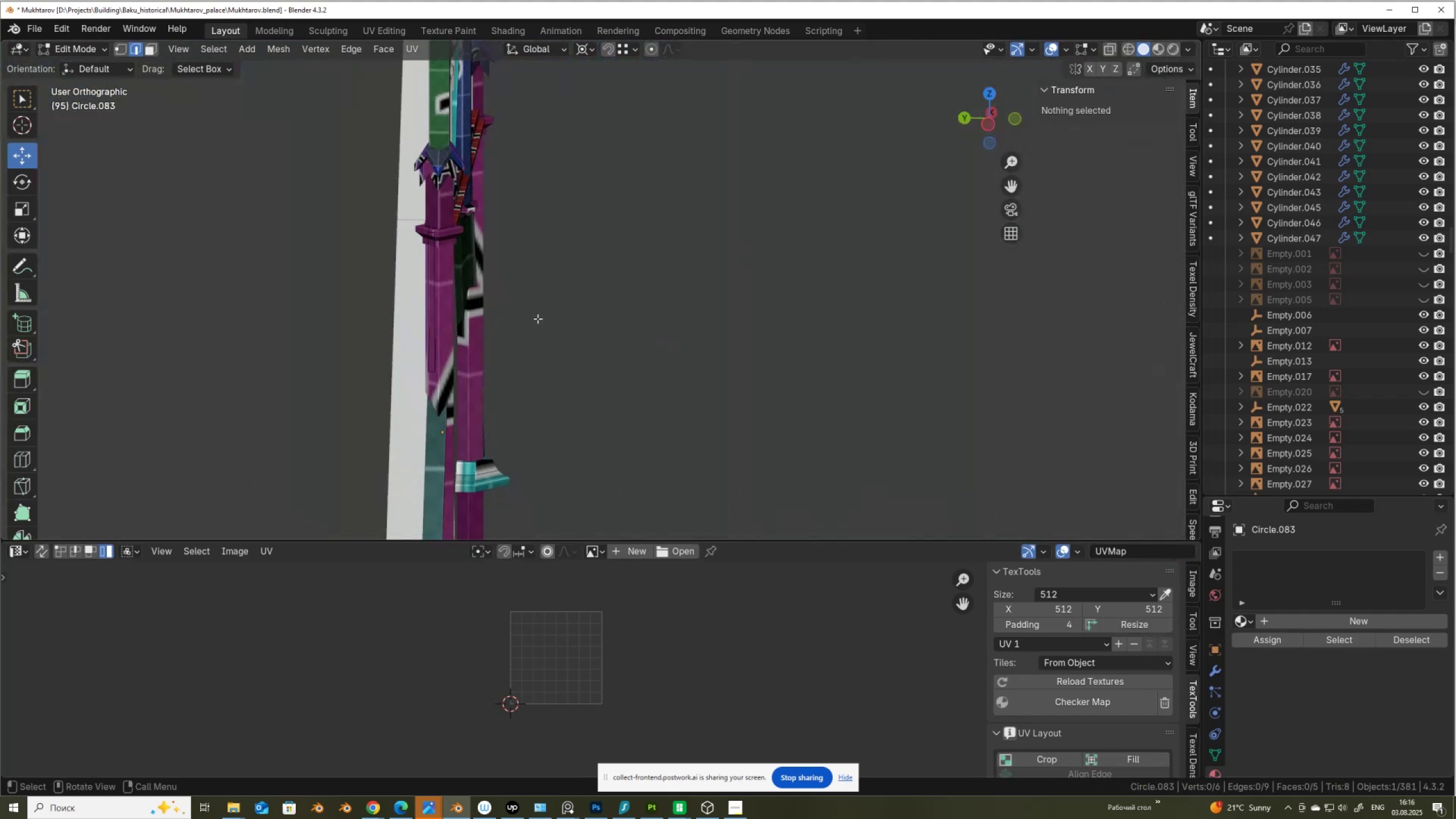 
scroll: coordinate [537, 318], scroll_direction: up, amount: 3.0
 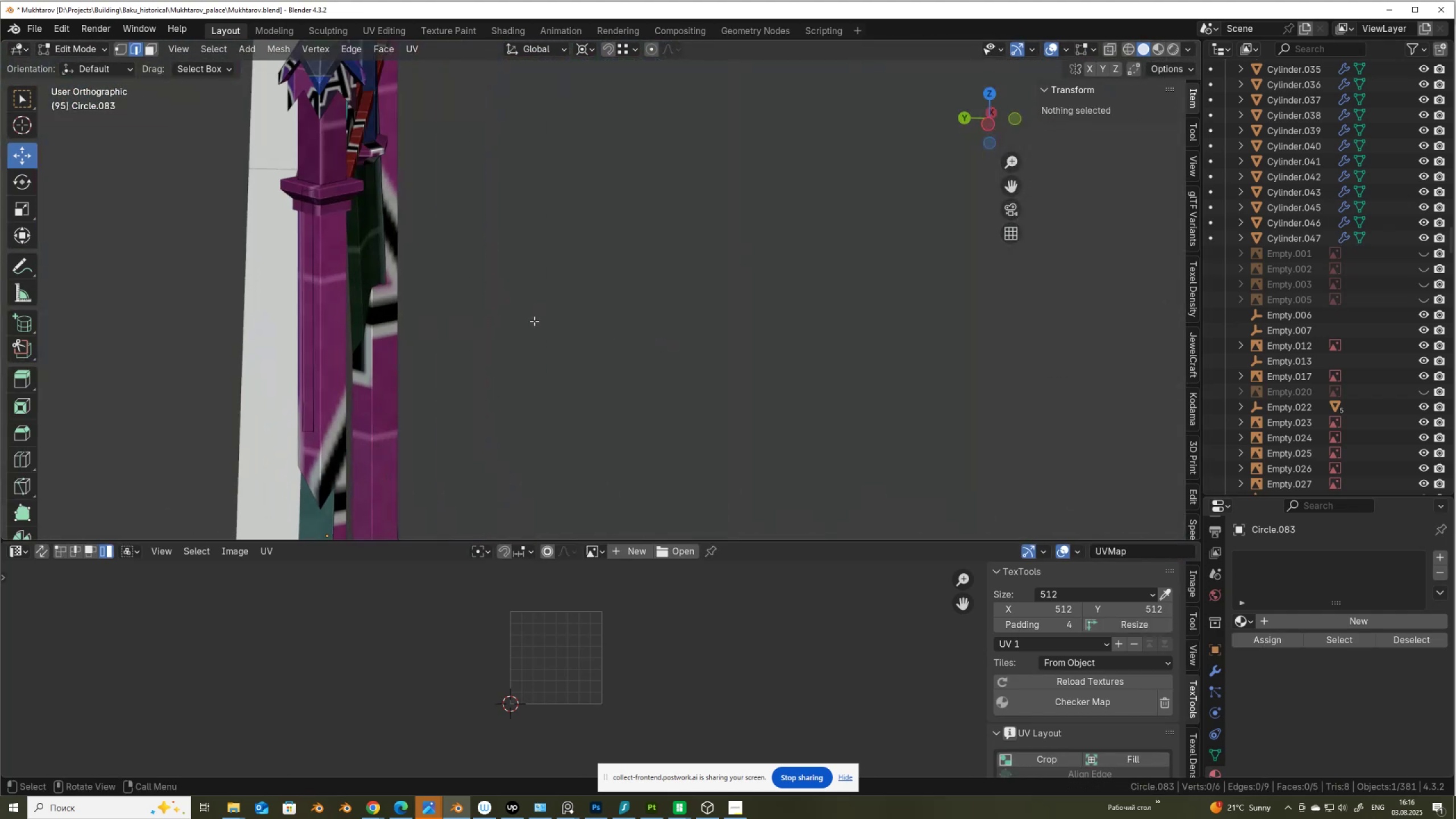 
key(Alt+AltLeft)
 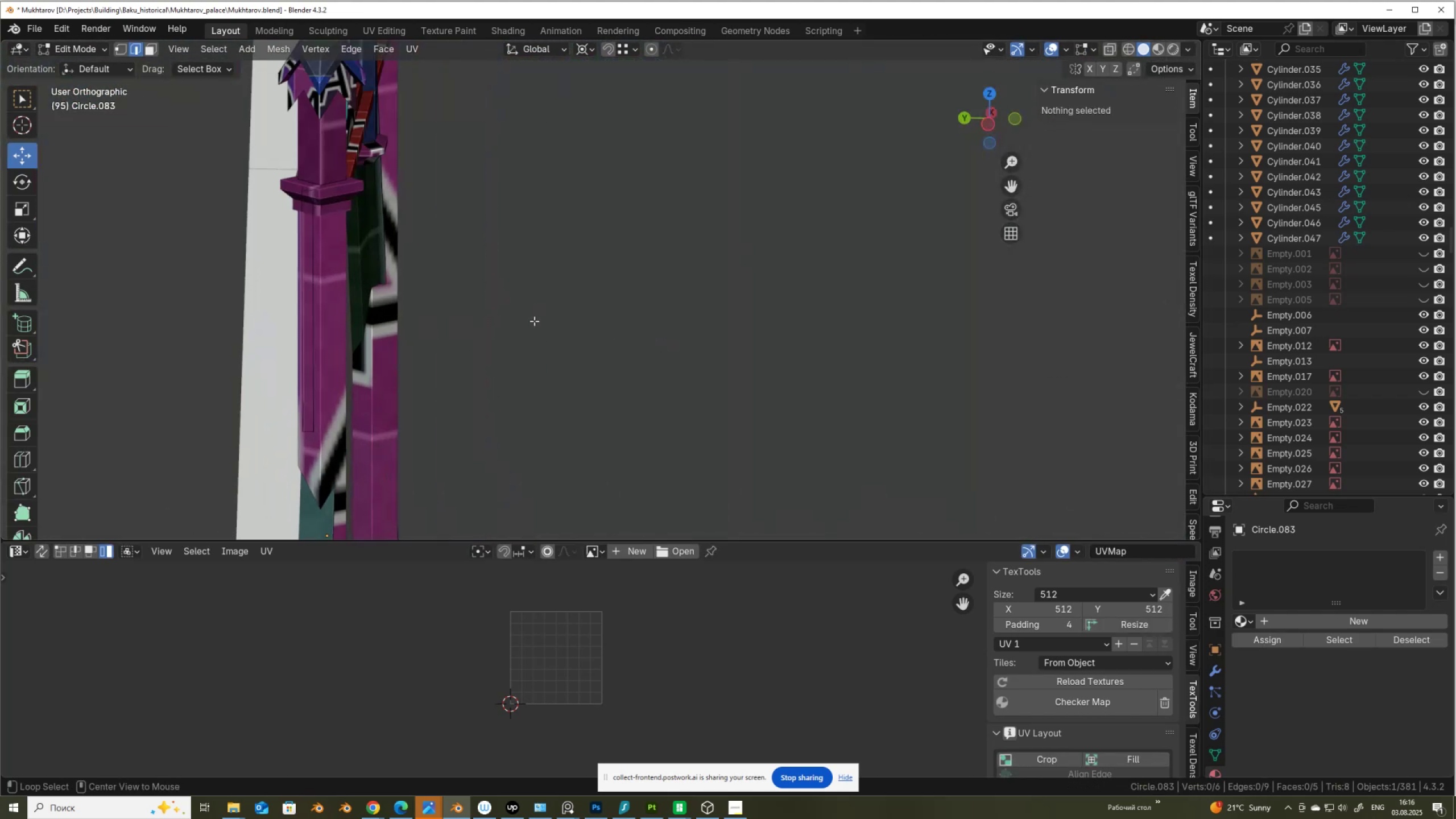 
key(Alt+Z)
 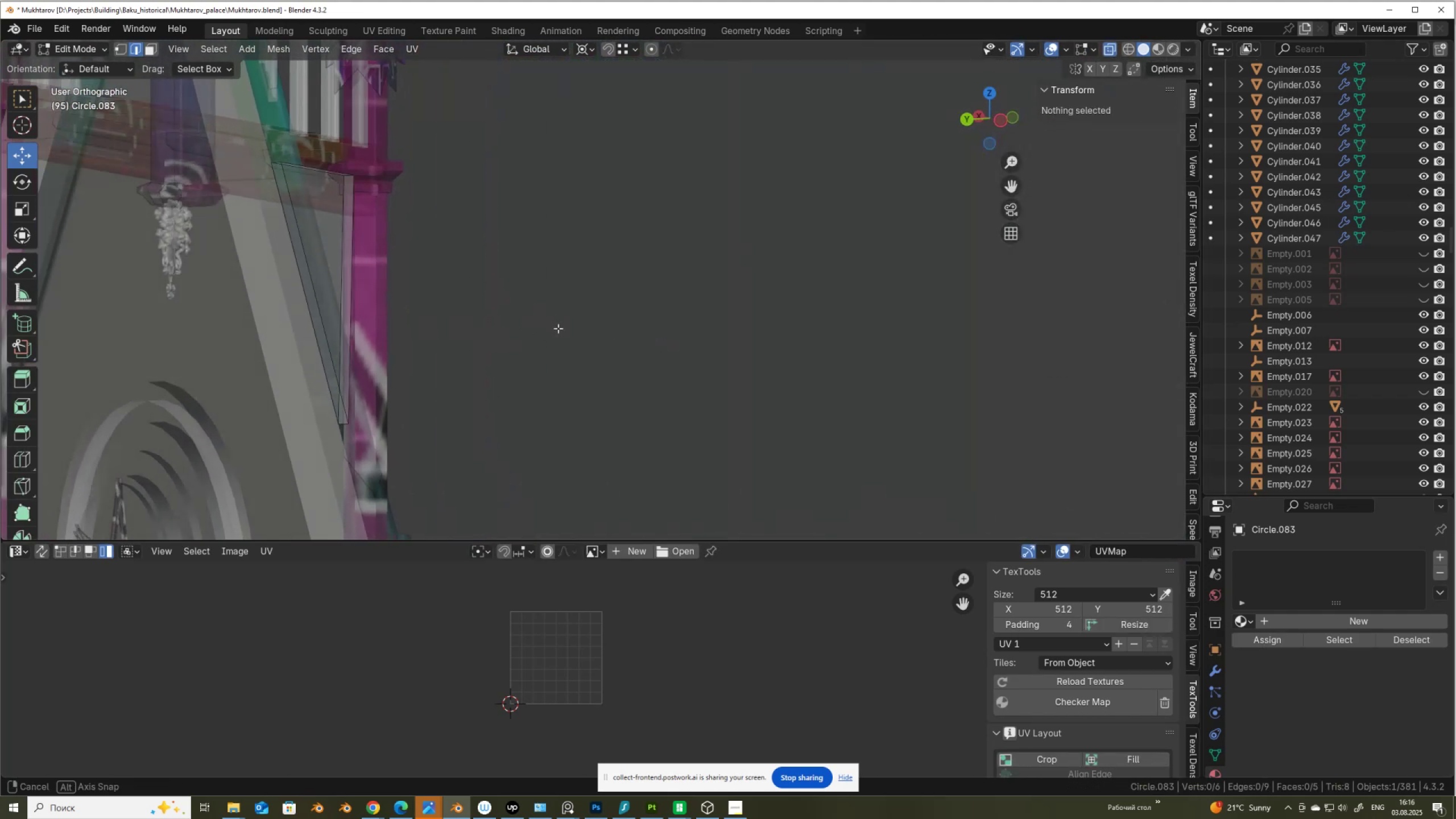 
key(Alt+AltLeft)
 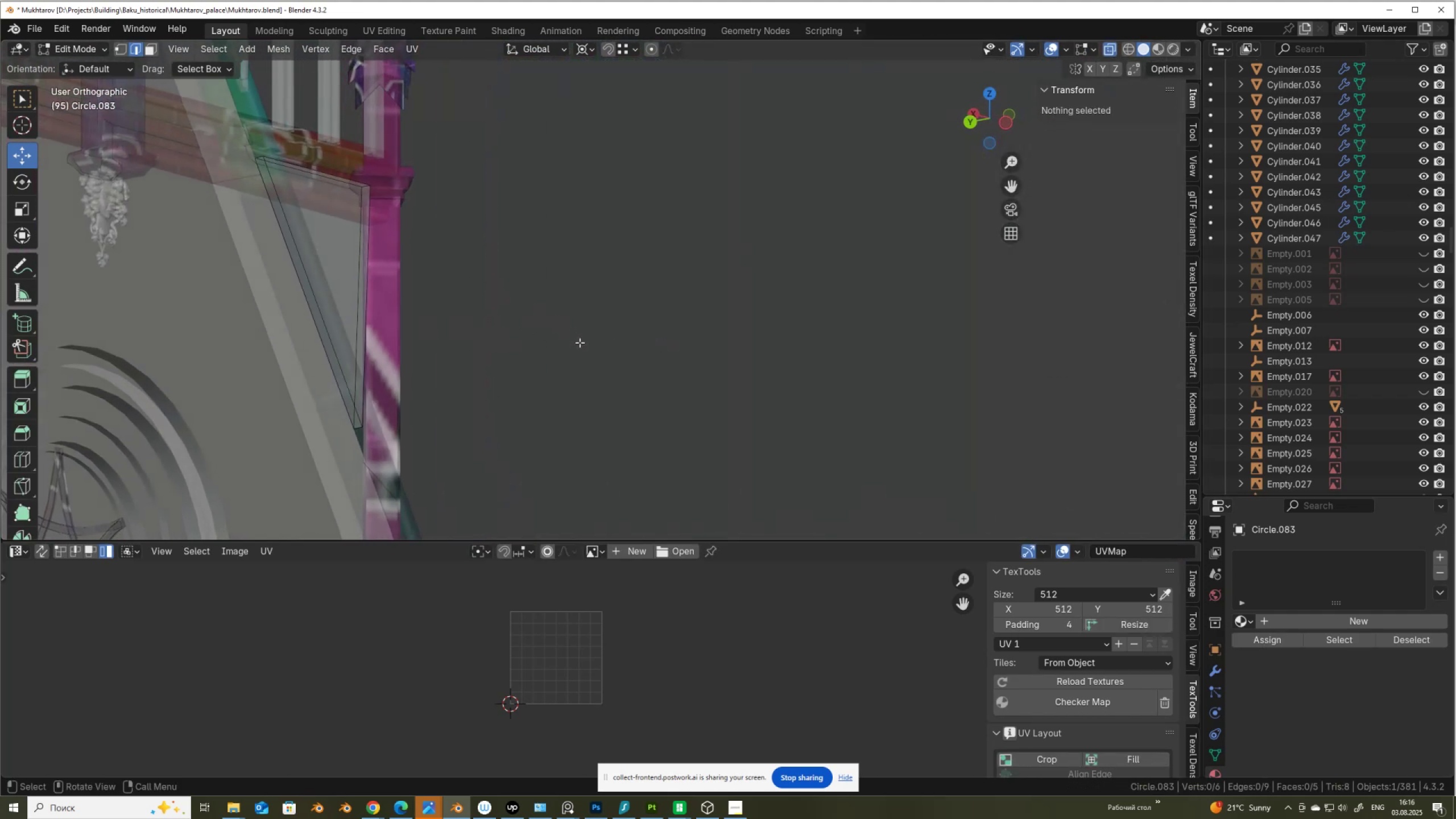 
key(Alt+Z)
 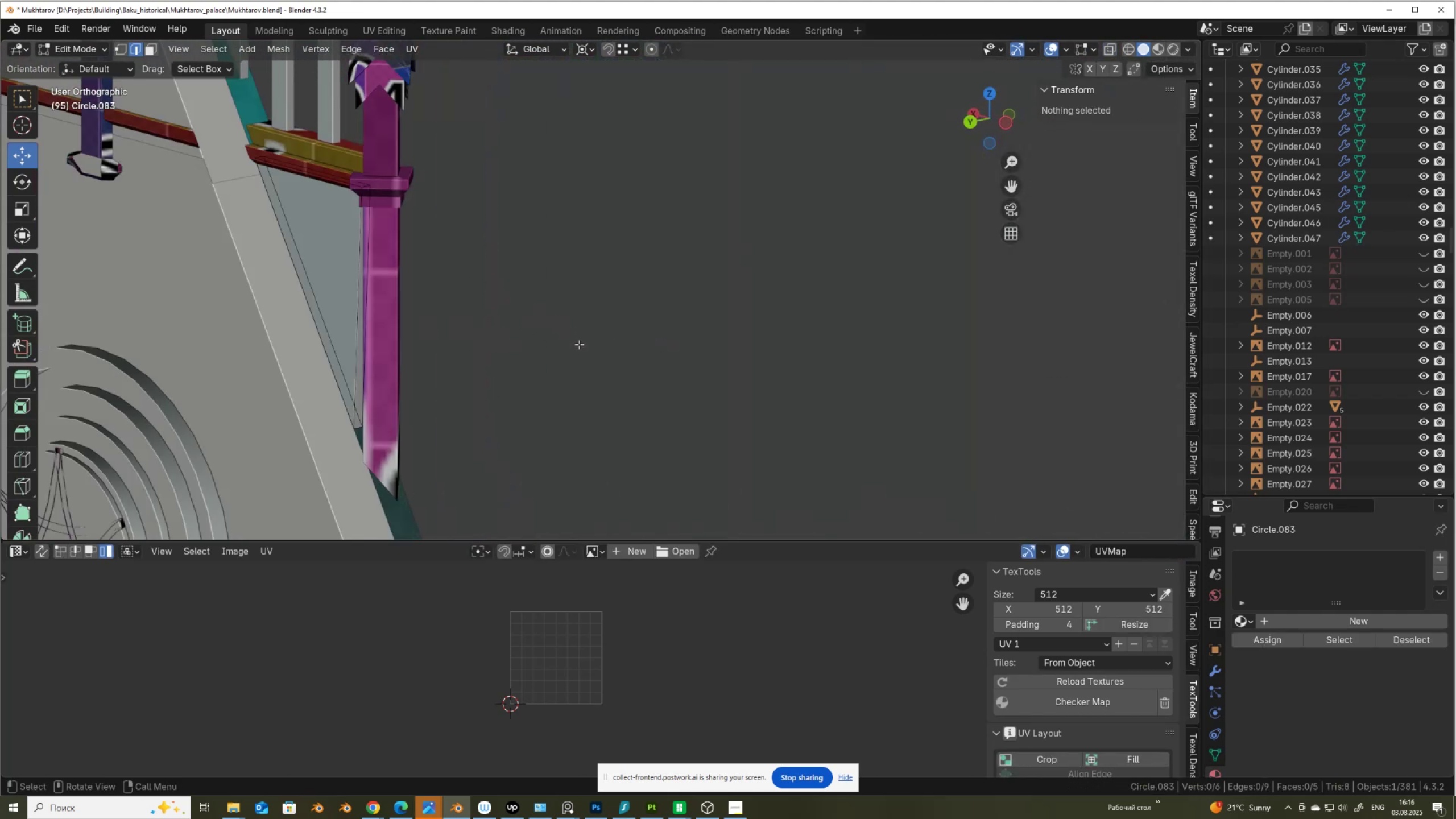 
key(Alt+AltLeft)
 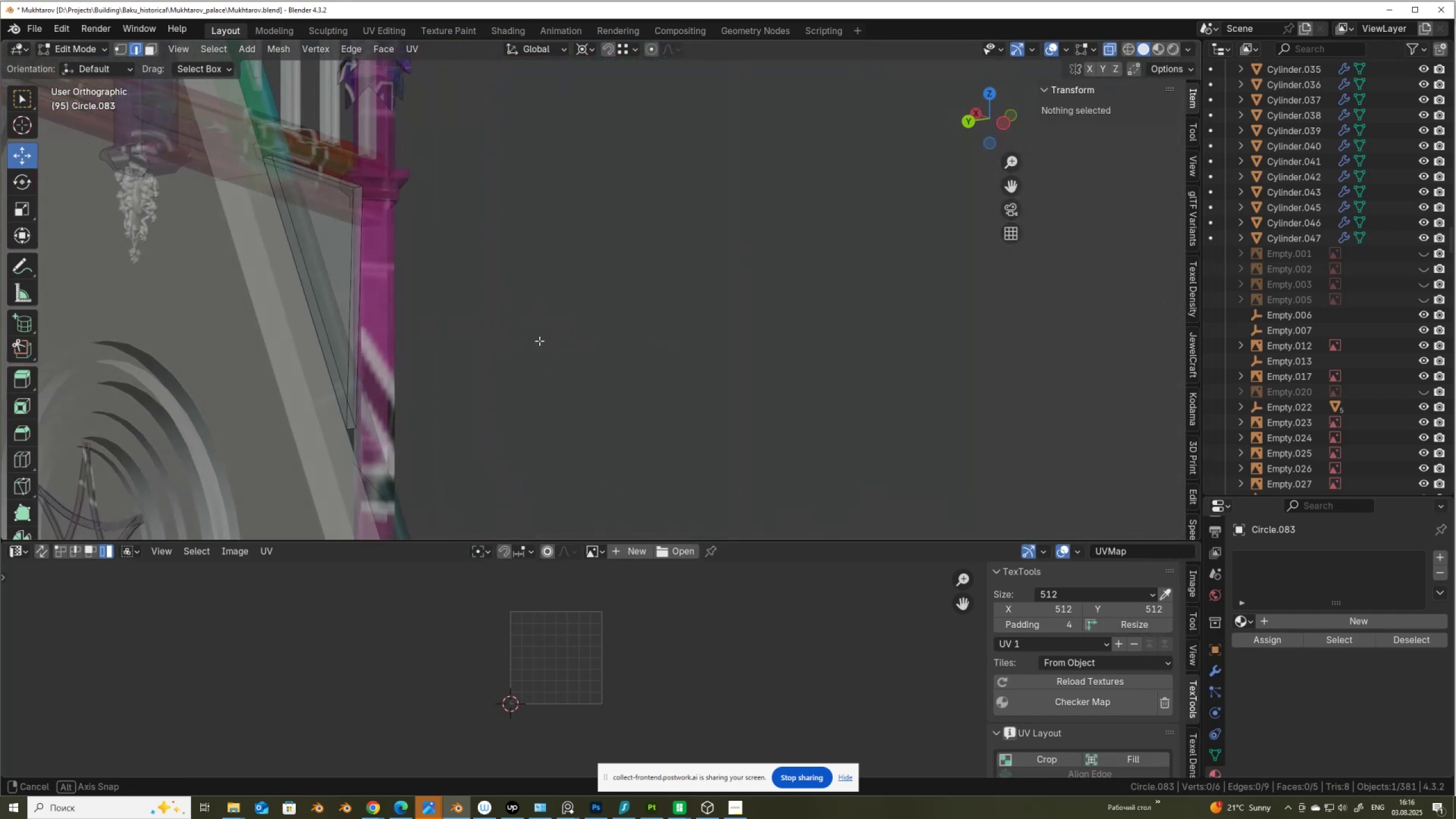 
key(Alt+Z)
 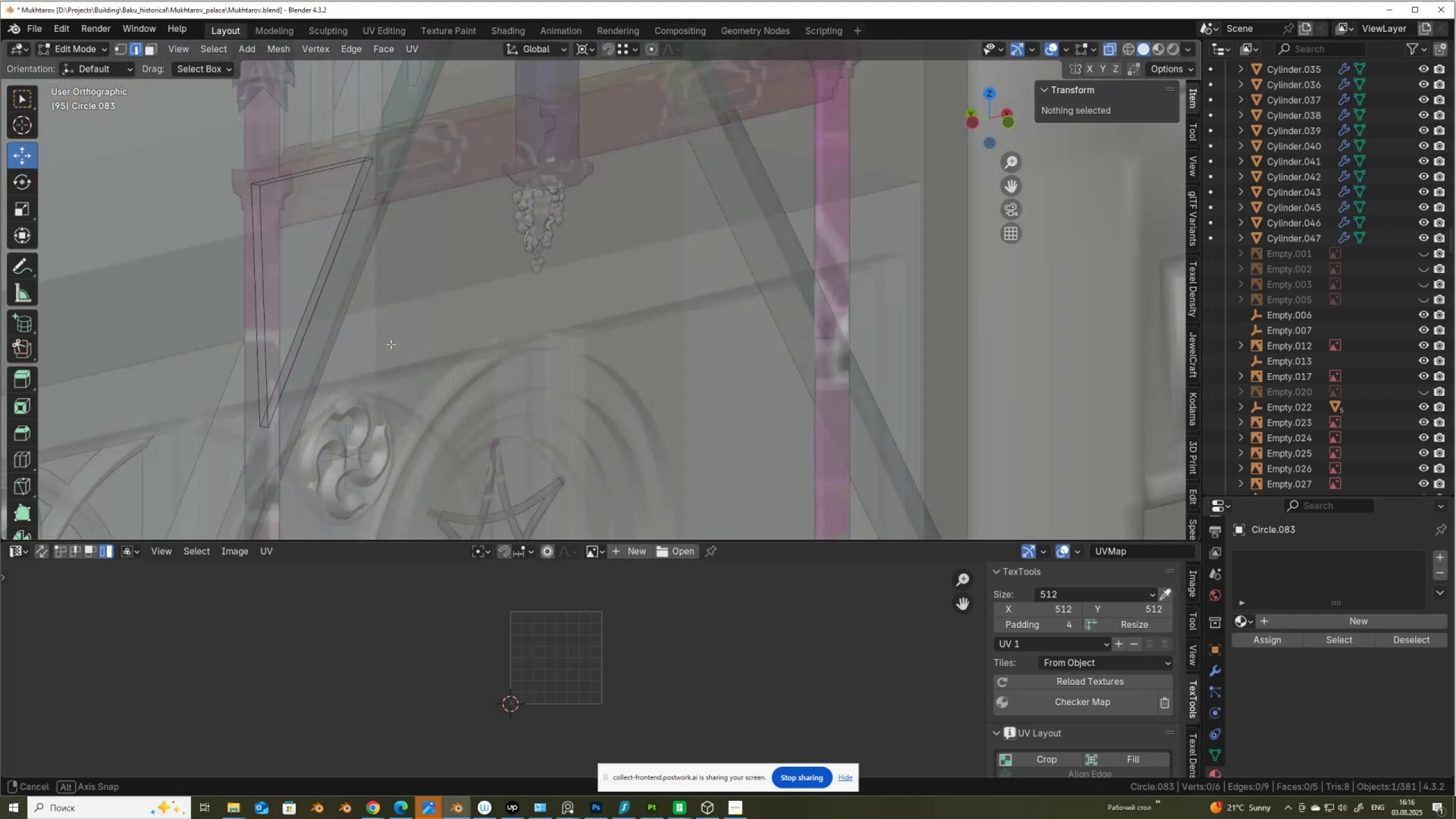 
key(Alt+AltLeft)
 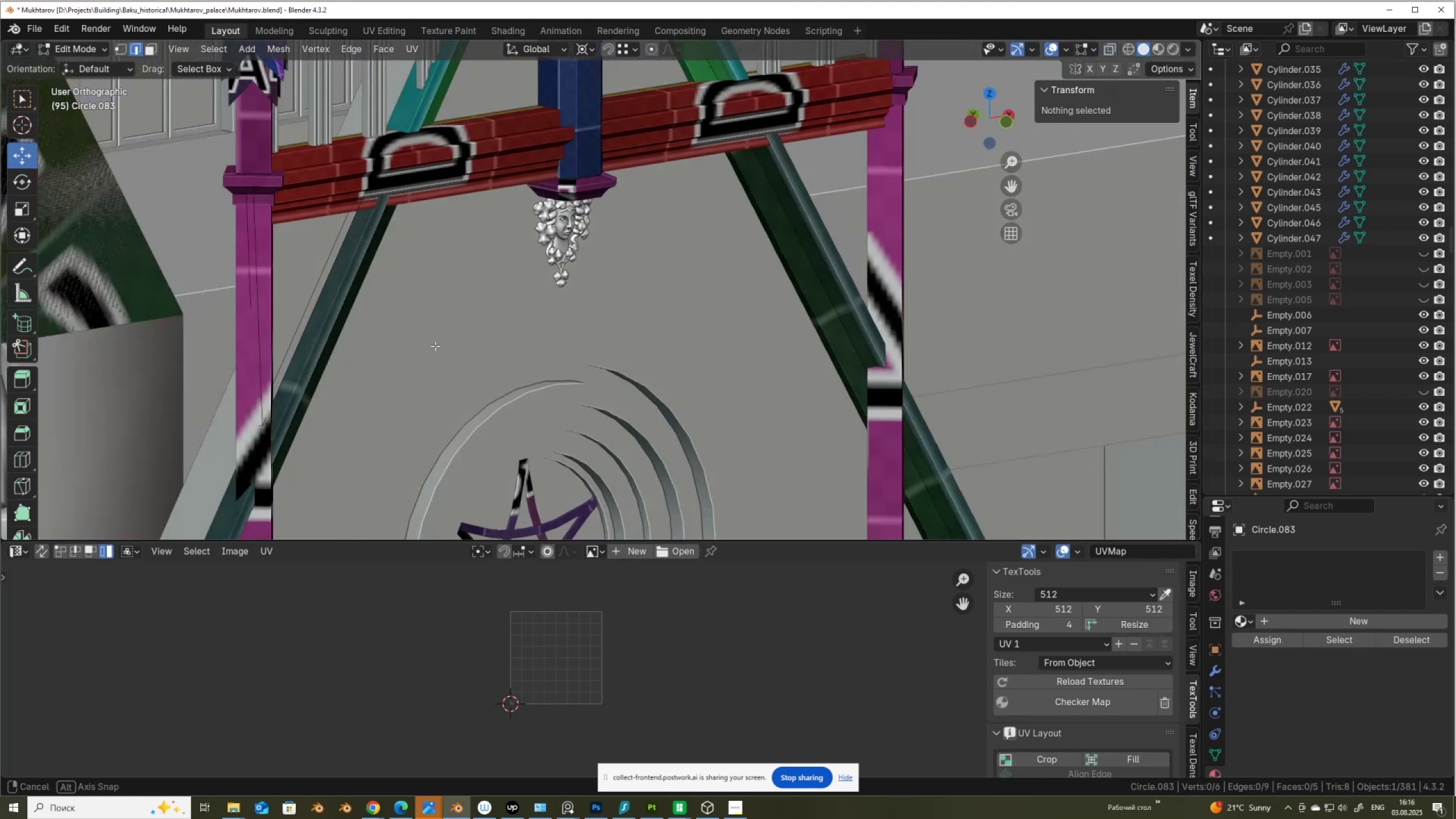 
key(Alt+Z)
 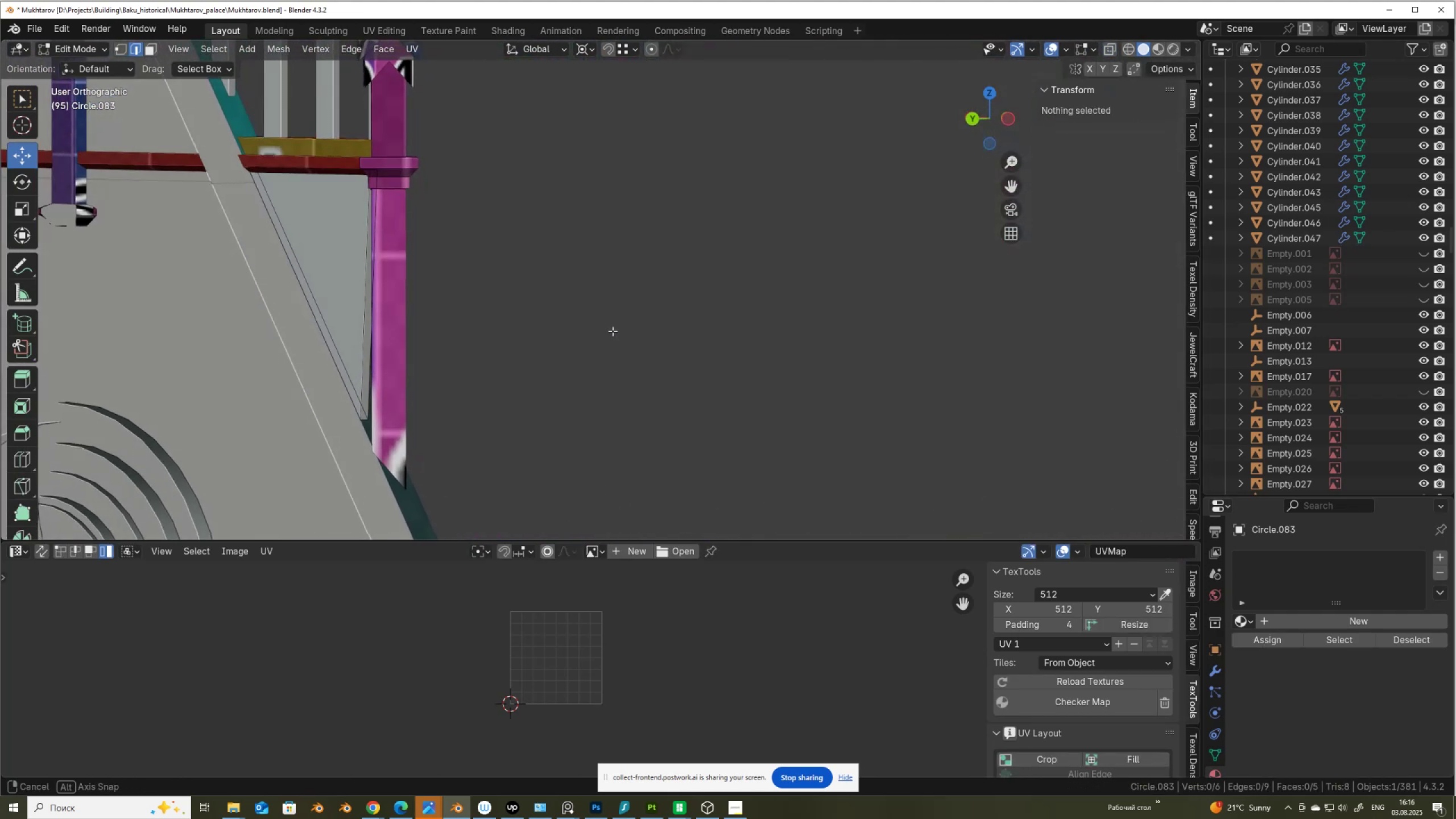 
key(Tab)
 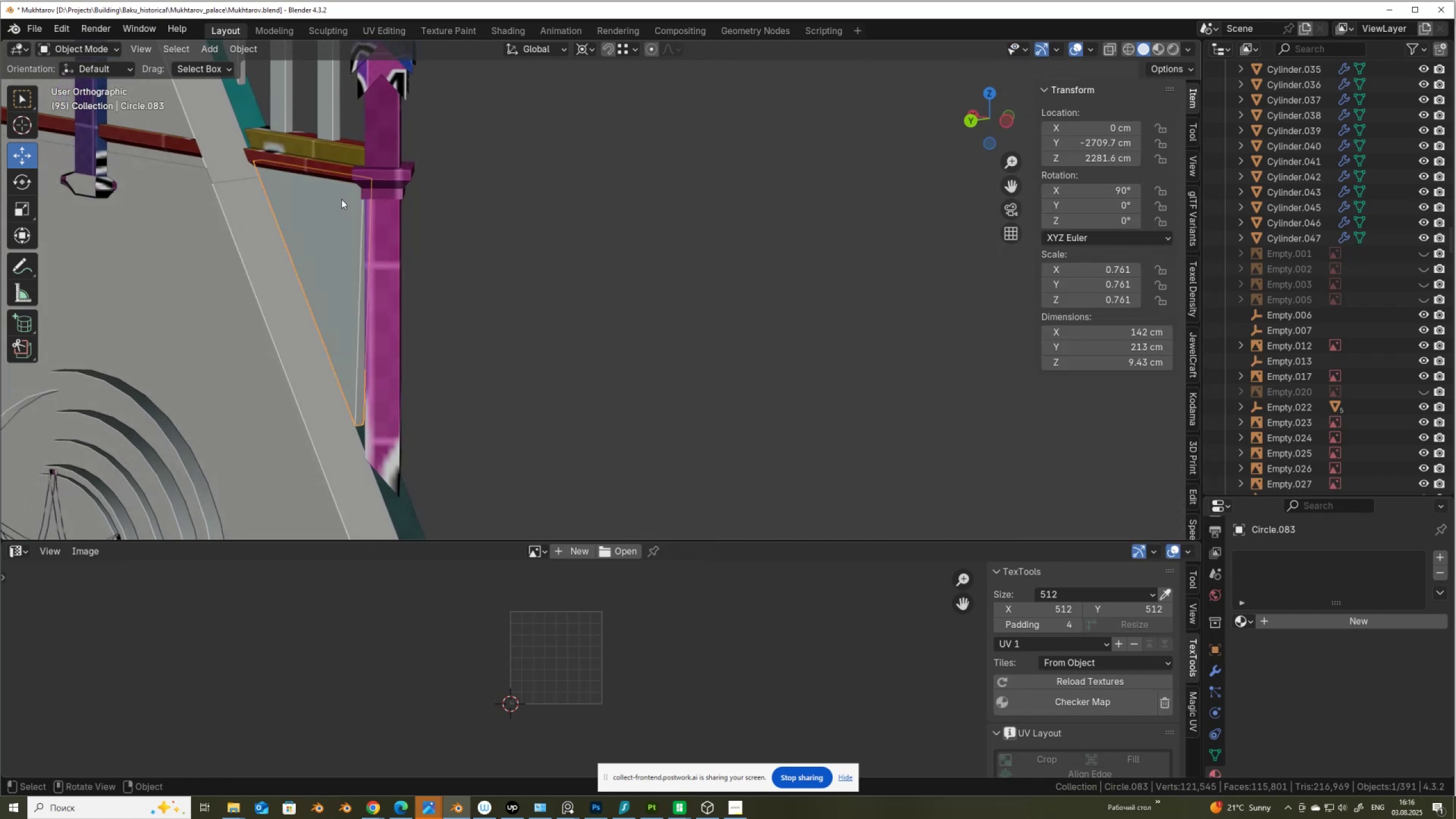 
scroll: coordinate [341, 199], scroll_direction: up, amount: 1.0
 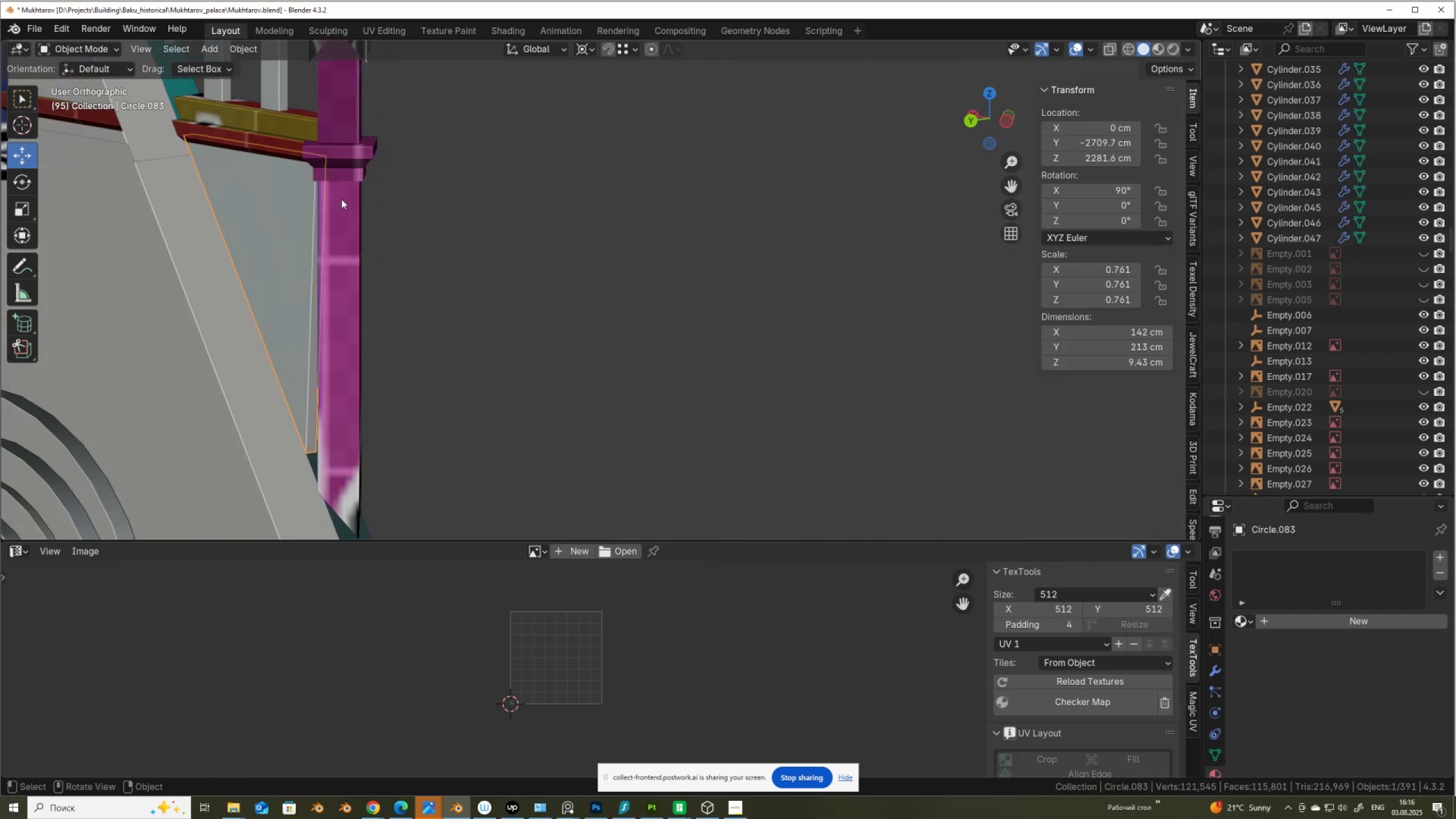 
key(Alt+AltLeft)
 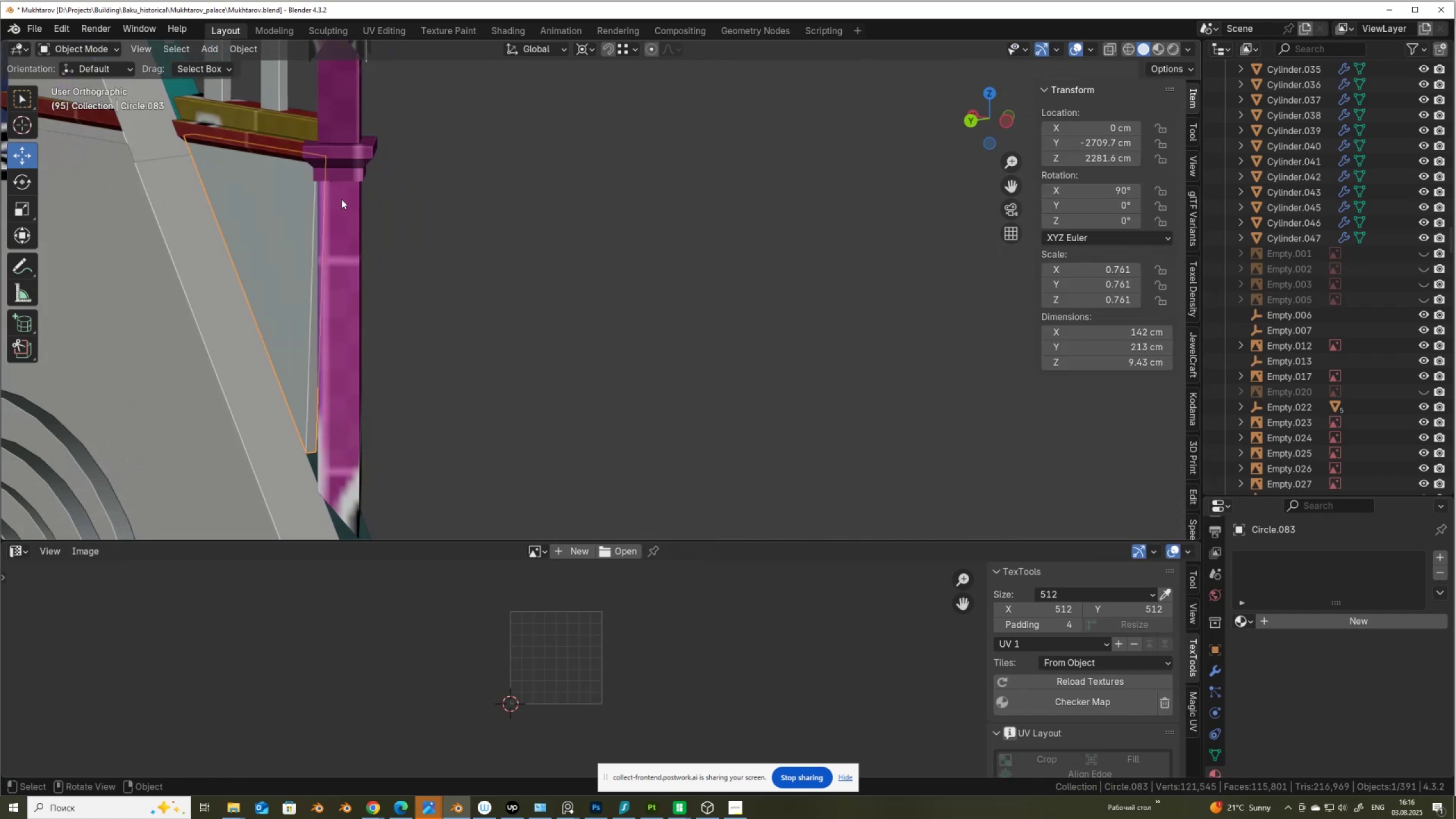 
key(Alt+Z)
 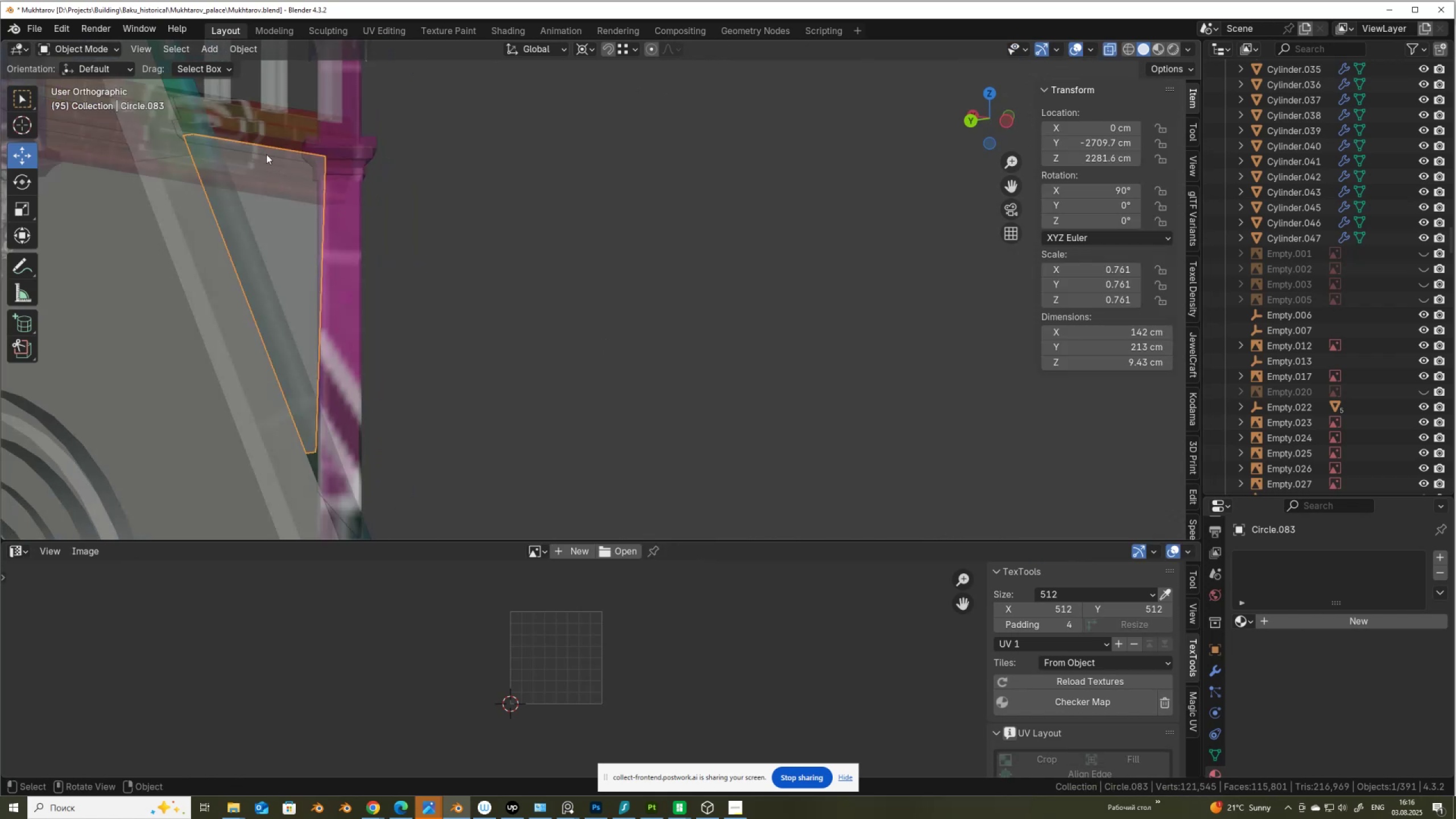 
key(3)
 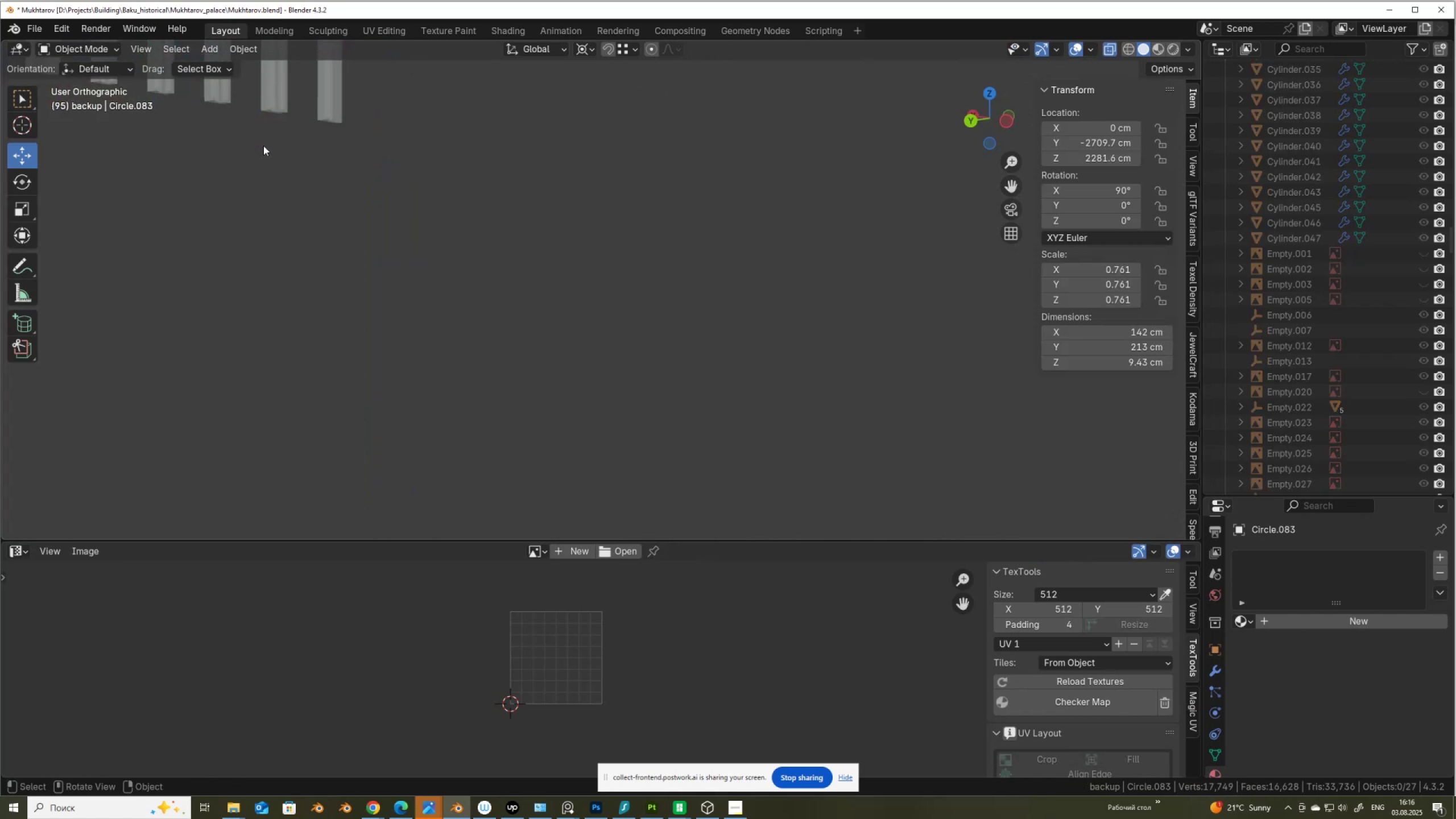 
key(Control+ControlLeft)
 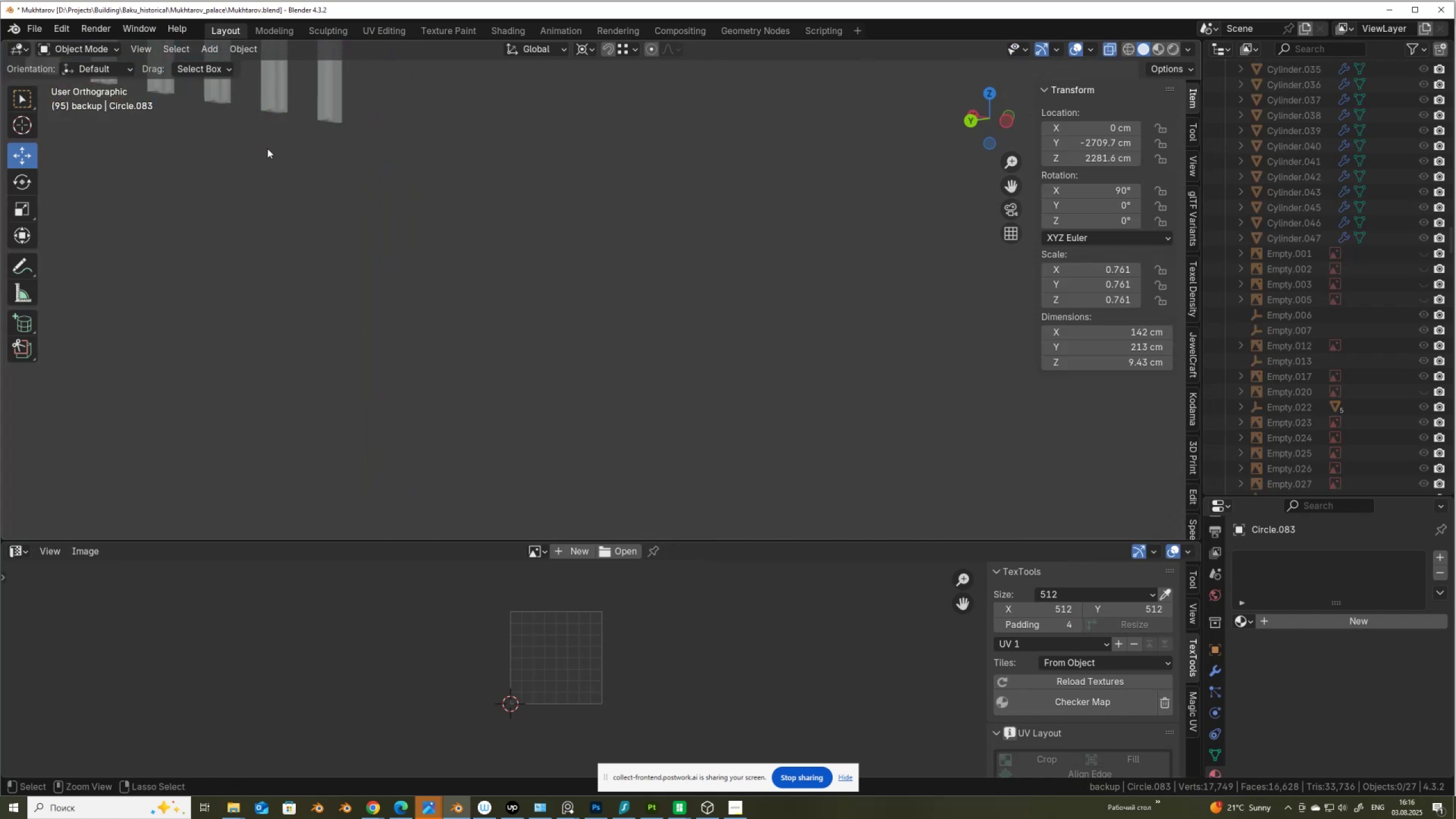 
key(Control+Z)
 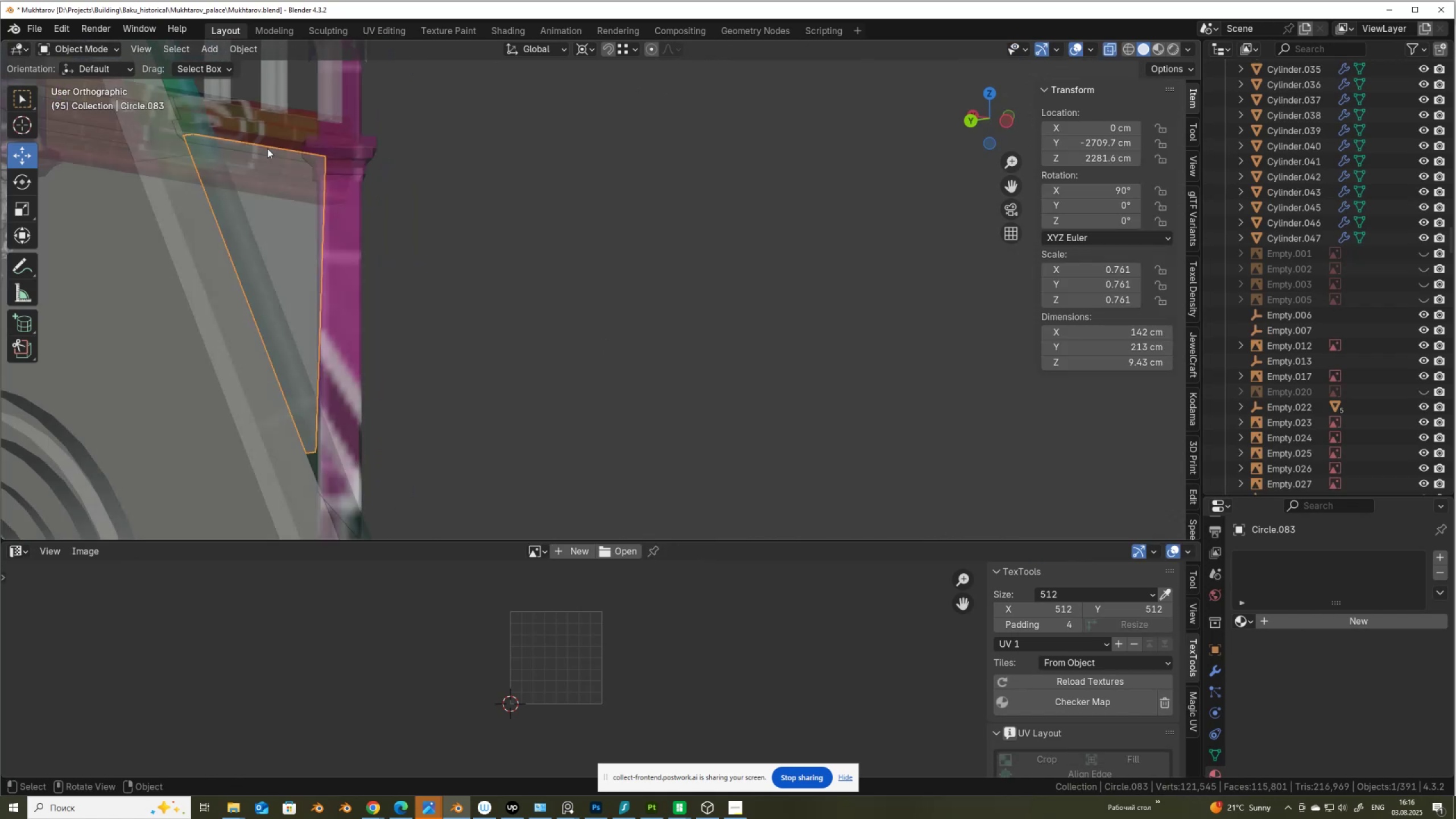 
key(Tab)
type(3x)
 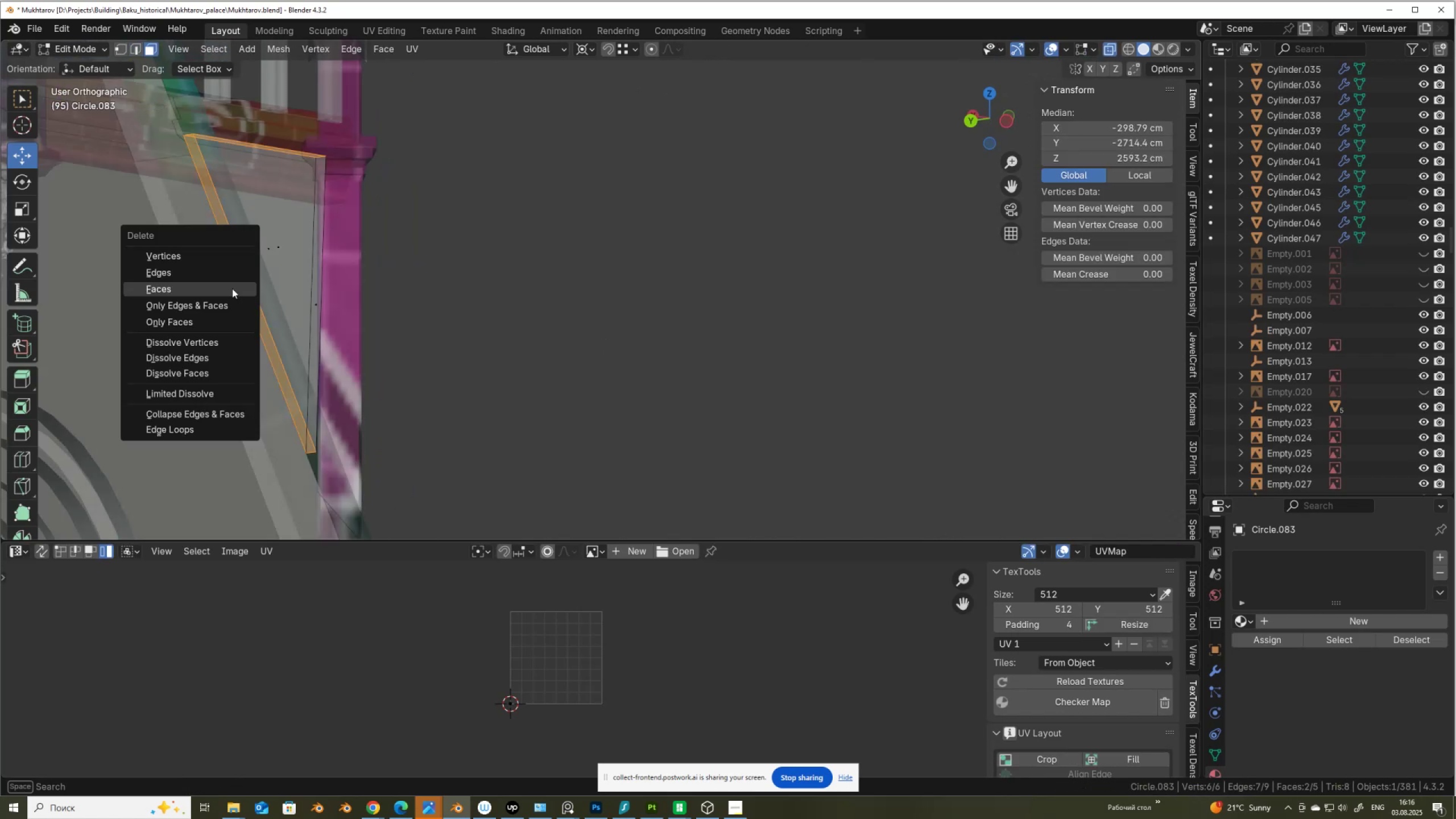 
left_click_drag(start_coordinate=[253, 136], to_coordinate=[271, 162])
 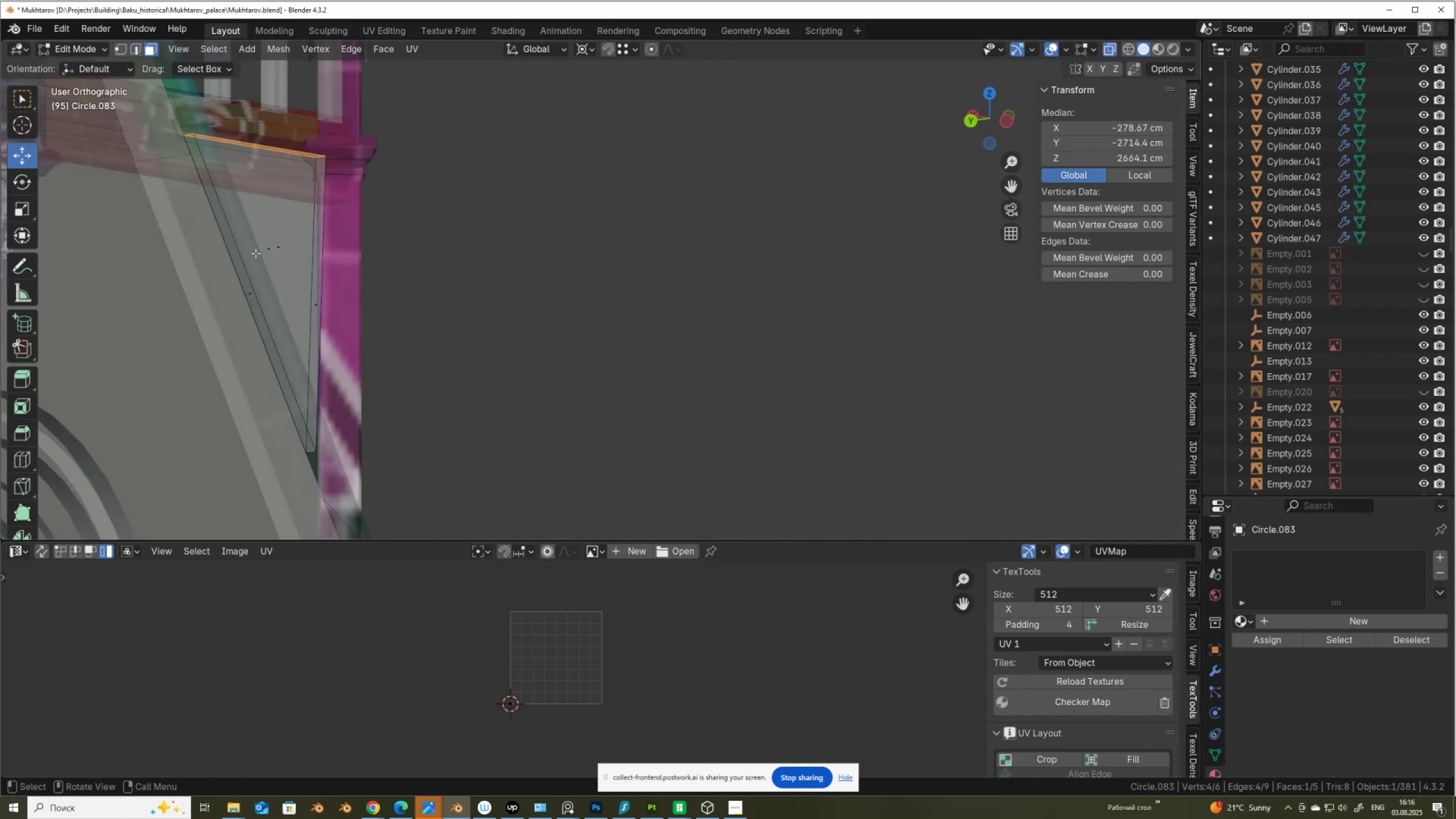 
left_click_drag(start_coordinate=[263, 303], to_coordinate=[226, 279])
 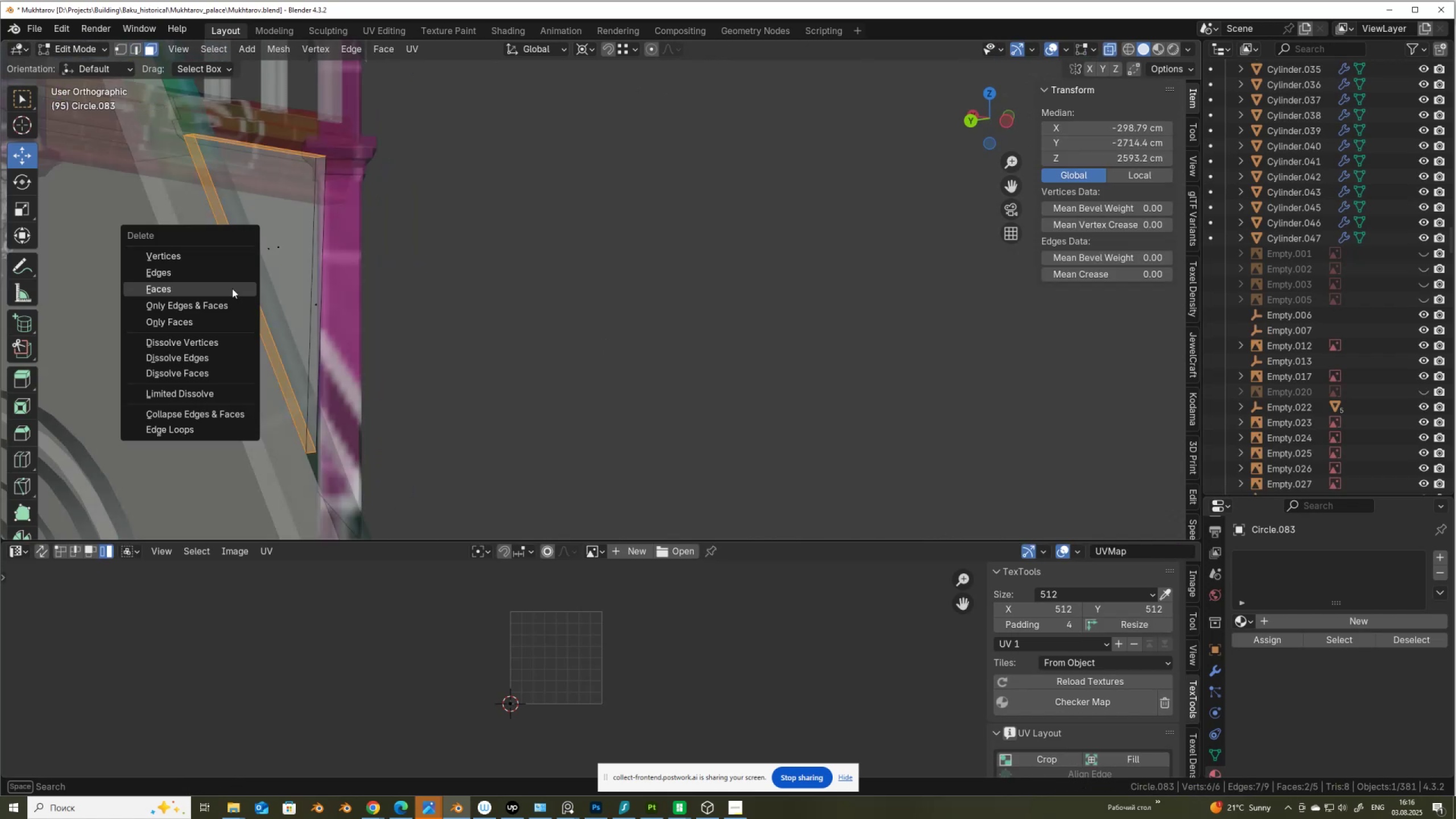 
left_click([232, 288])
 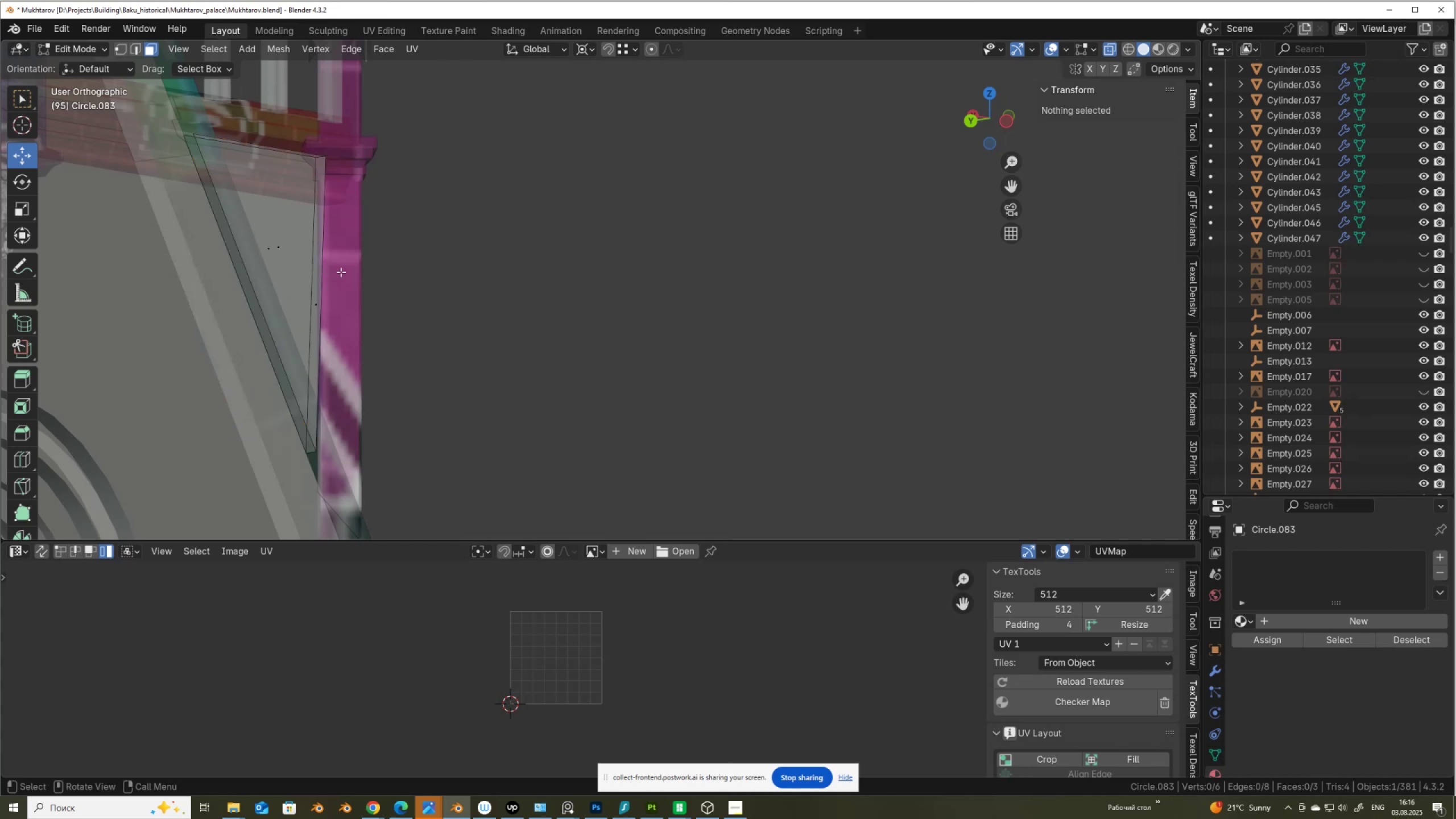 
type(au)
 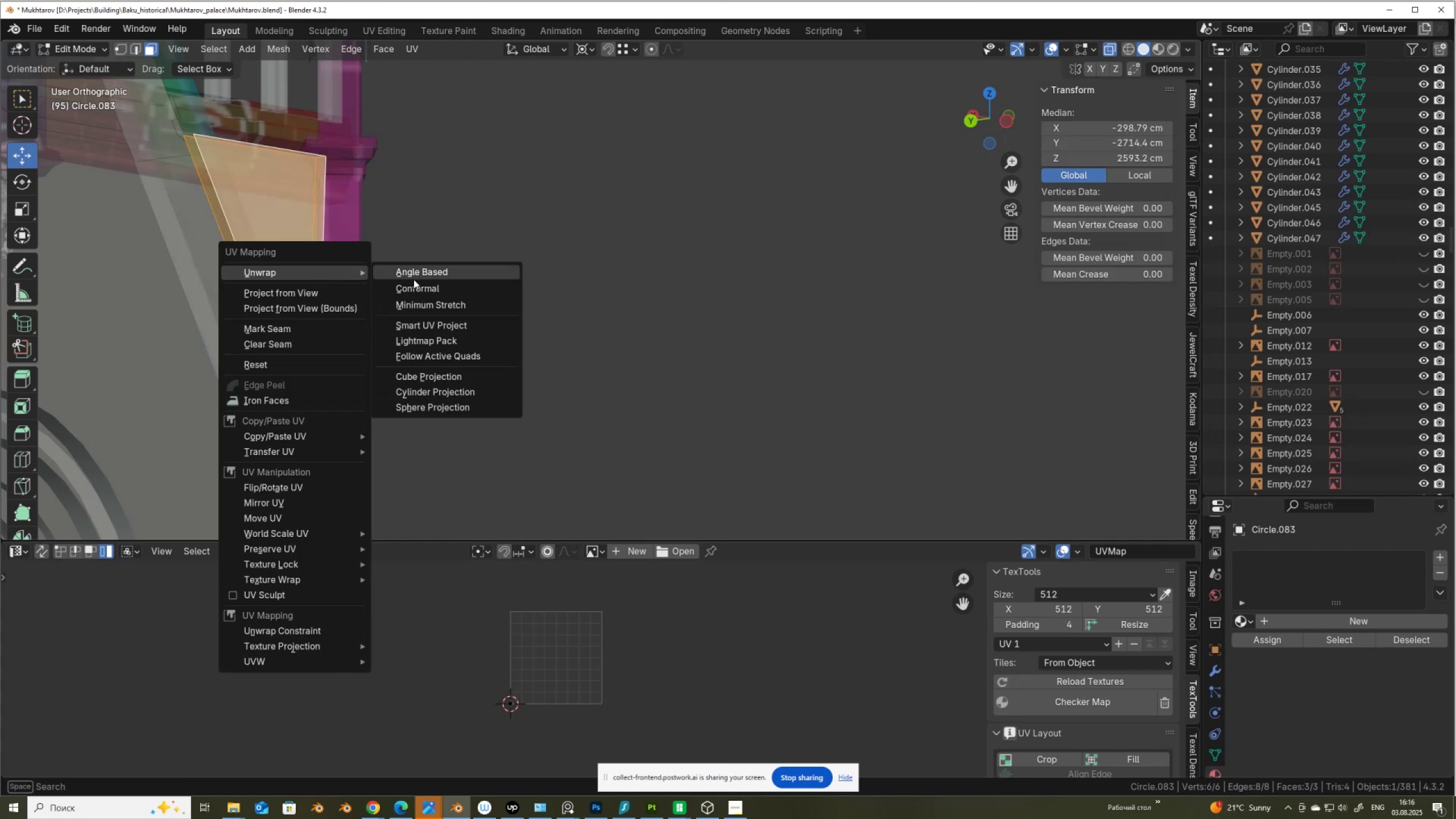 
left_click([416, 284])
 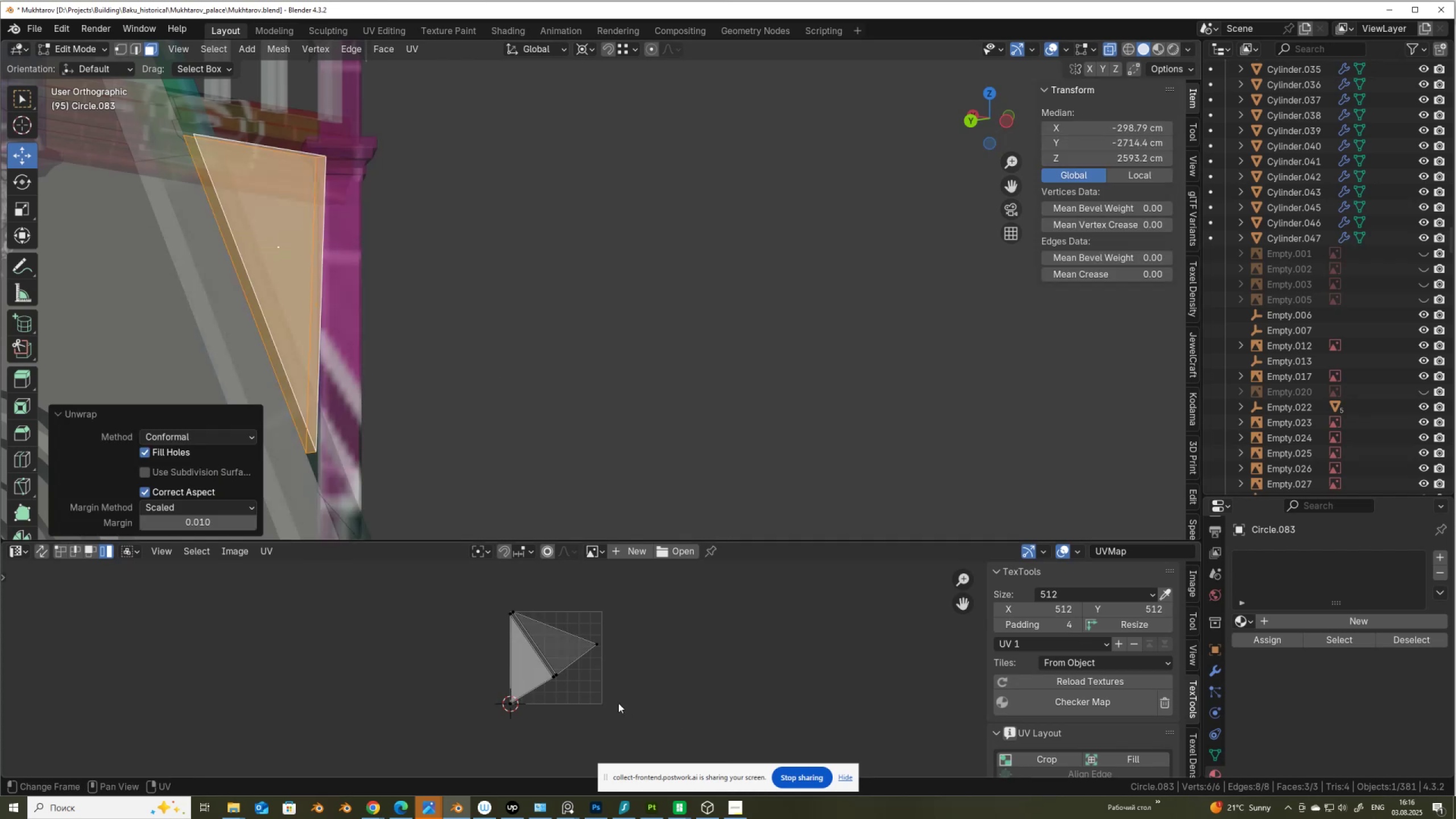 
key(2)
 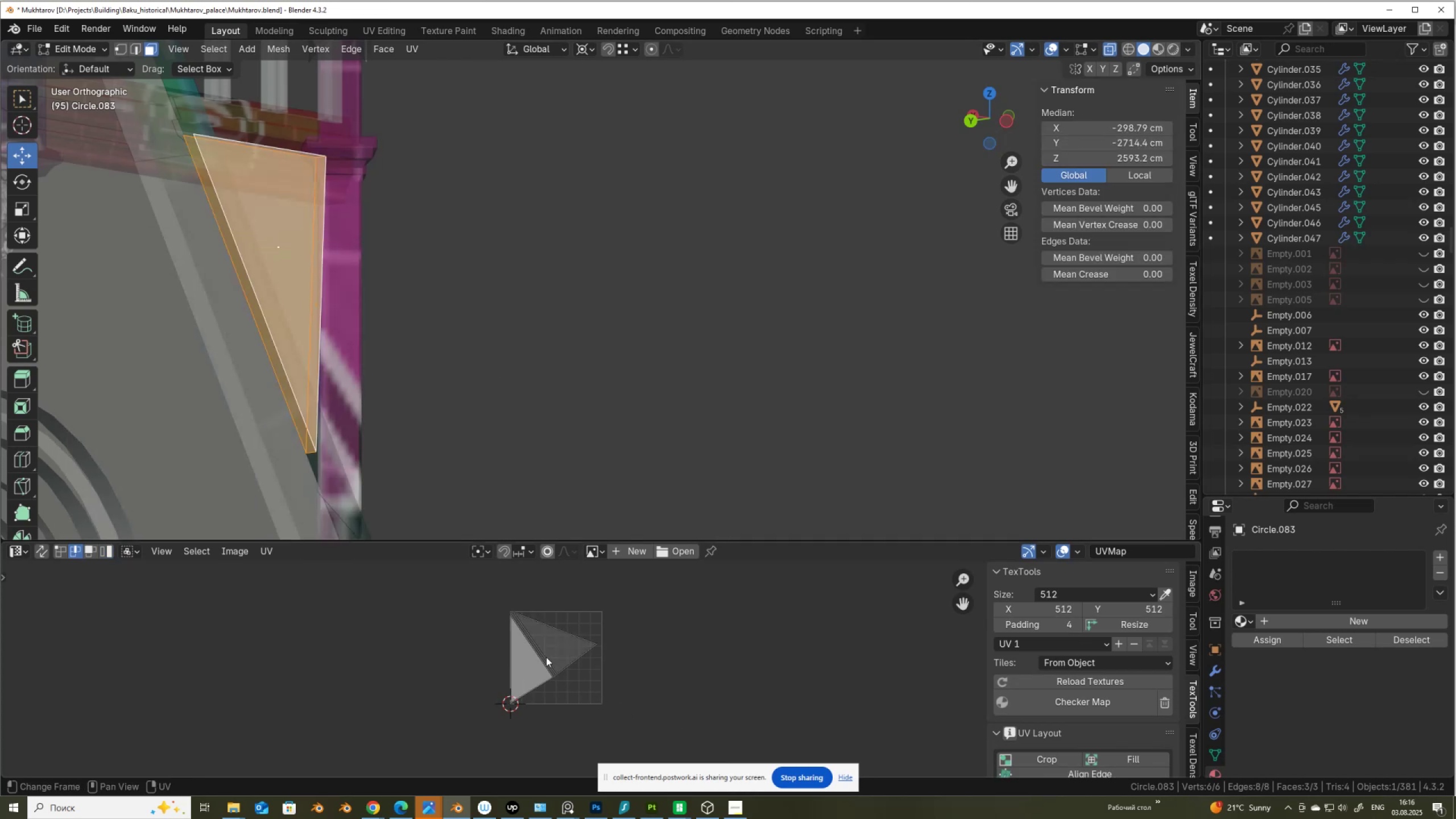 
left_click([547, 656])
 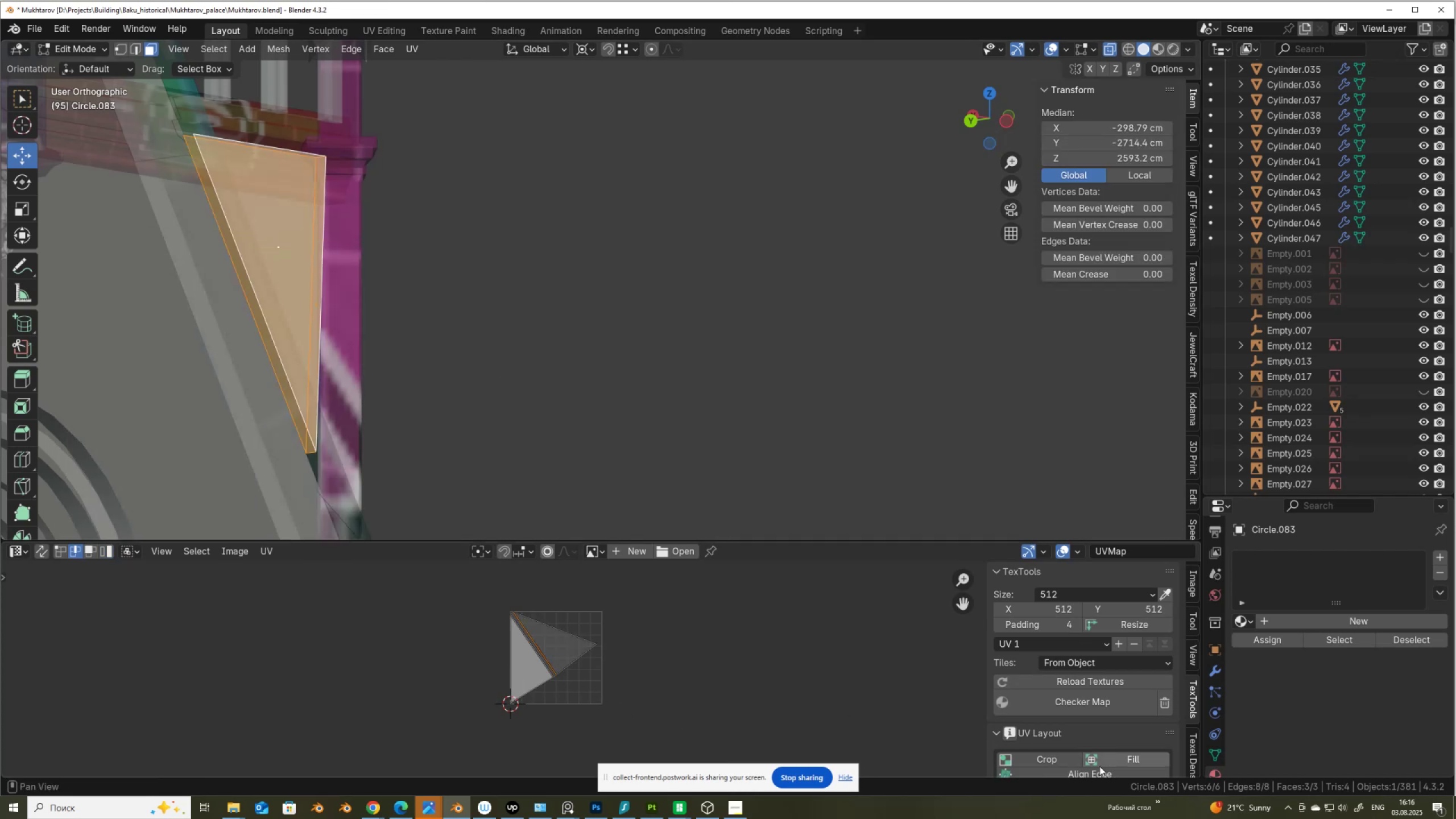 
scroll: coordinate [1079, 758], scroll_direction: down, amount: 2.0
 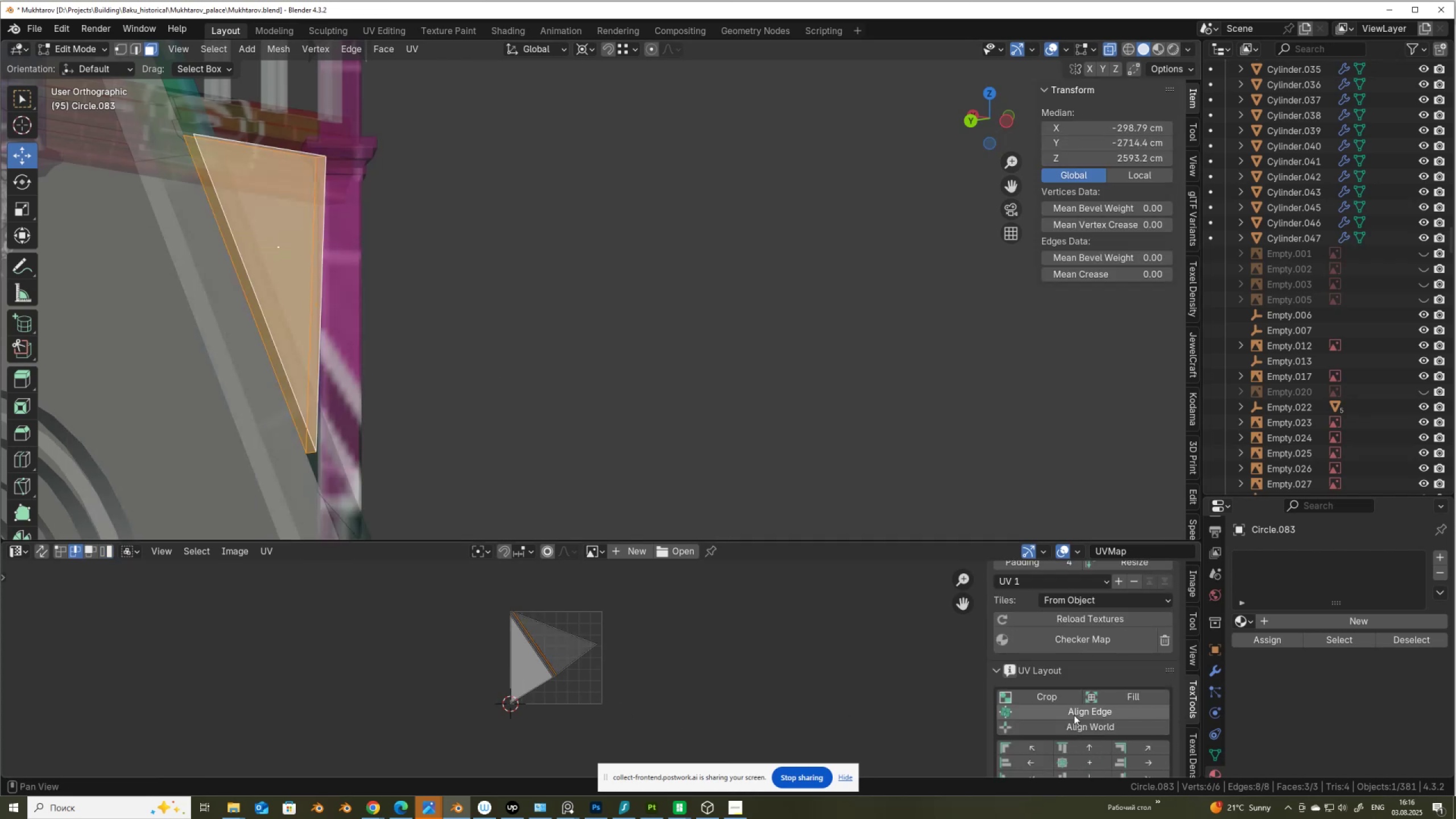 
left_click([1074, 714])
 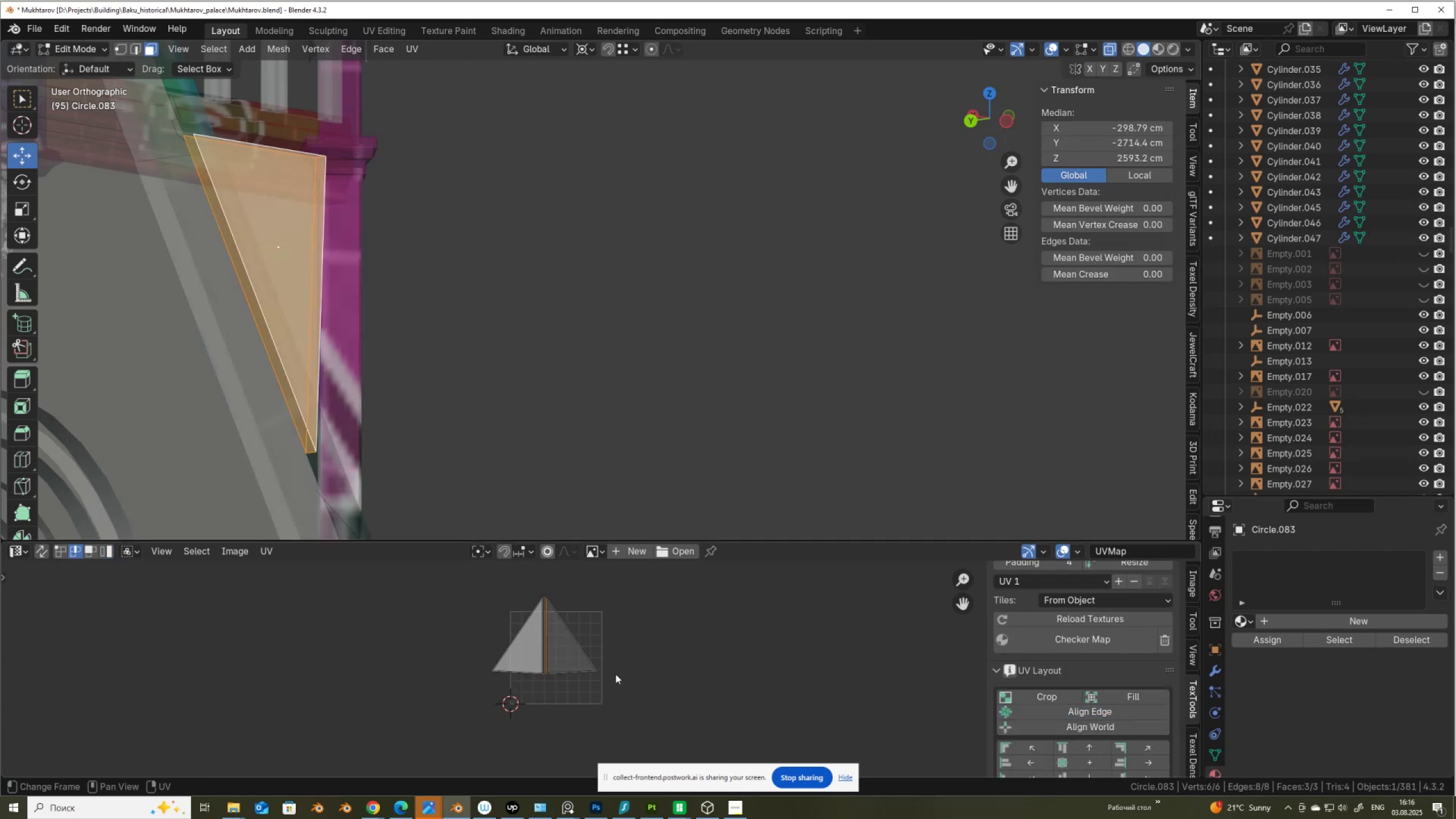 
scroll: coordinate [615, 674], scroll_direction: up, amount: 4.0
 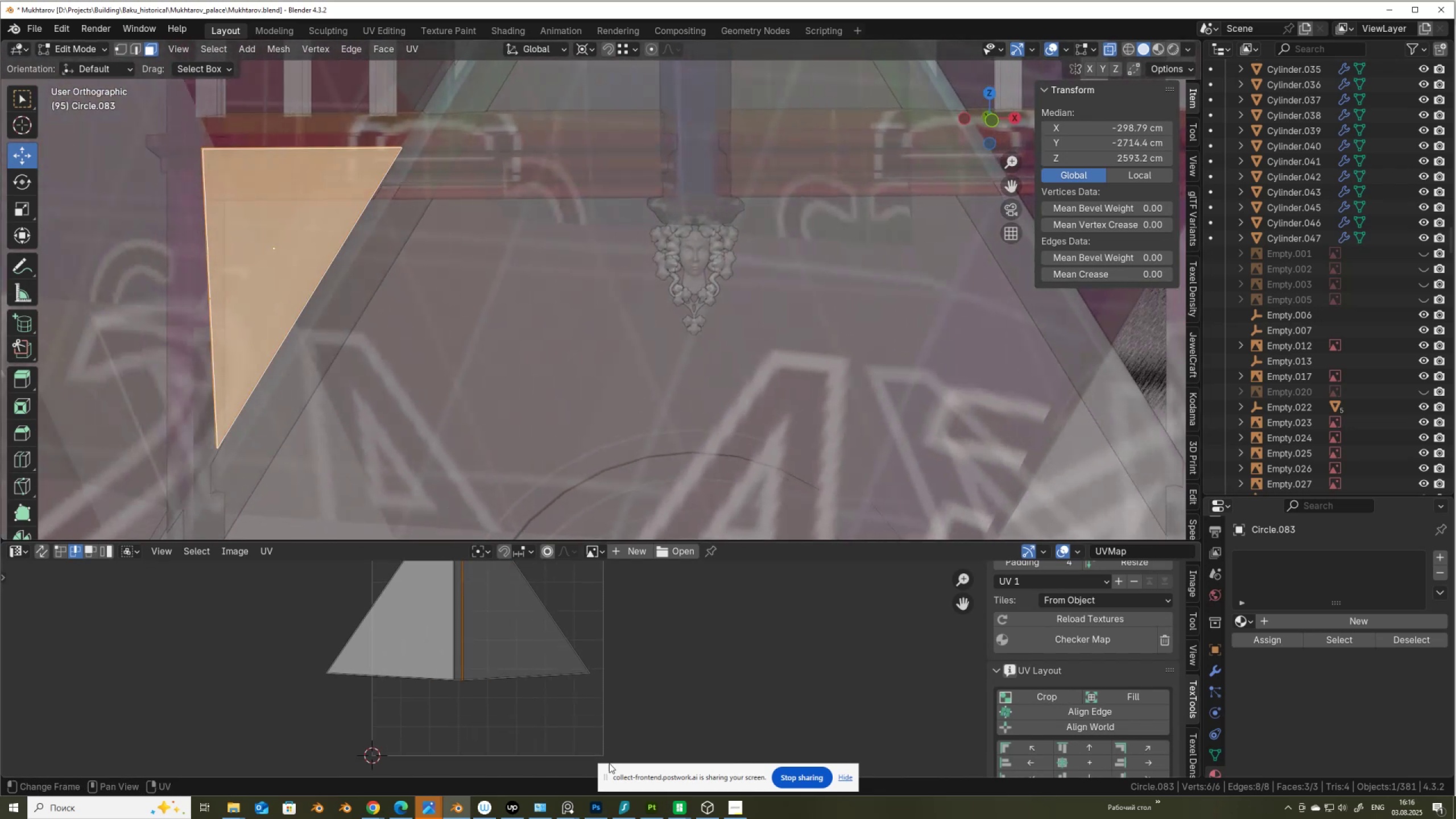 
hold_key(key=AltLeft, duration=0.55)
 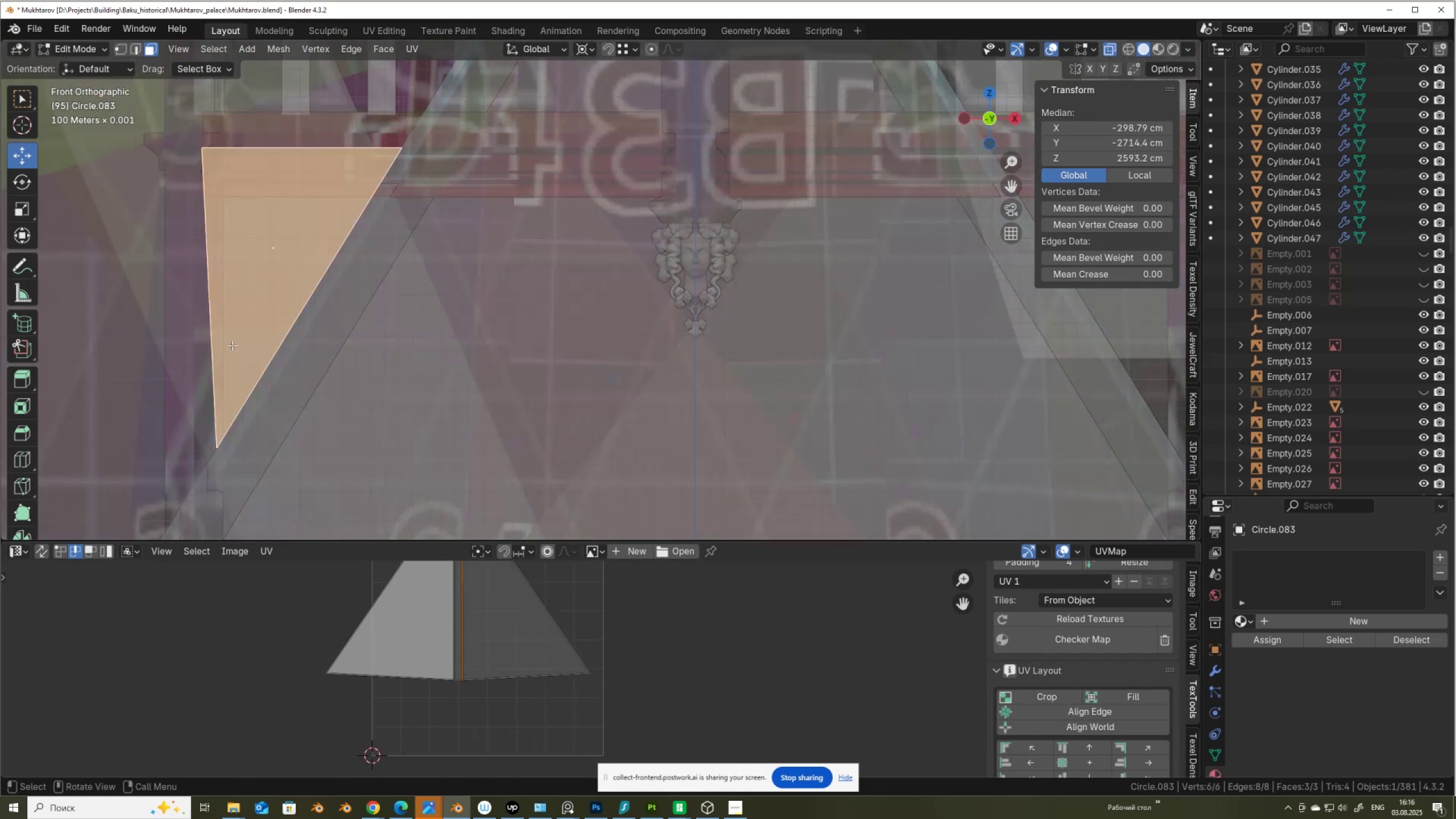 
key(1)
 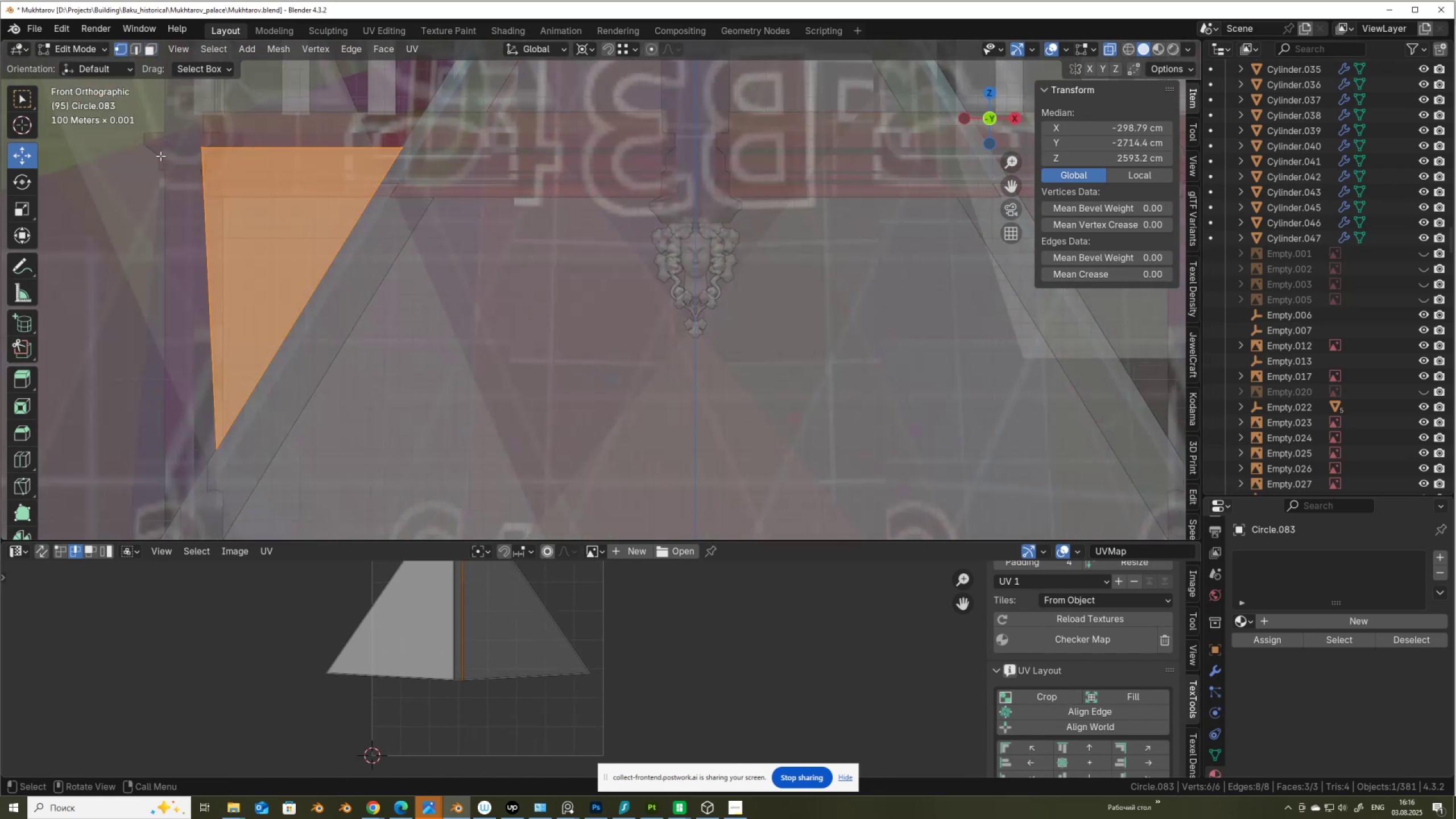 
left_click_drag(start_coordinate=[160, 138], to_coordinate=[235, 169])
 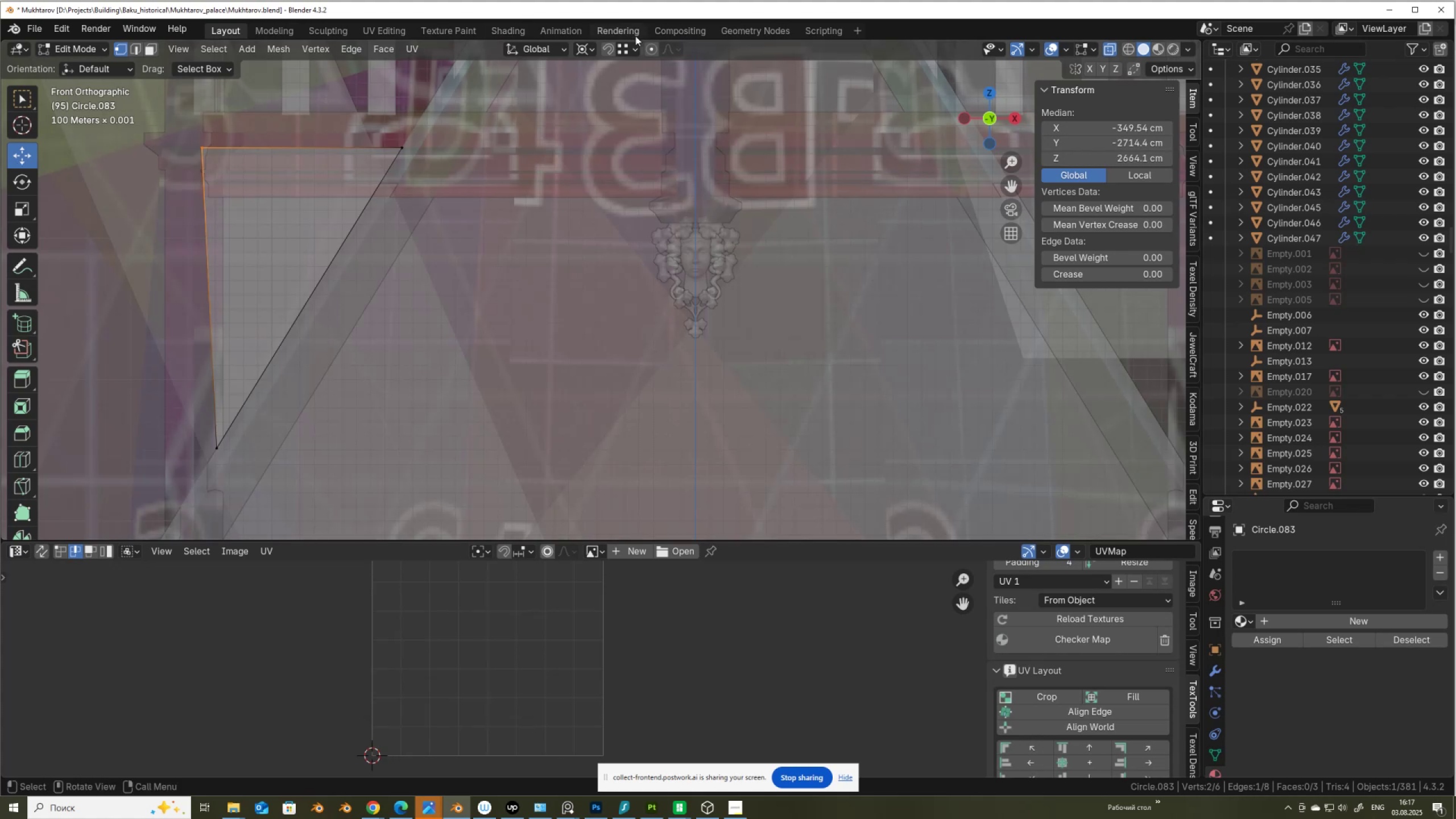 
left_click([580, 48])
 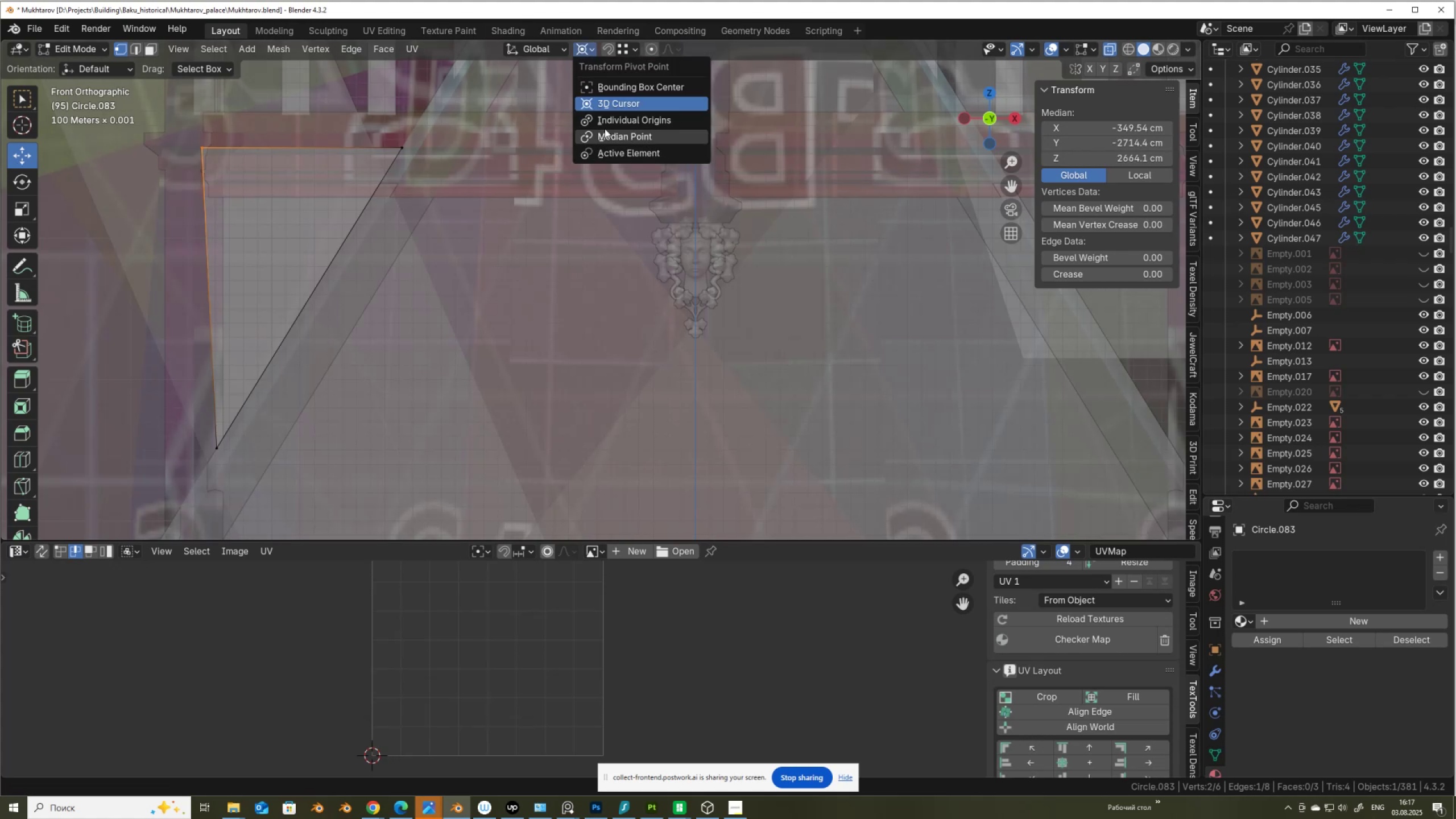 
left_click([605, 129])
 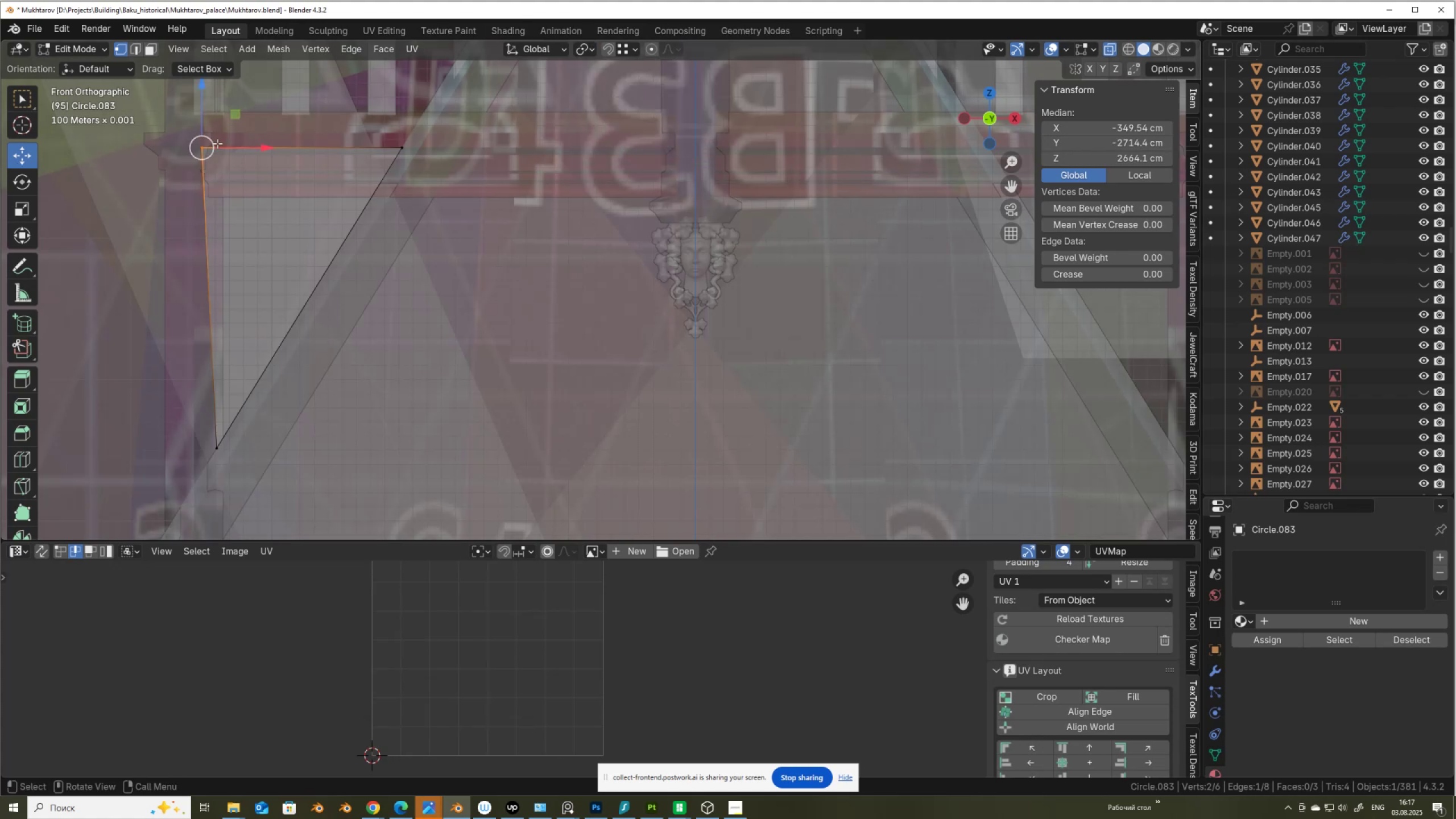 
left_click_drag(start_coordinate=[226, 148], to_coordinate=[212, 448])
 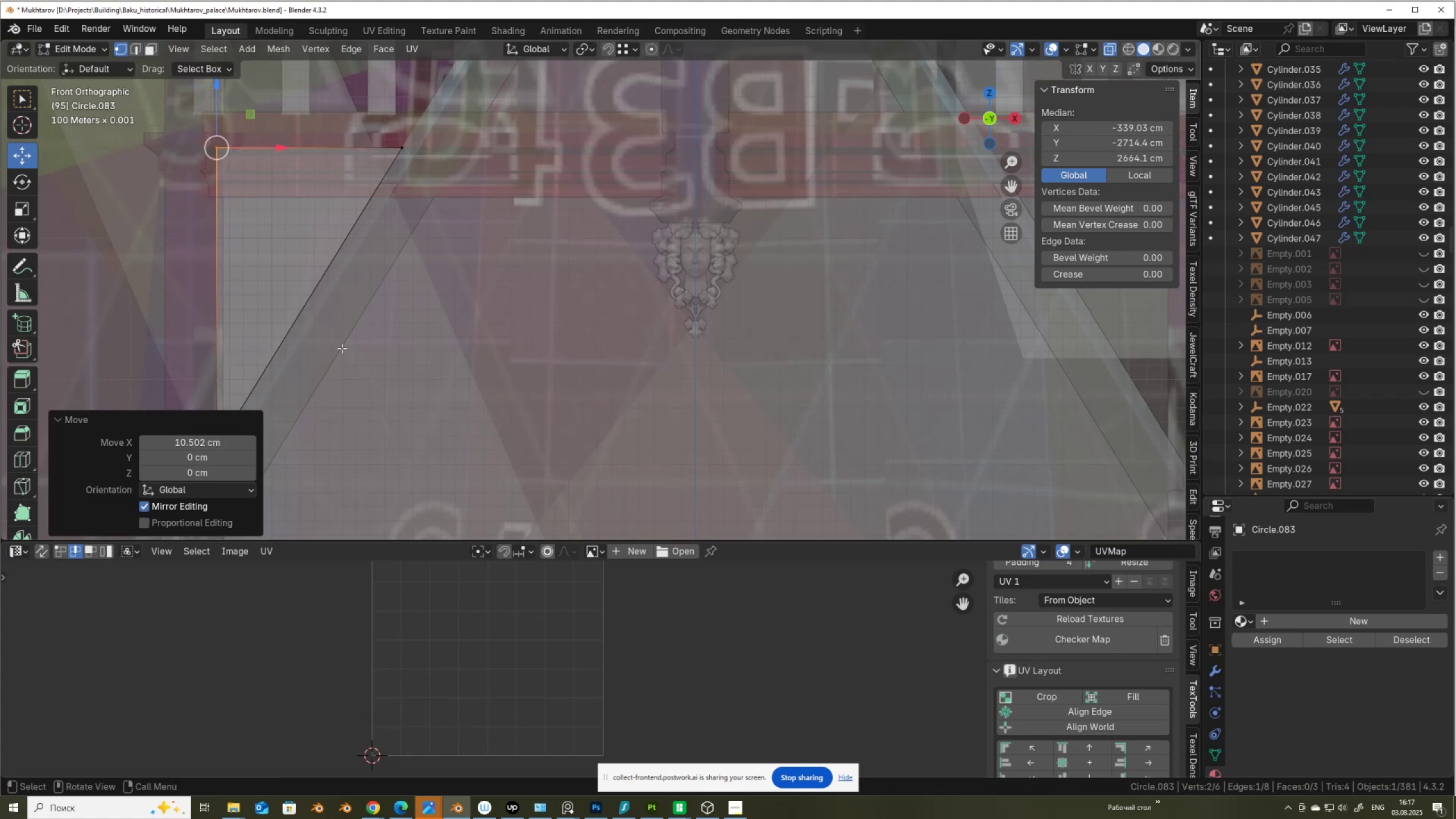 
hold_key(key=ControlLeft, duration=0.7)
 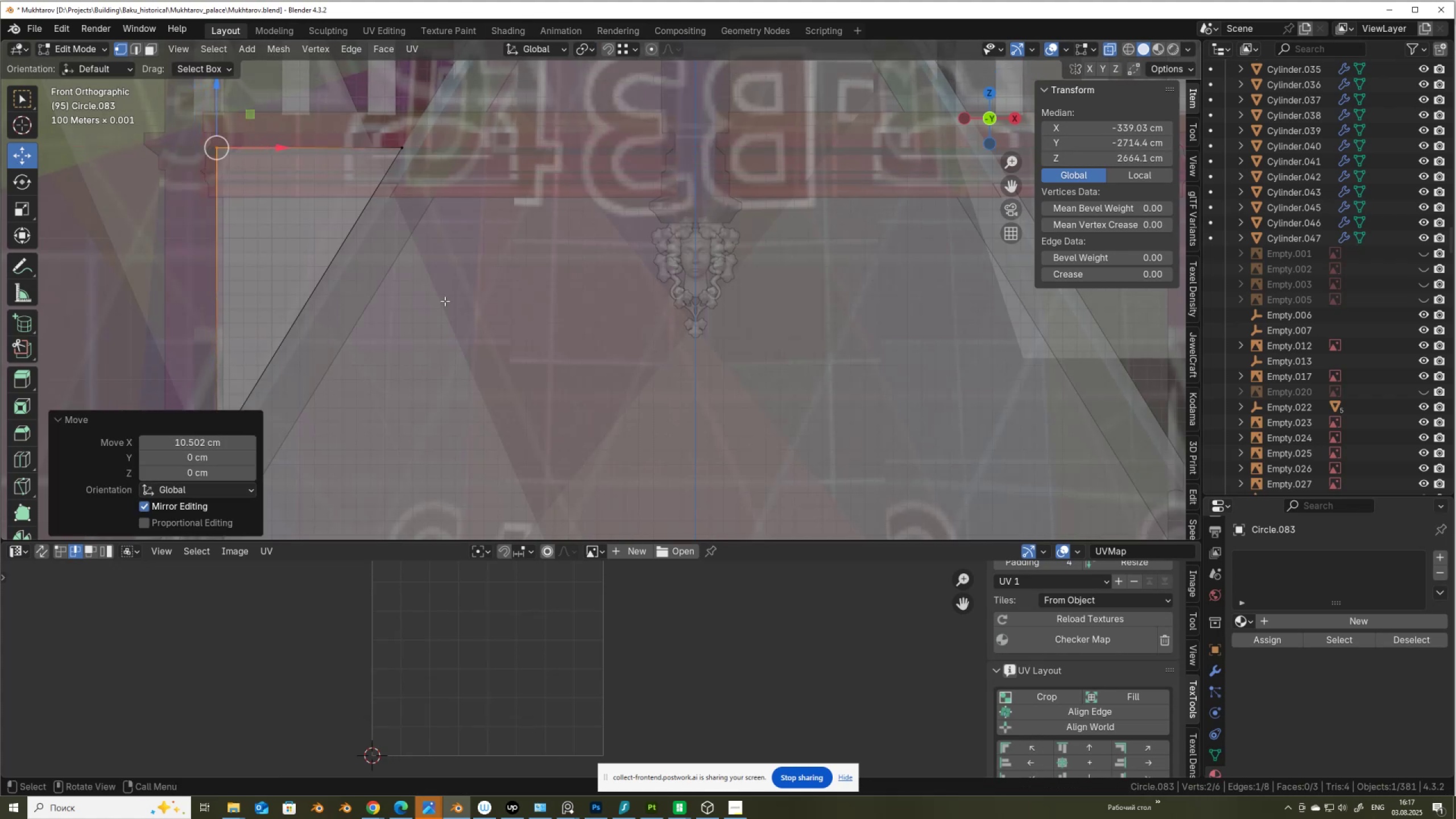 
type(au)
 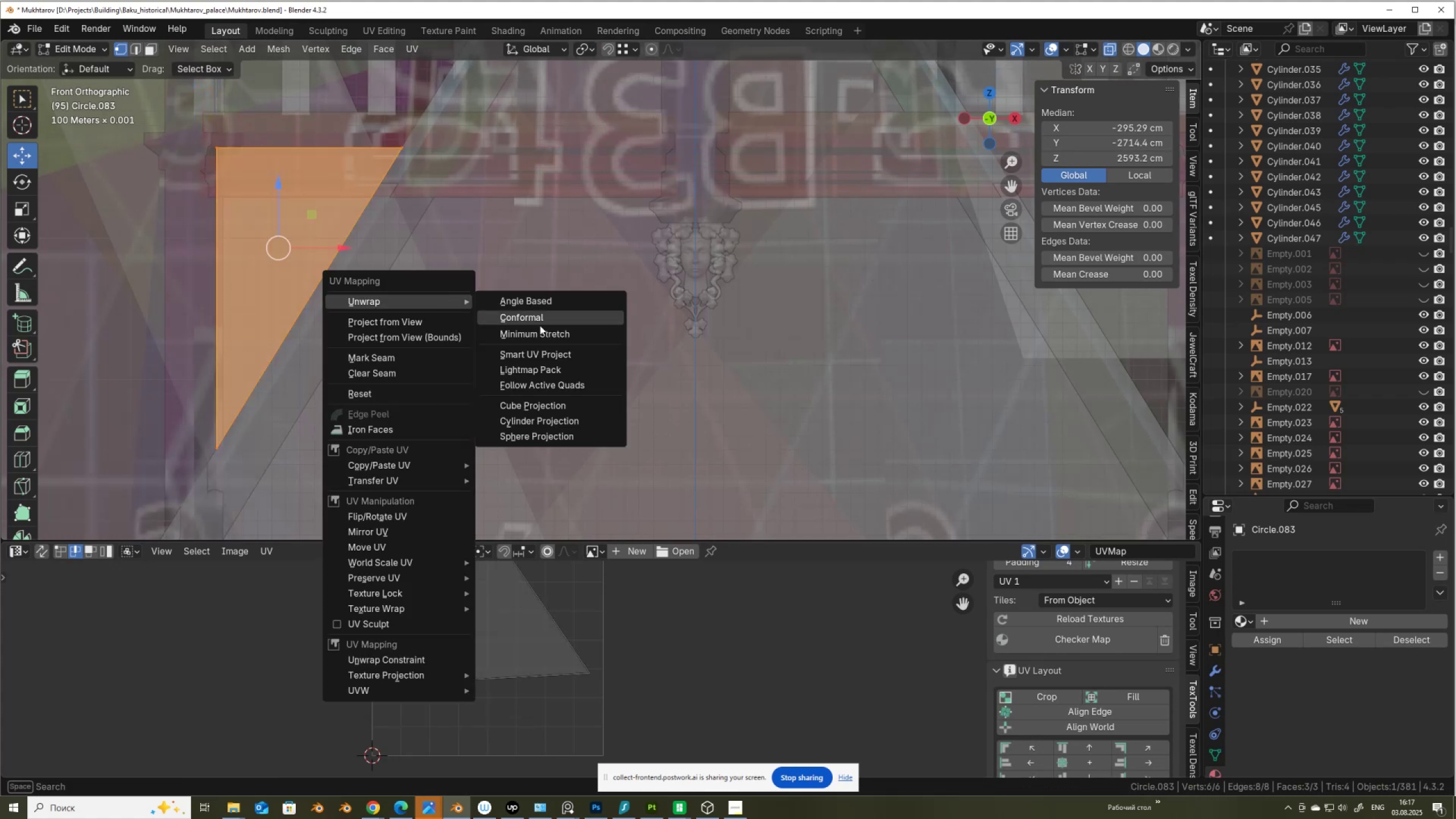 
left_click([540, 320])
 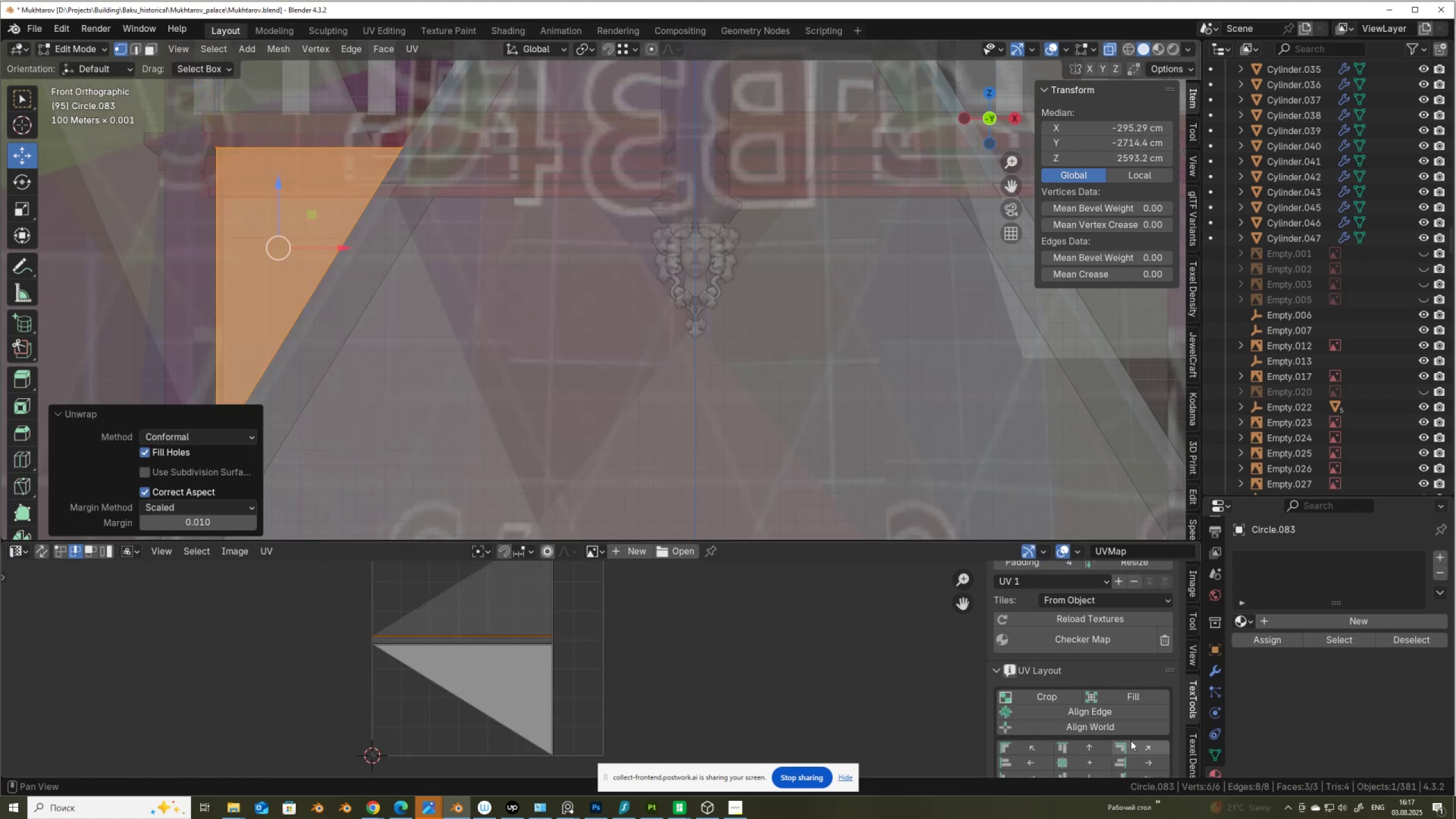 
left_click([1115, 709])
 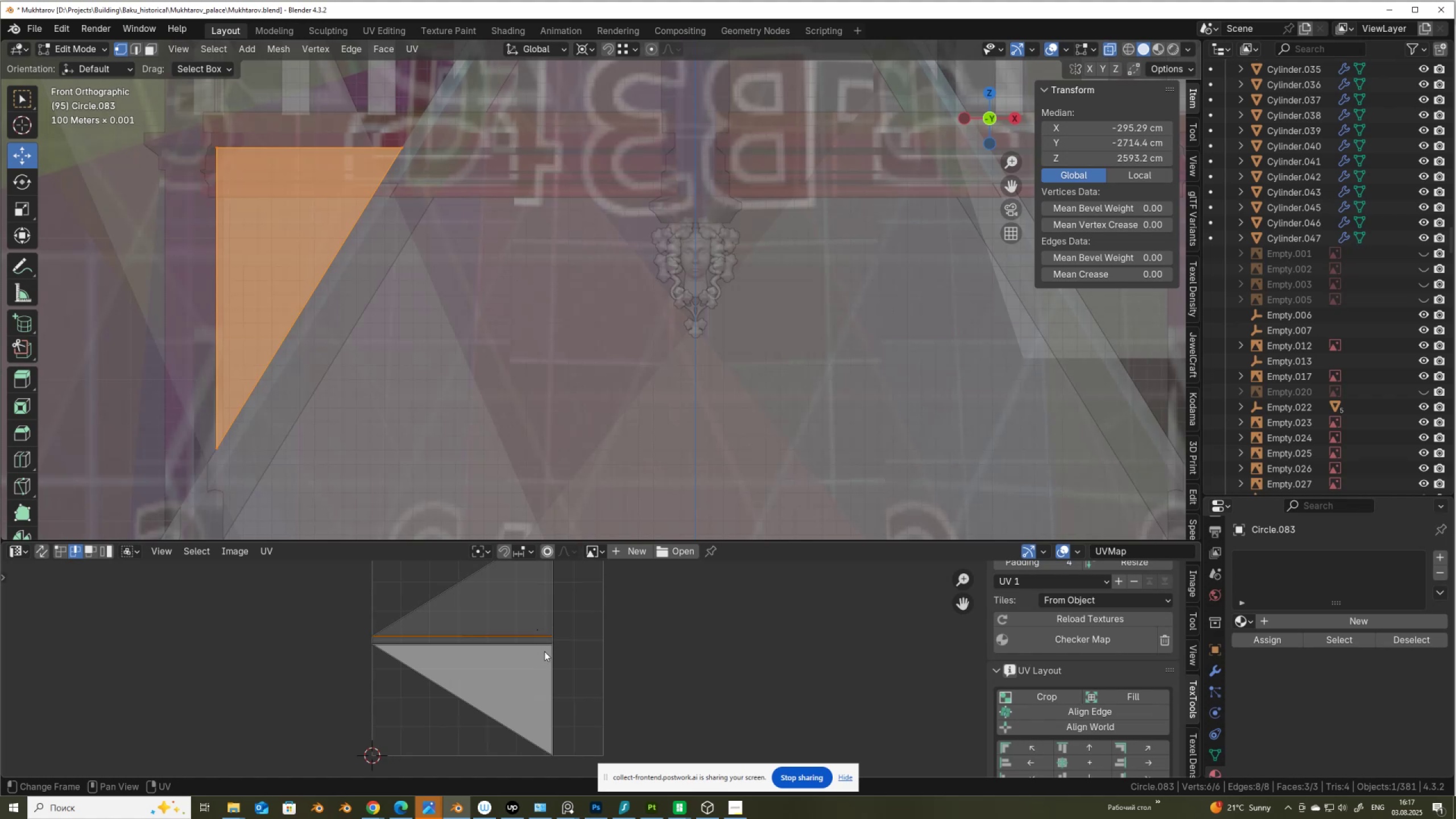 
key(A)
 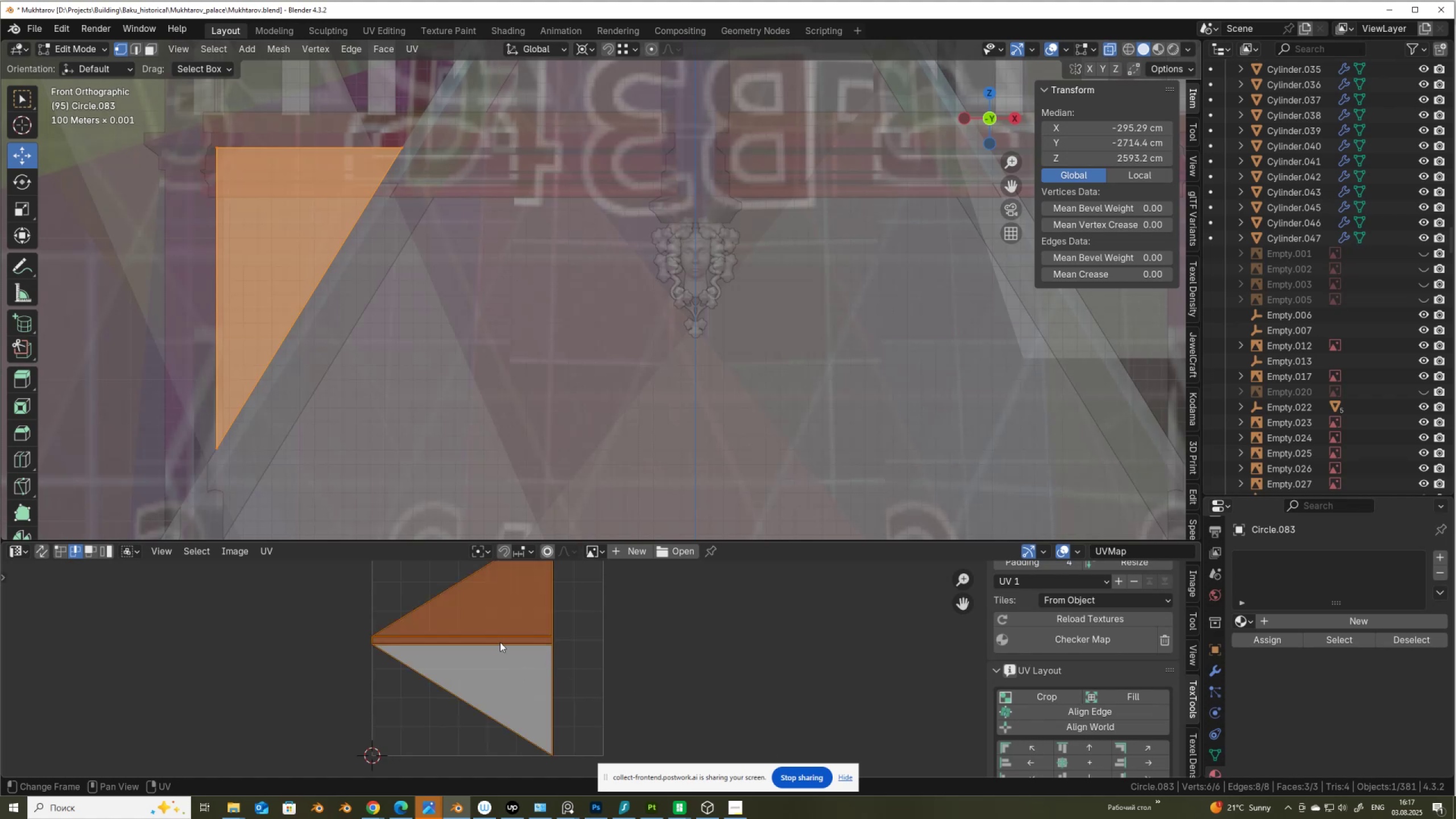 
left_click([502, 638])
 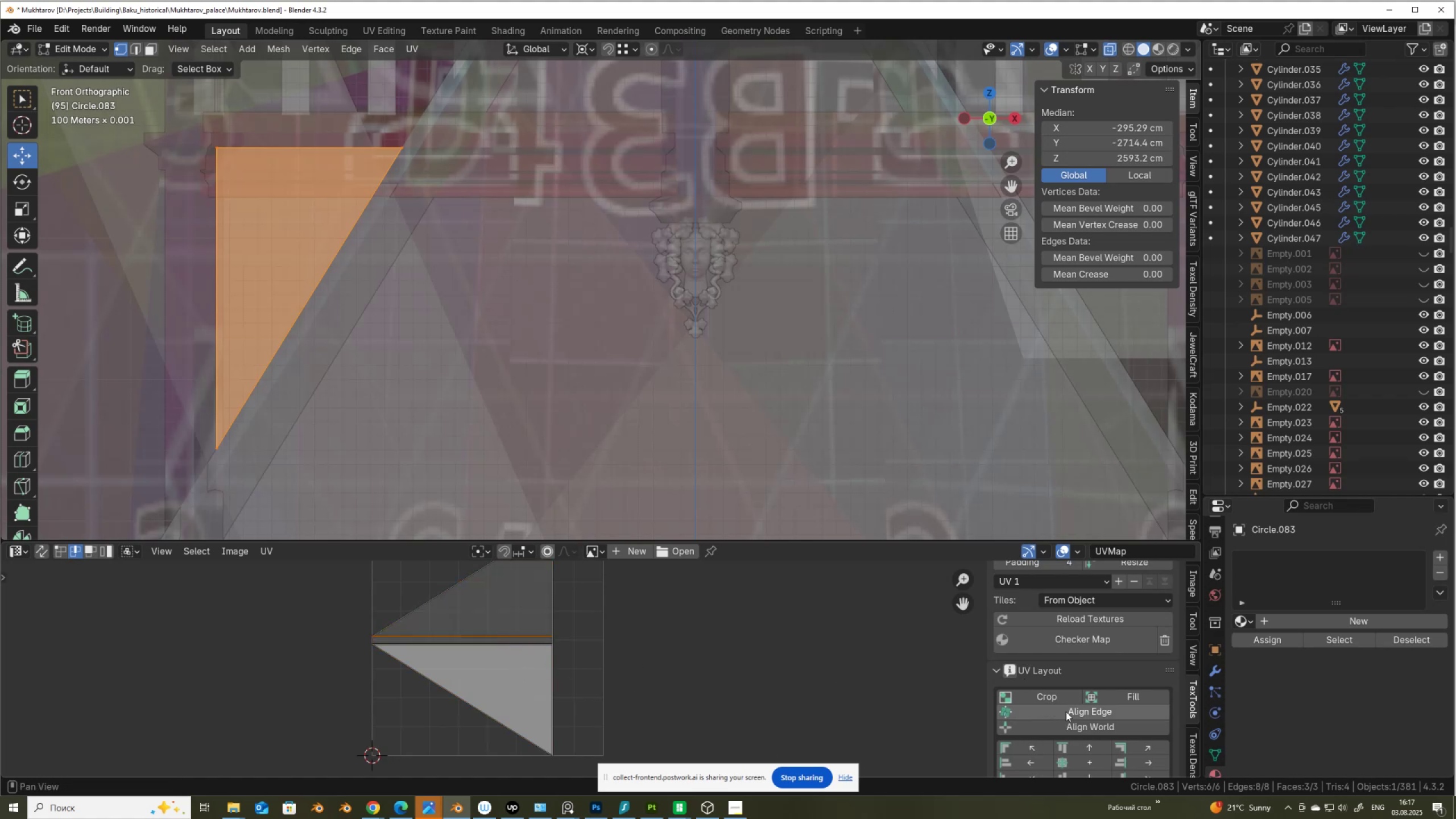 
left_click([1070, 710])
 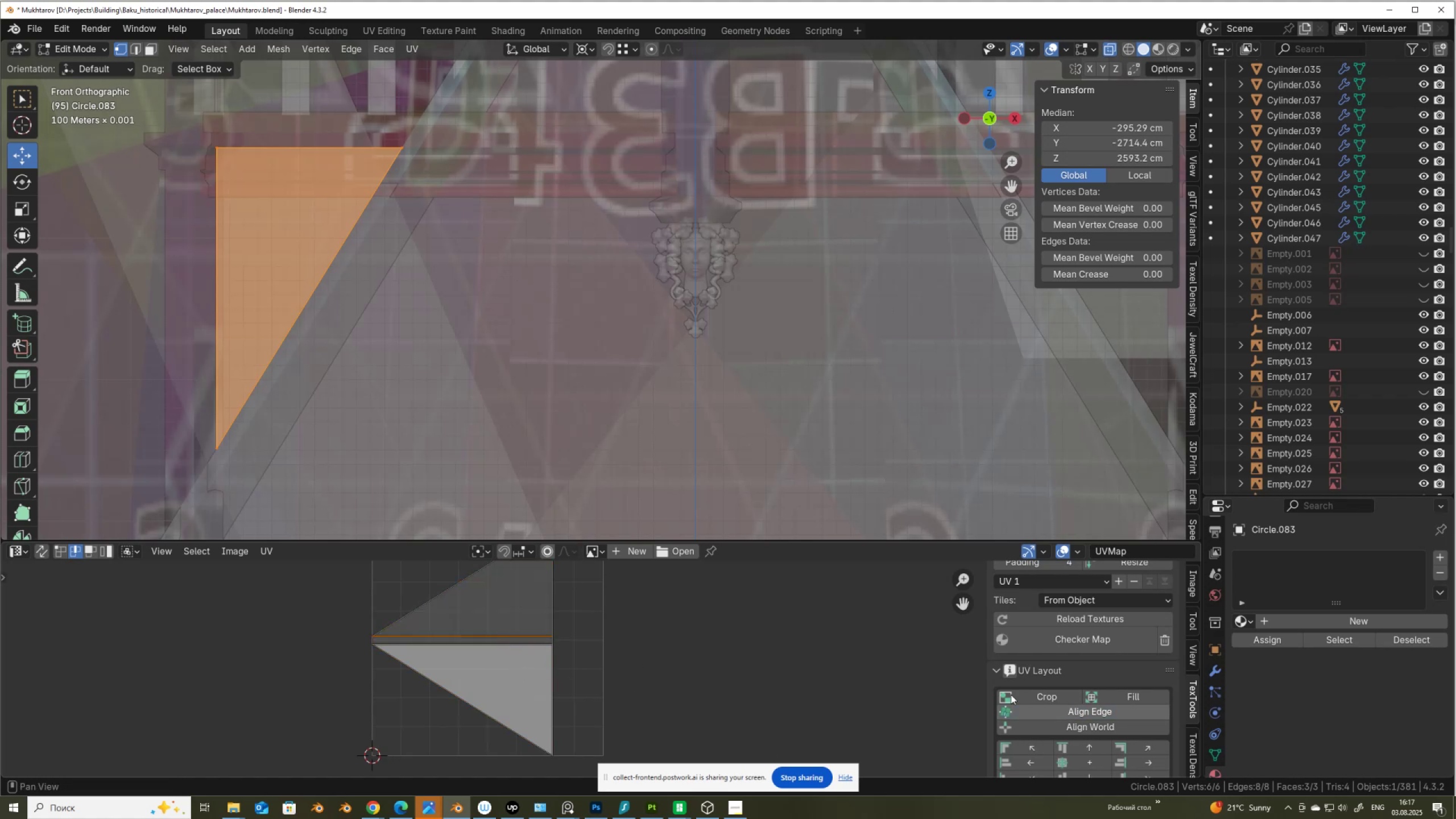 
scroll: coordinate [499, 619], scroll_direction: down, amount: 3.0
 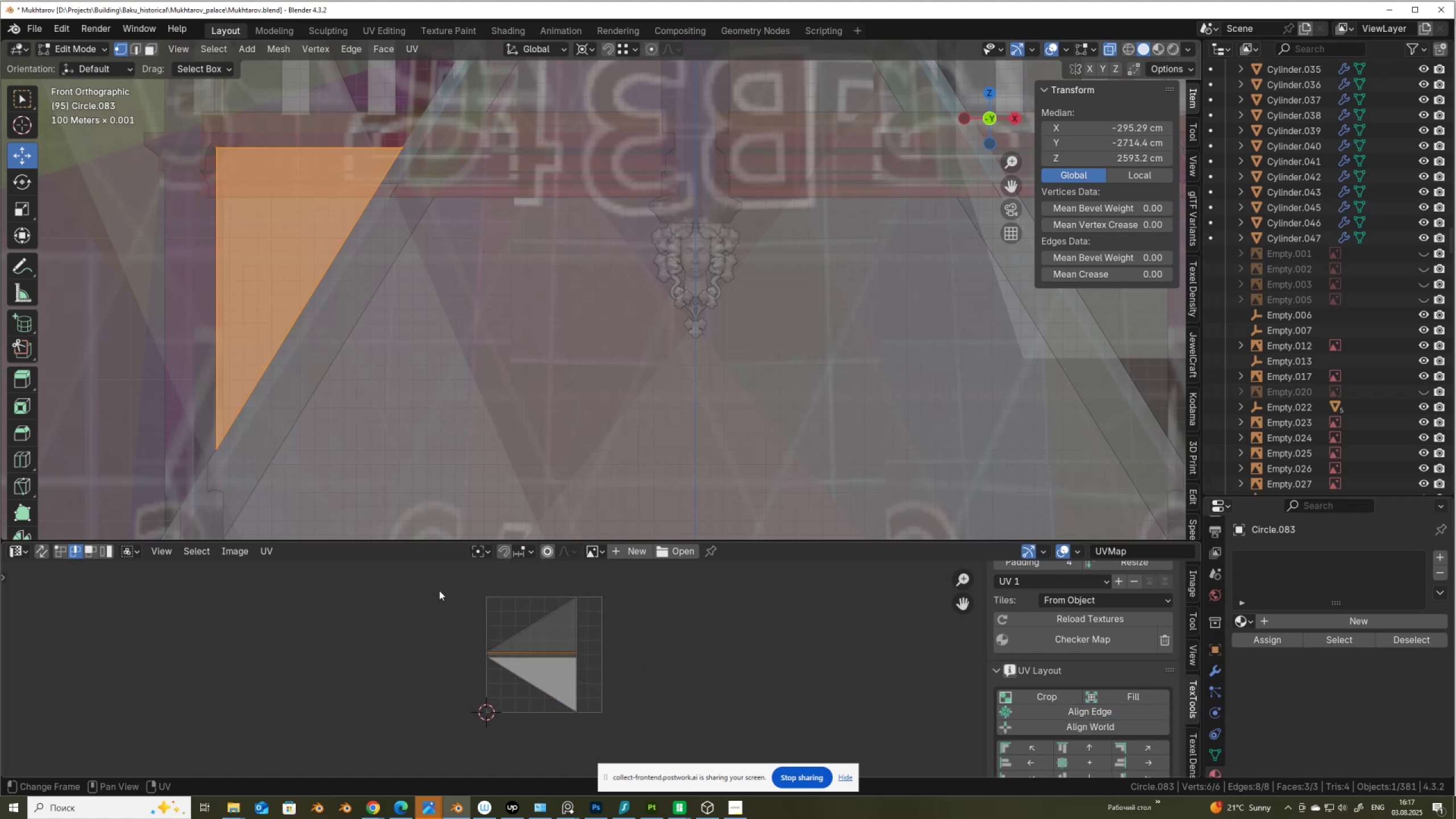 
left_click_drag(start_coordinate=[432, 584], to_coordinate=[642, 729])
 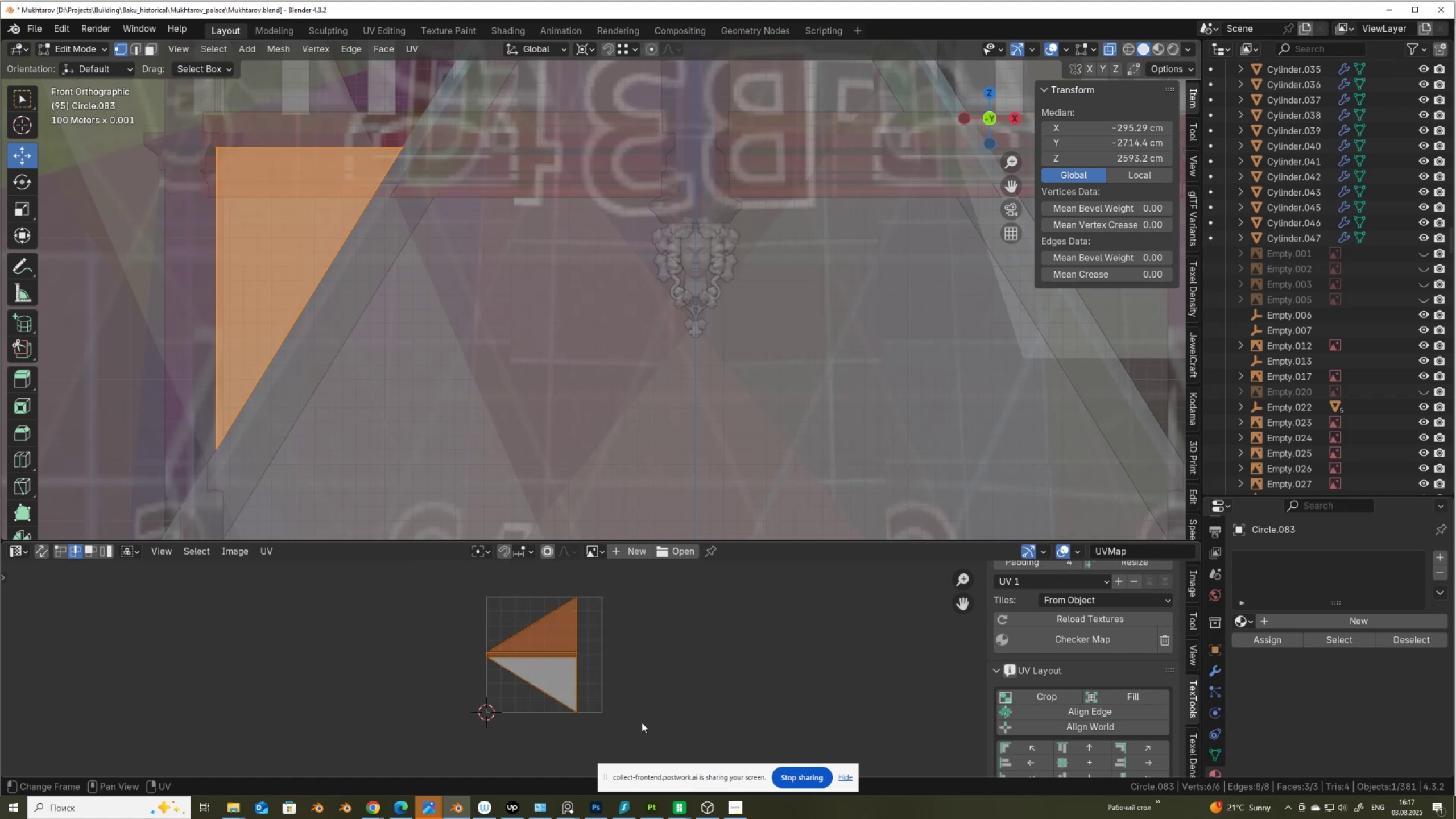 
key(R)
 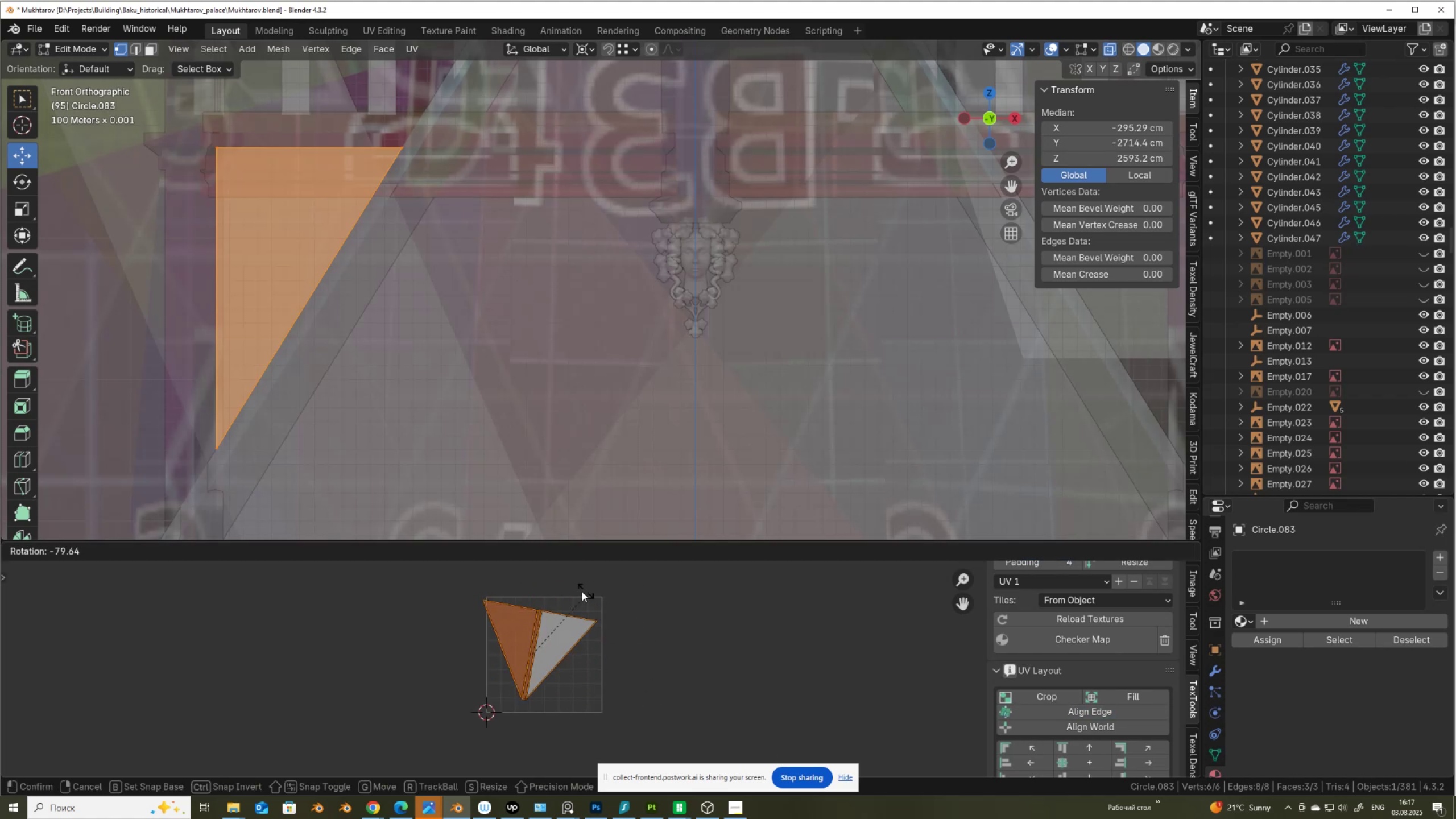 
hold_key(key=ControlLeft, duration=1.46)
left_click([570, 598])
 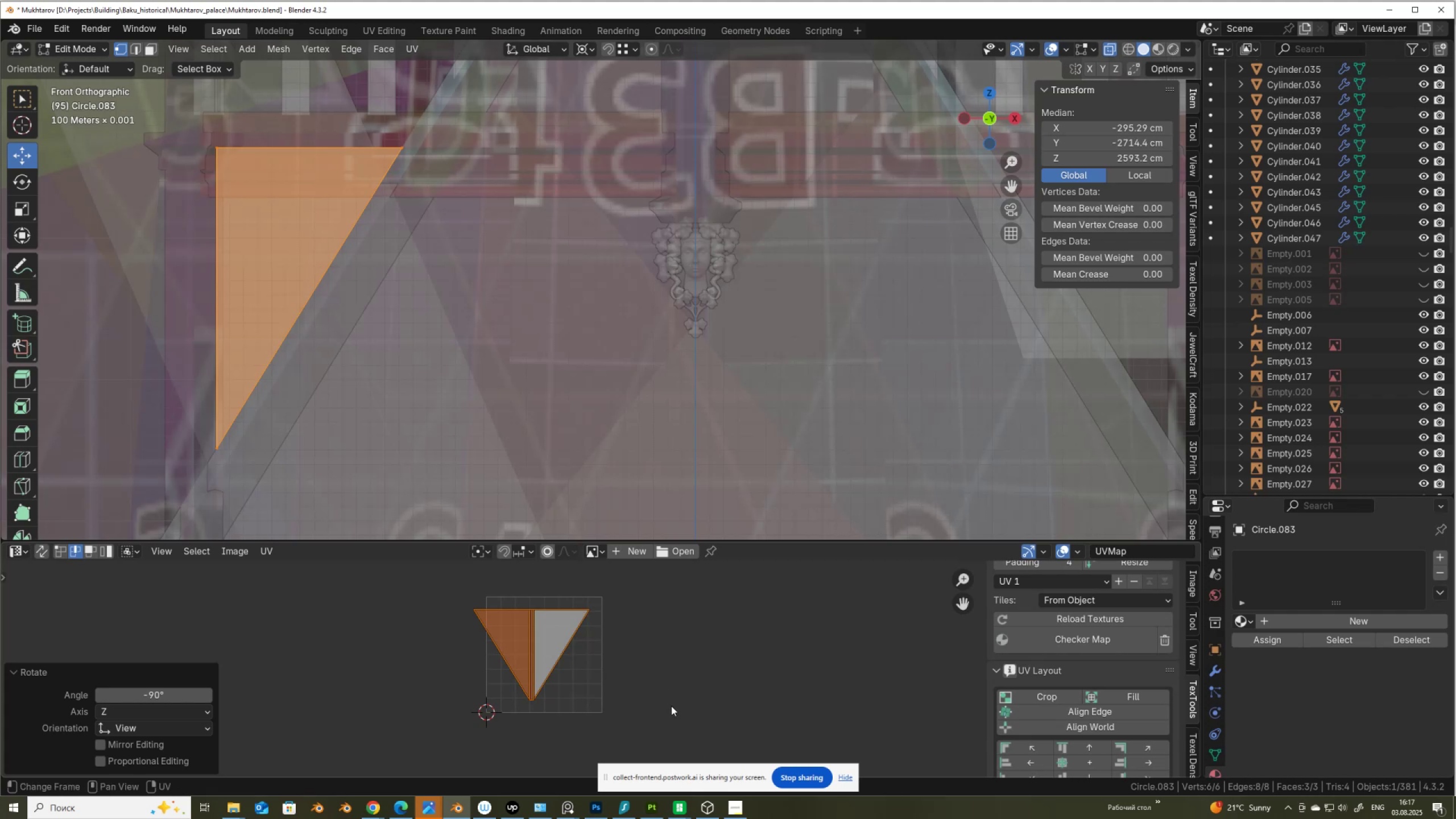 
key(S)
 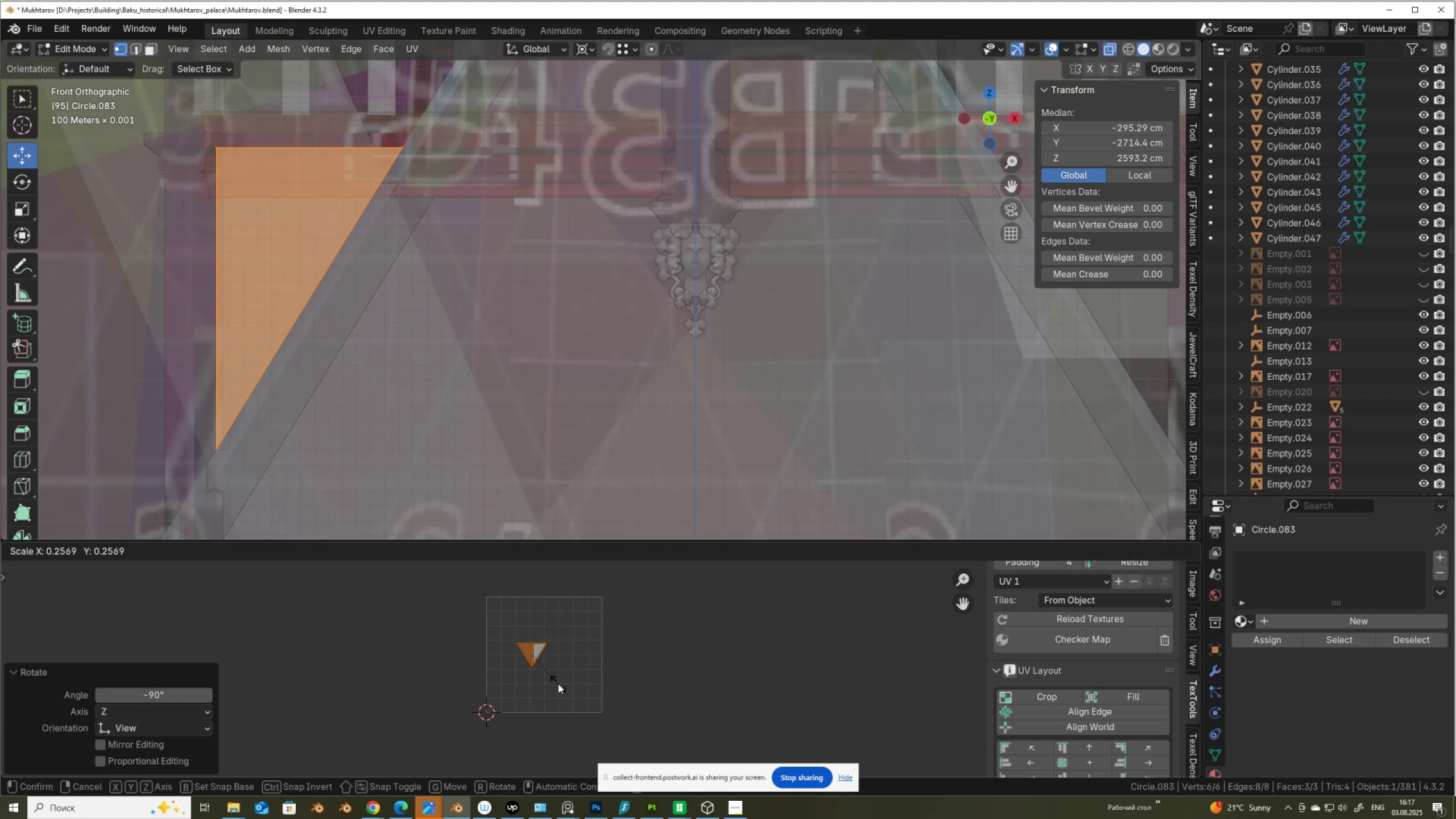 
left_click([558, 684])
 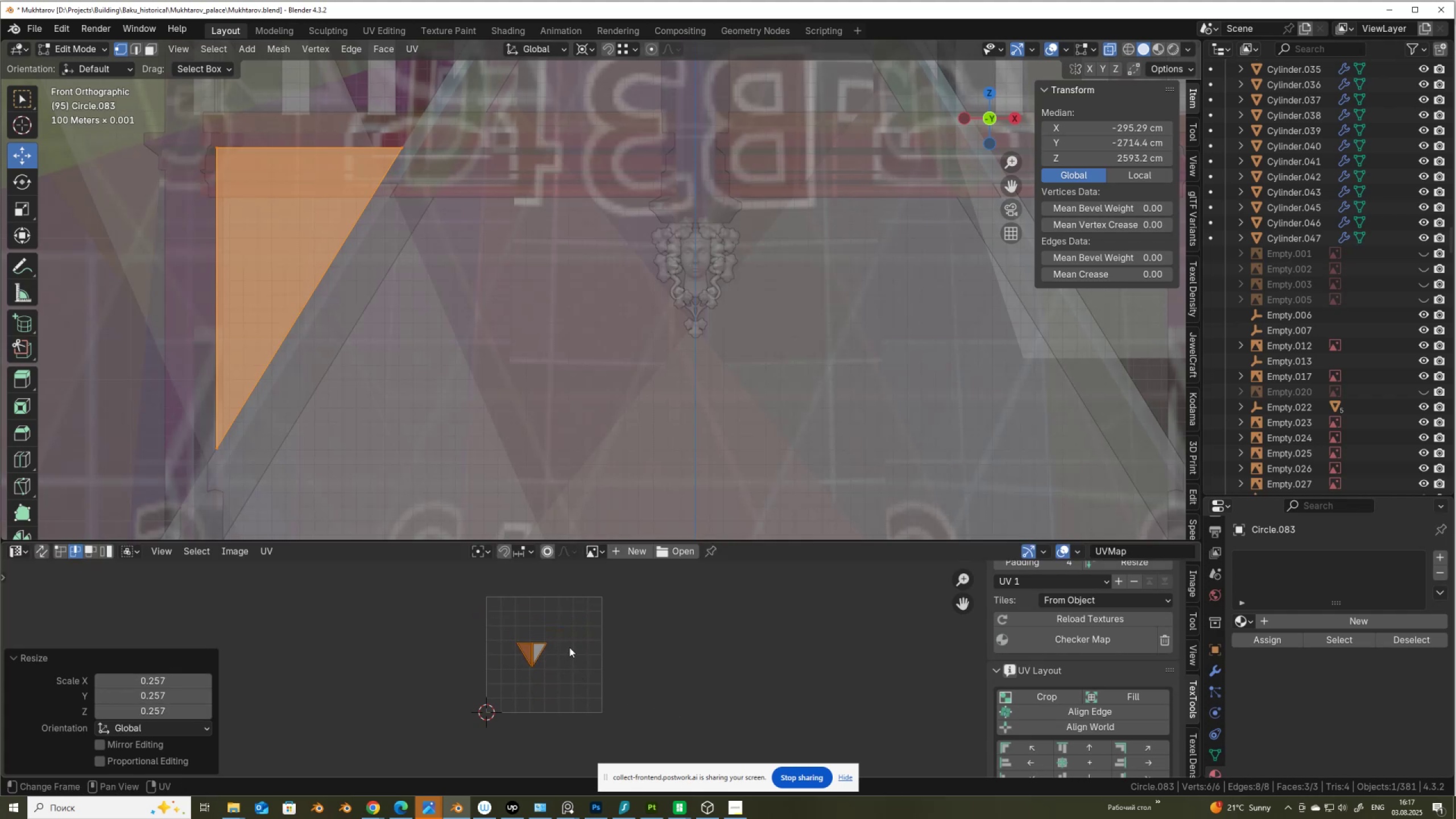 
key(G)
 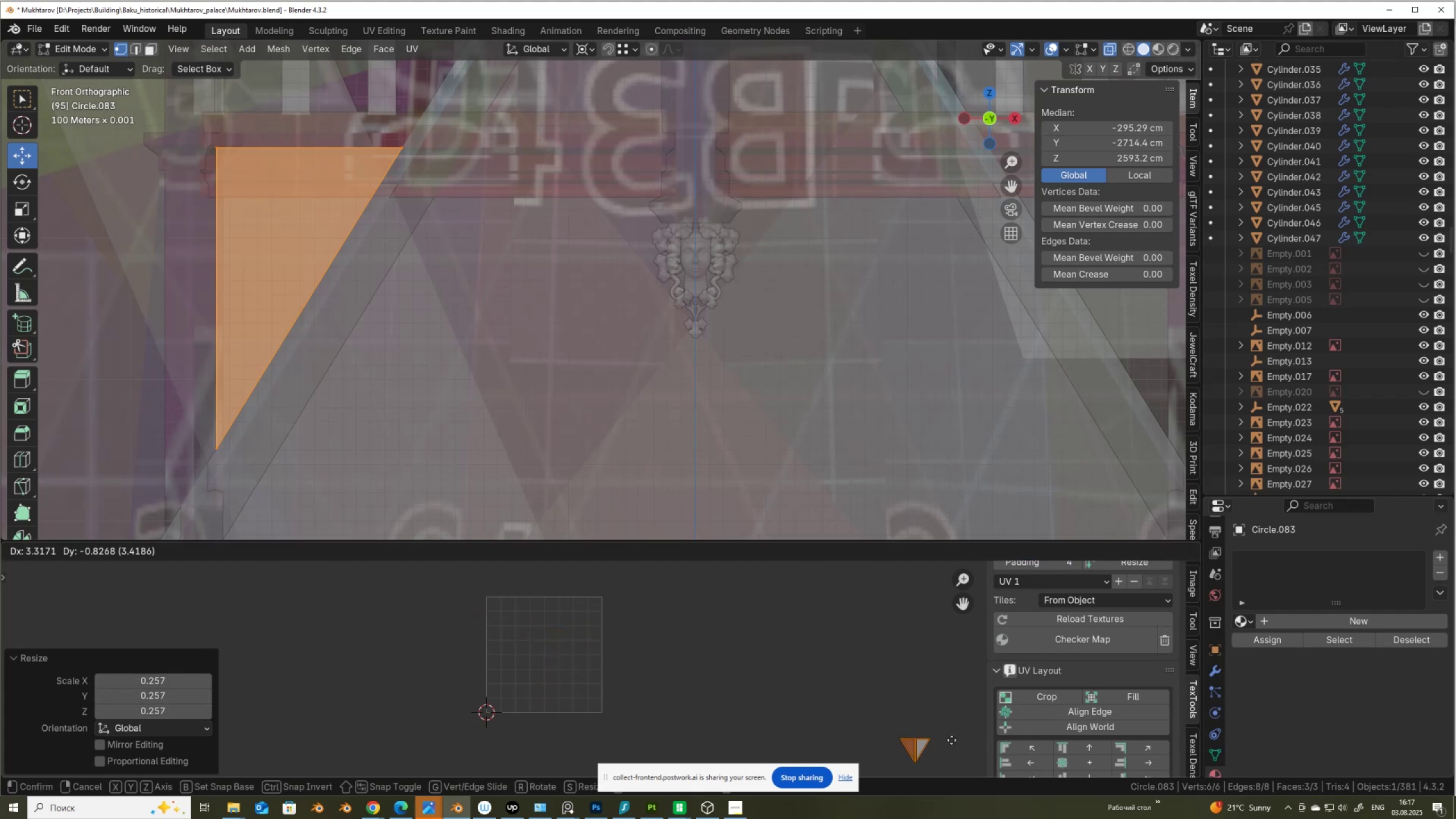 
left_click([952, 740])
 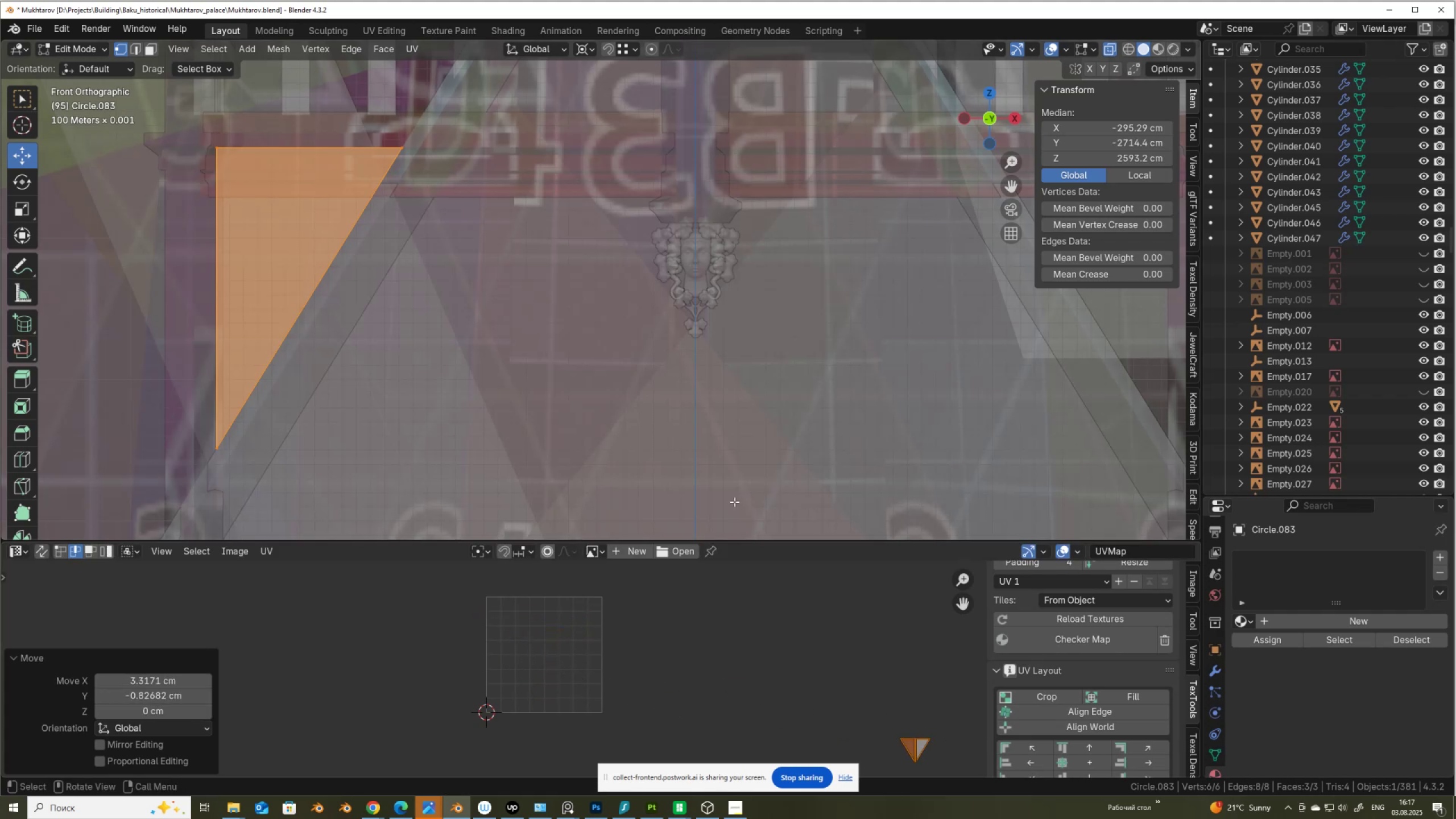 
key(Alt+AltLeft)
 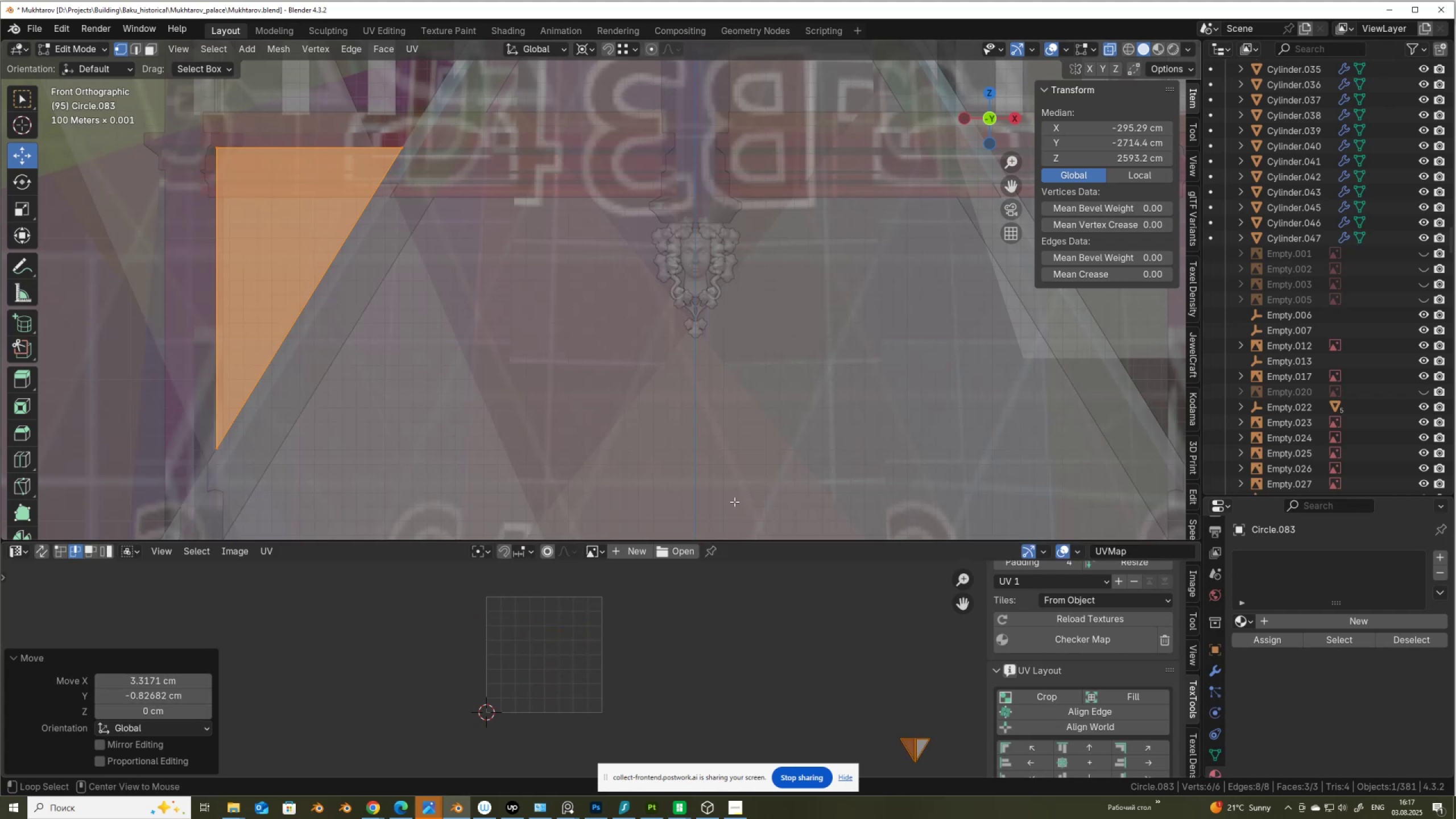 
key(Alt+Z)
 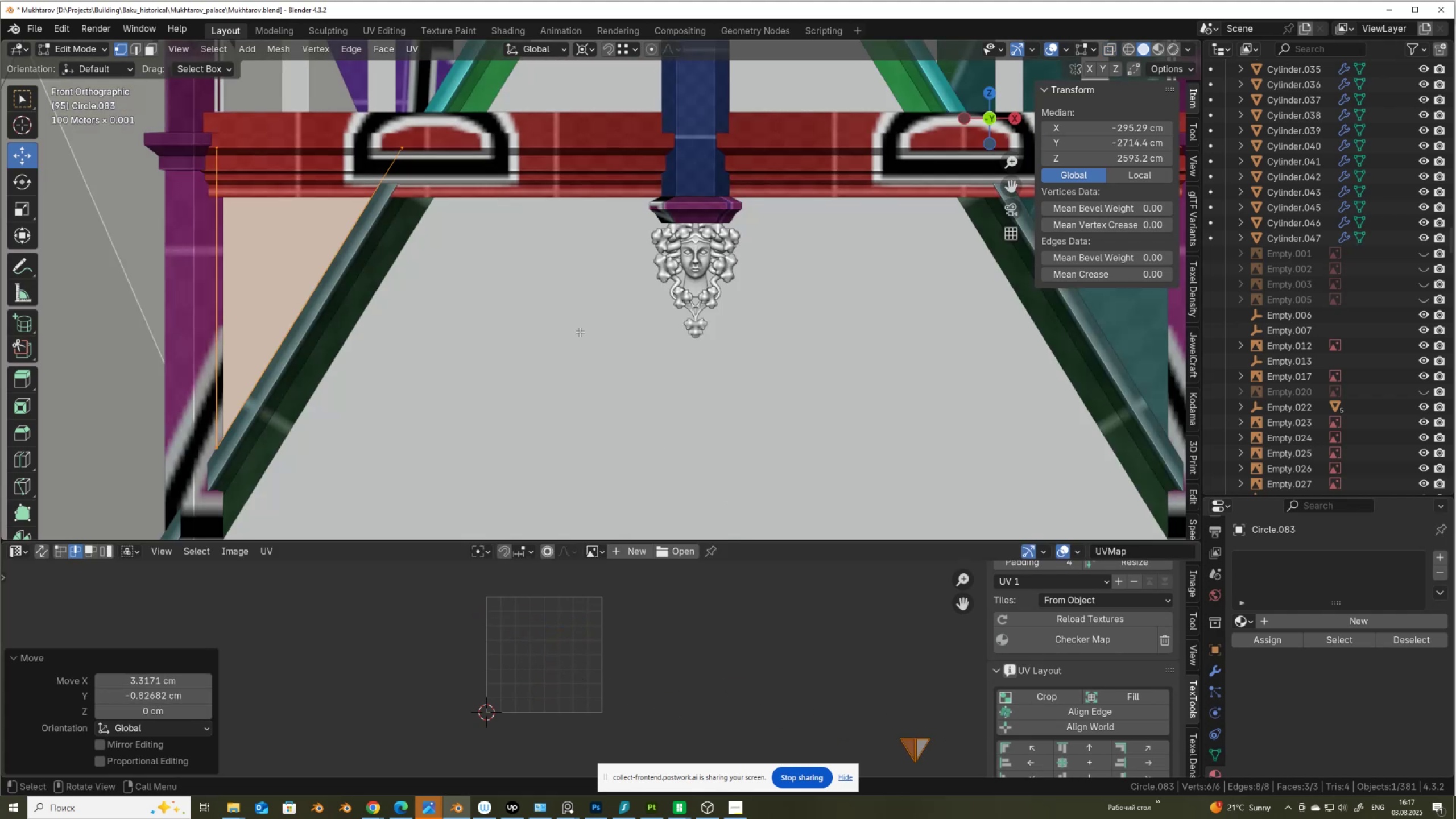 
scroll: coordinate [582, 260], scroll_direction: down, amount: 4.0
 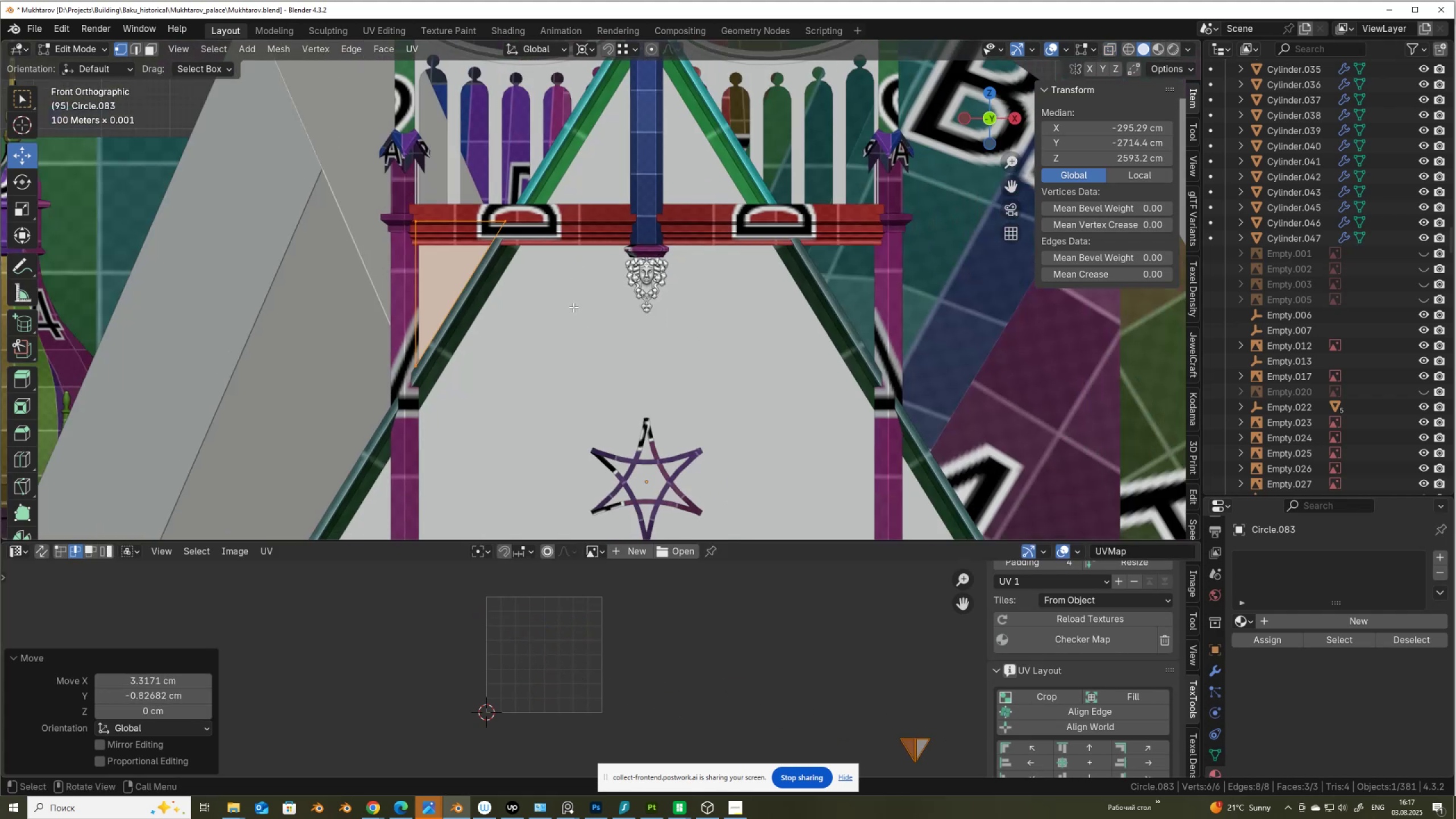 
key(Control+ControlLeft)
 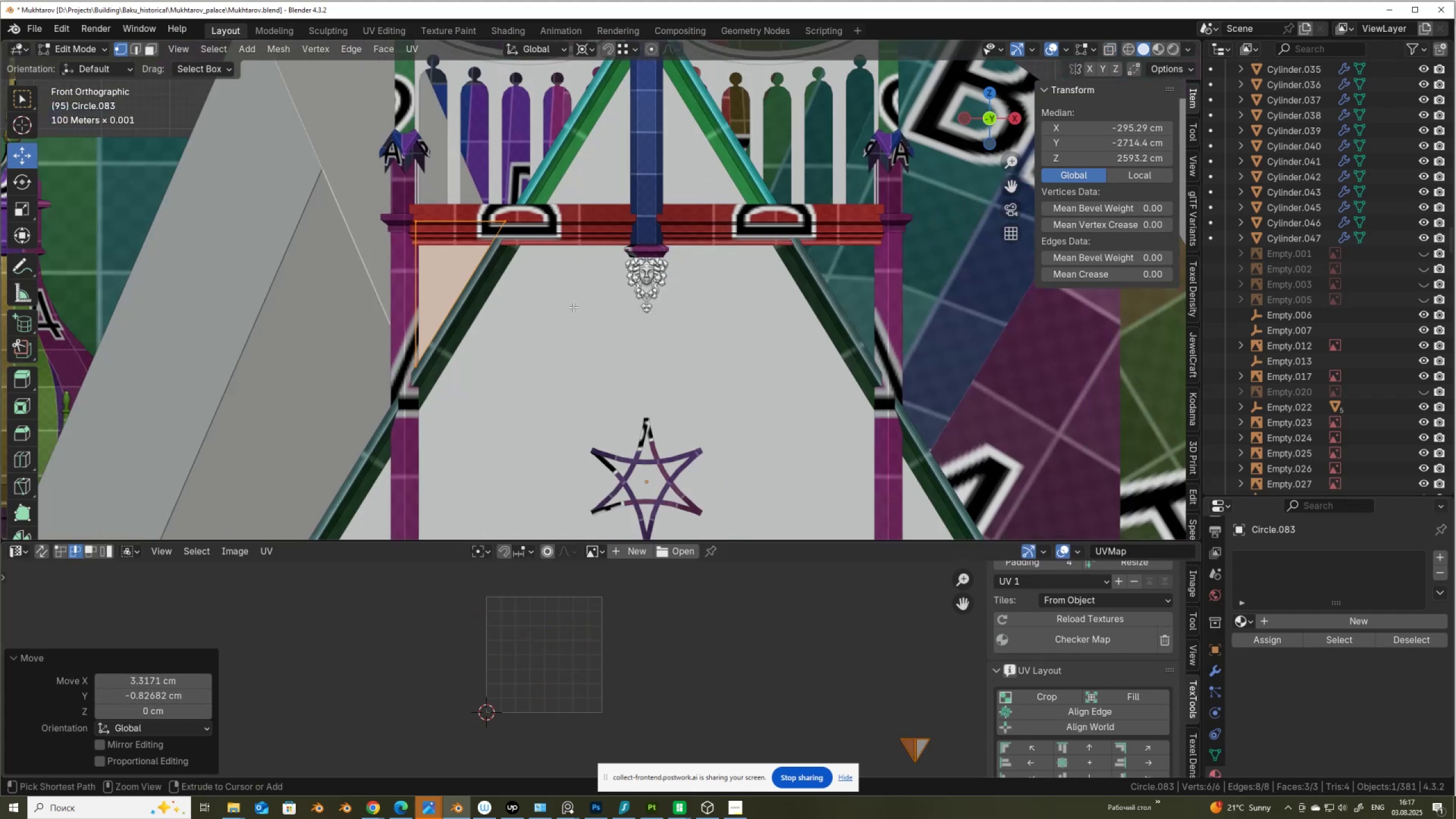 
key(Control+S)
 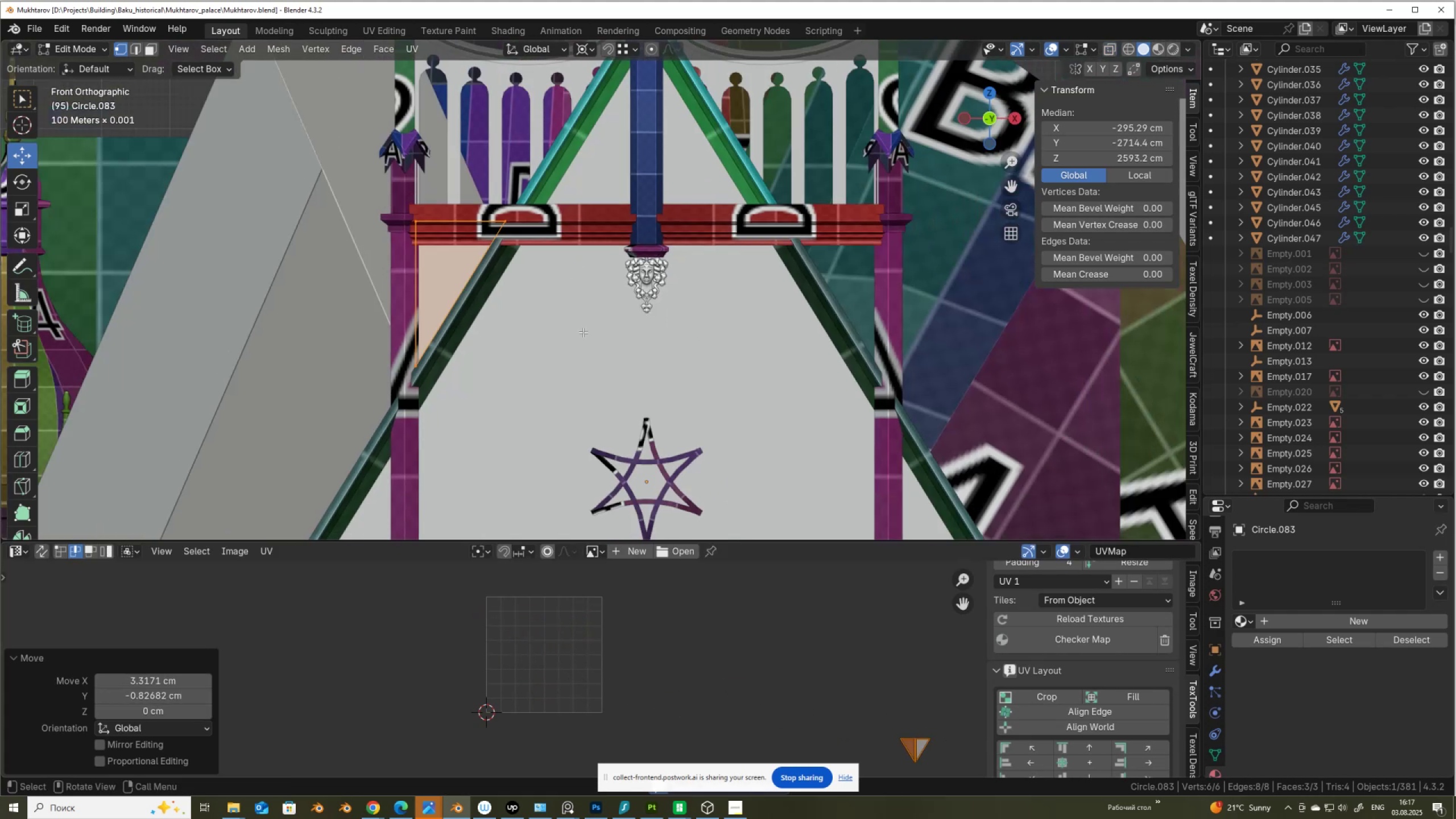 
key(Tab)
 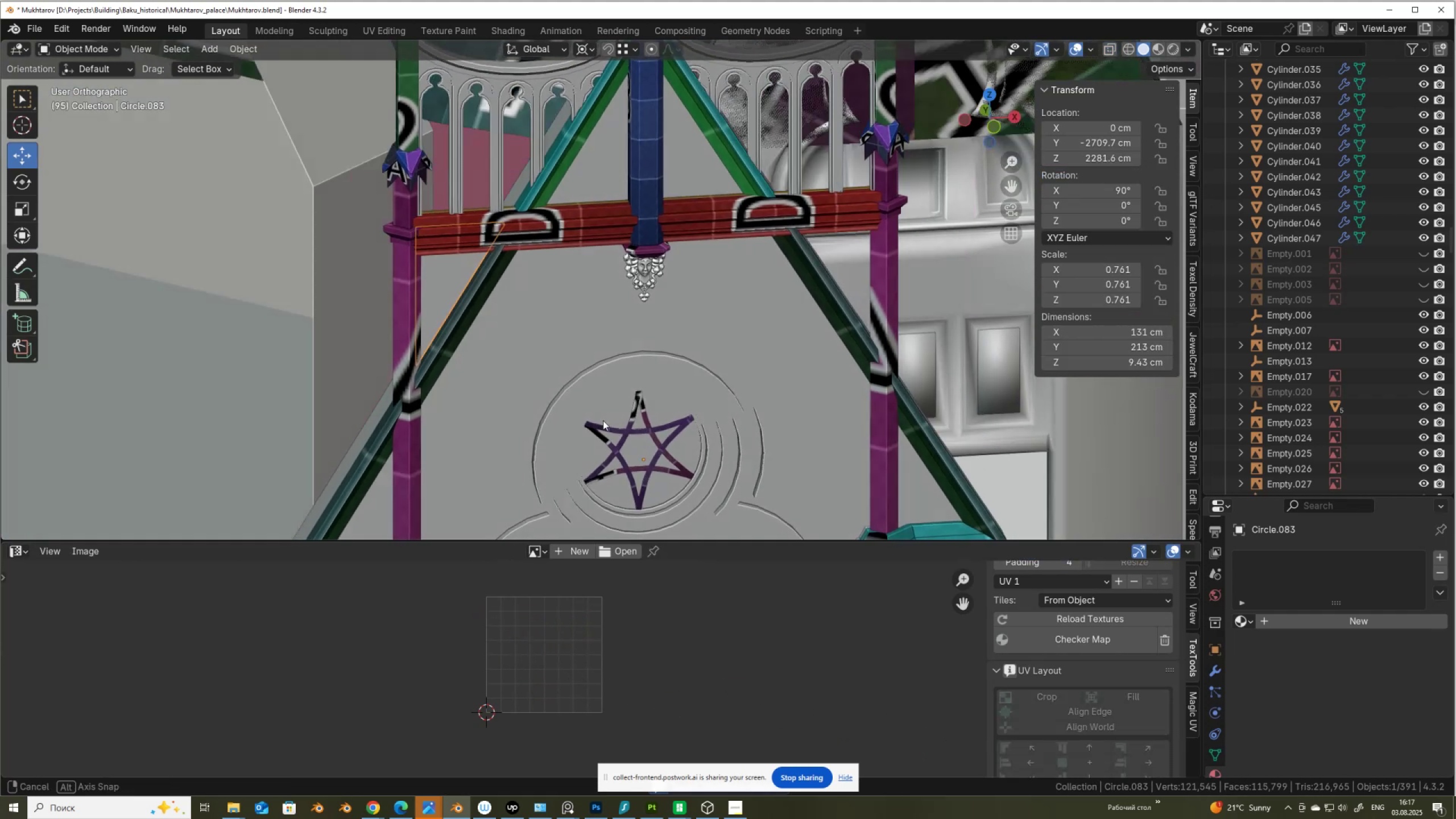 
hold_key(key=ShiftLeft, duration=0.49)
 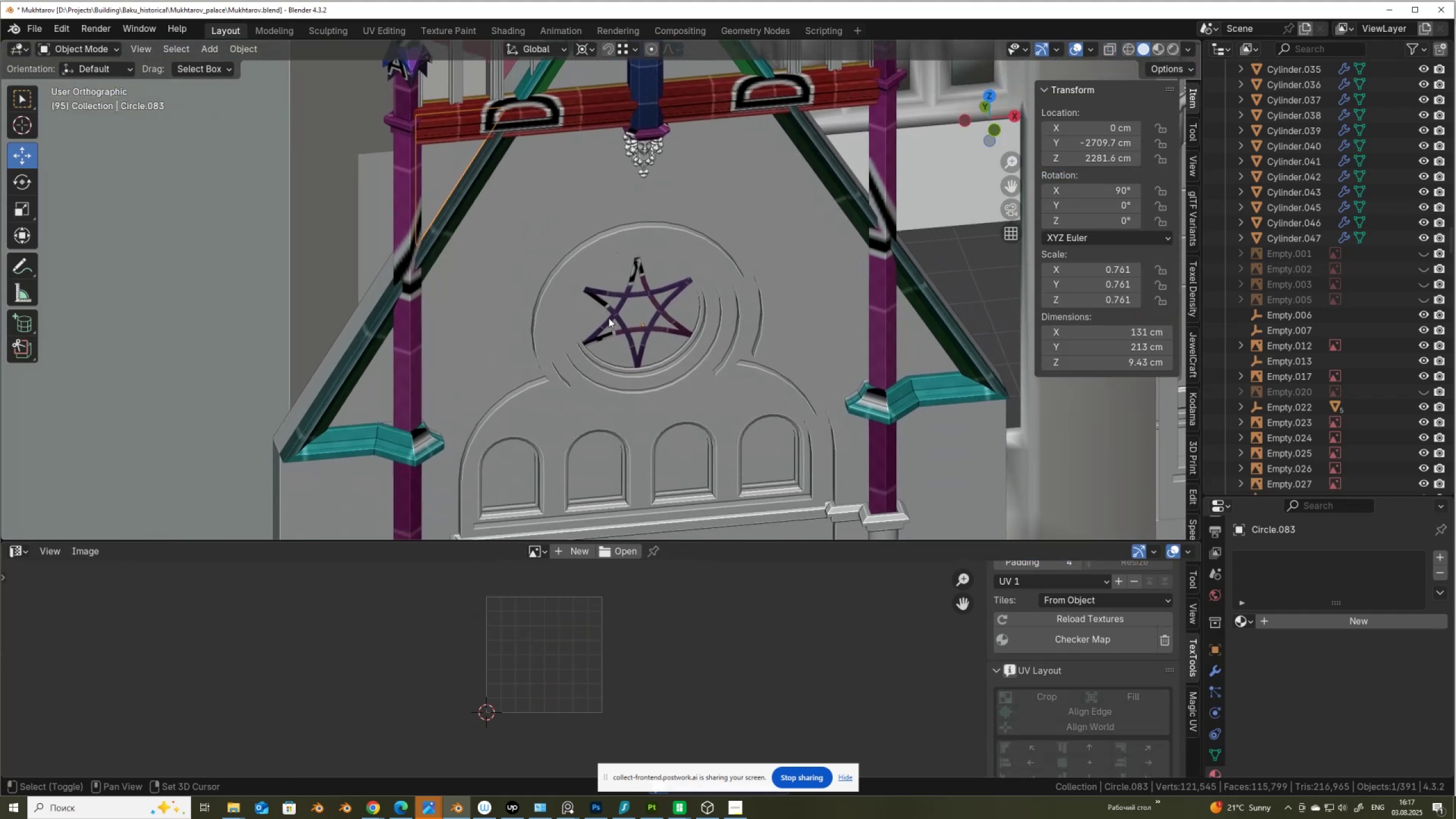 
scroll: coordinate [609, 318], scroll_direction: up, amount: 1.0
 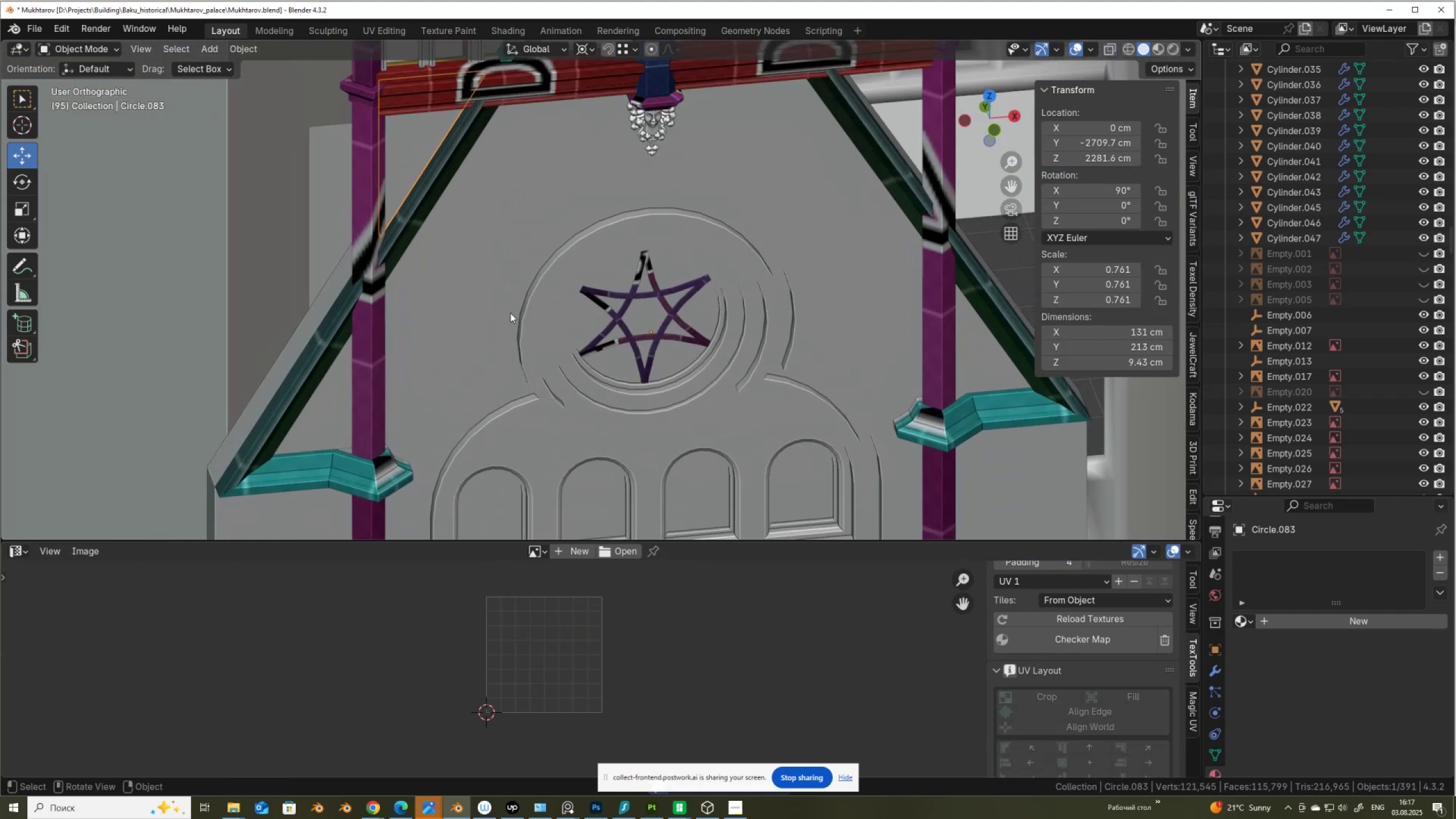 
left_click([510, 312])
 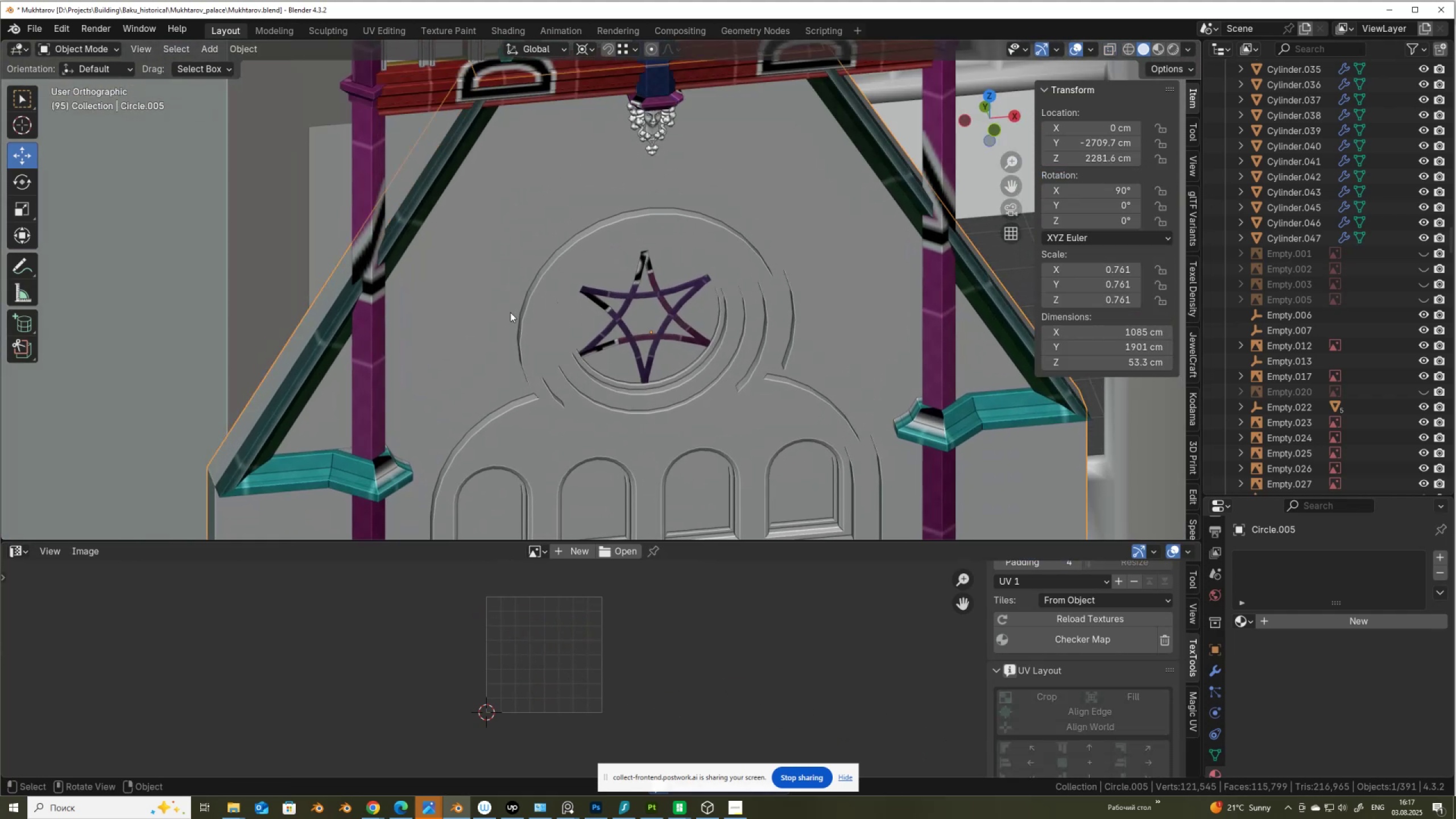 
scroll: coordinate [510, 312], scroll_direction: down, amount: 3.0
 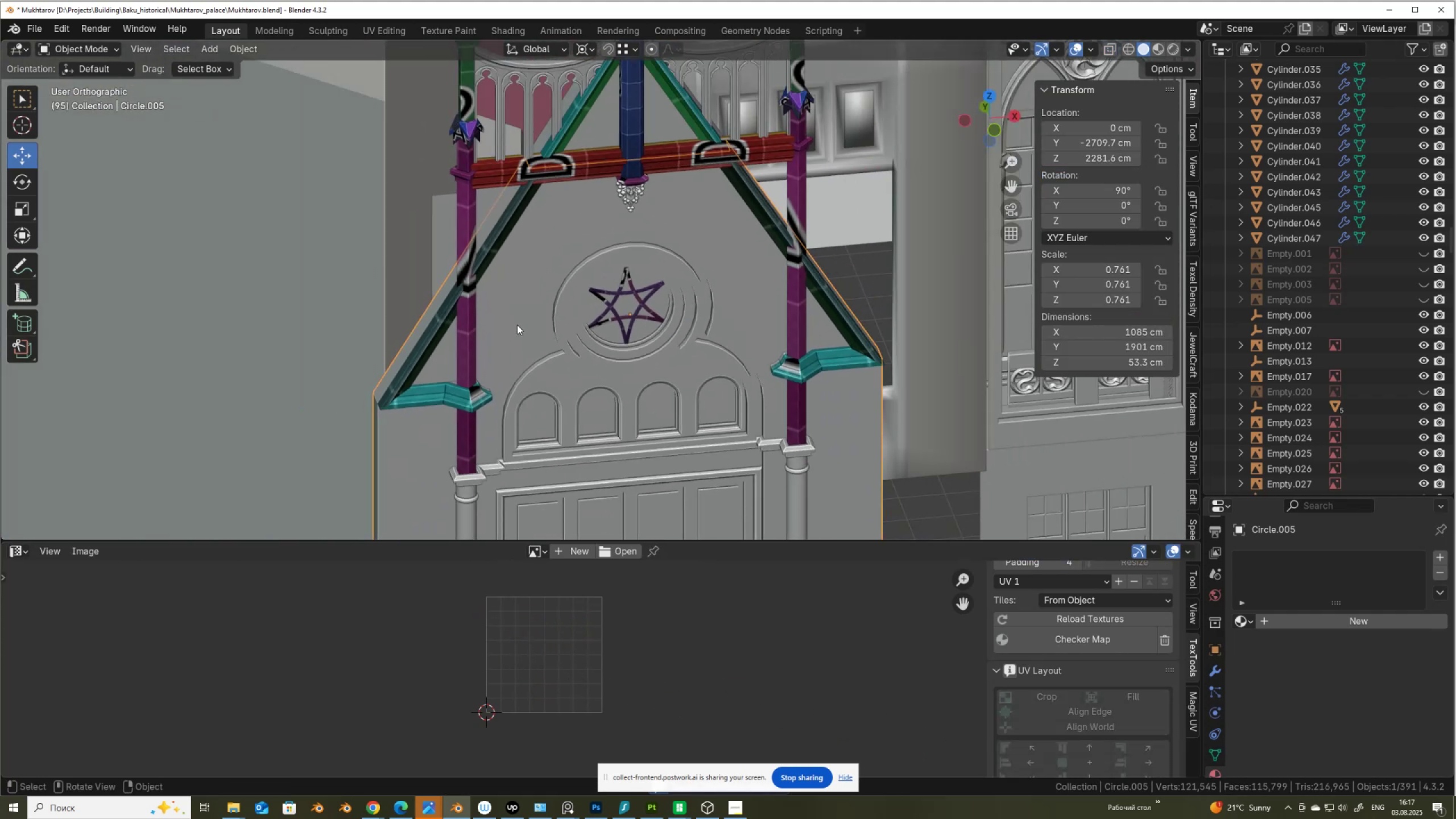 
hold_key(key=ShiftLeft, duration=0.62)
 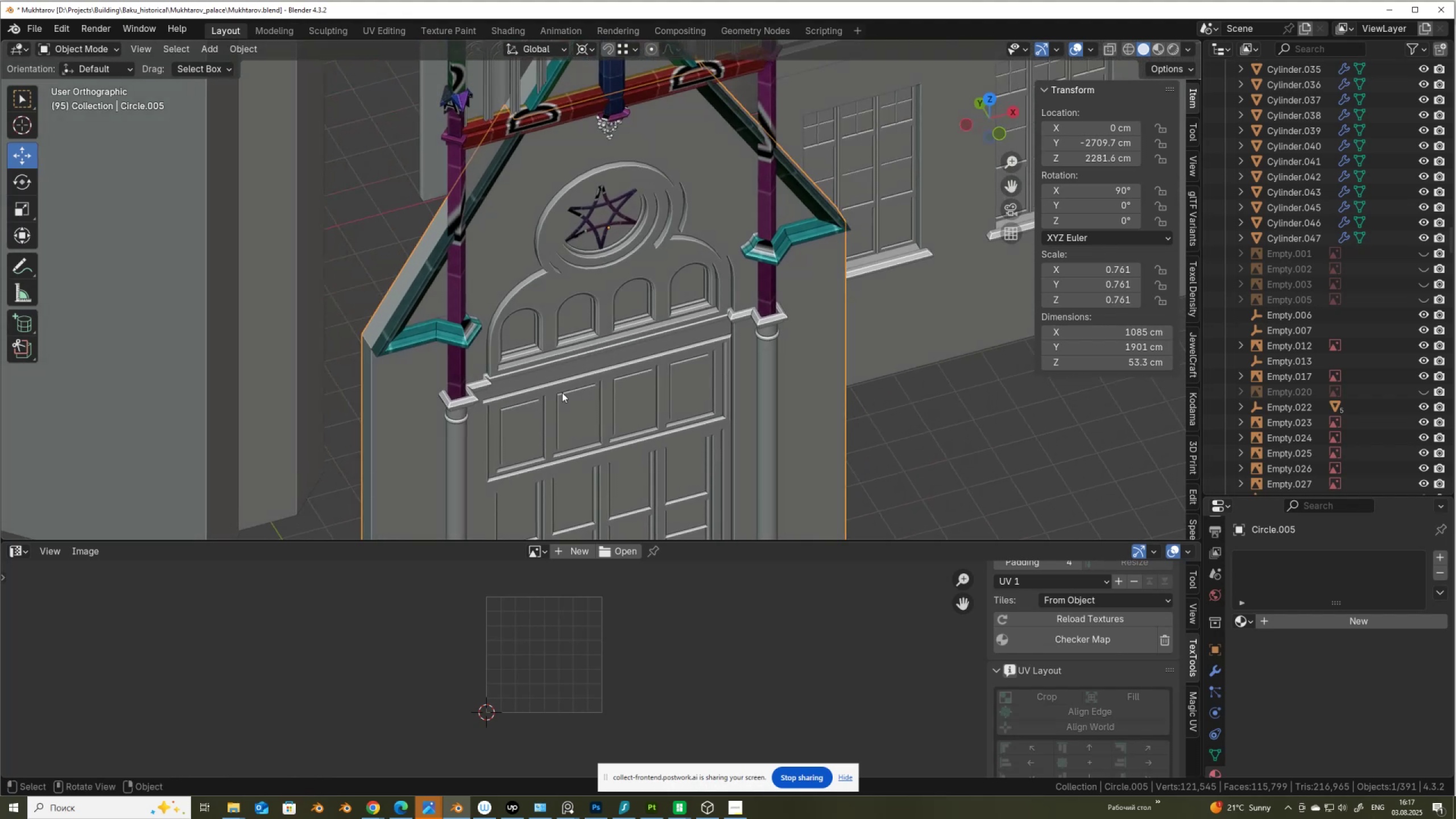 
scroll: coordinate [553, 410], scroll_direction: down, amount: 2.0
 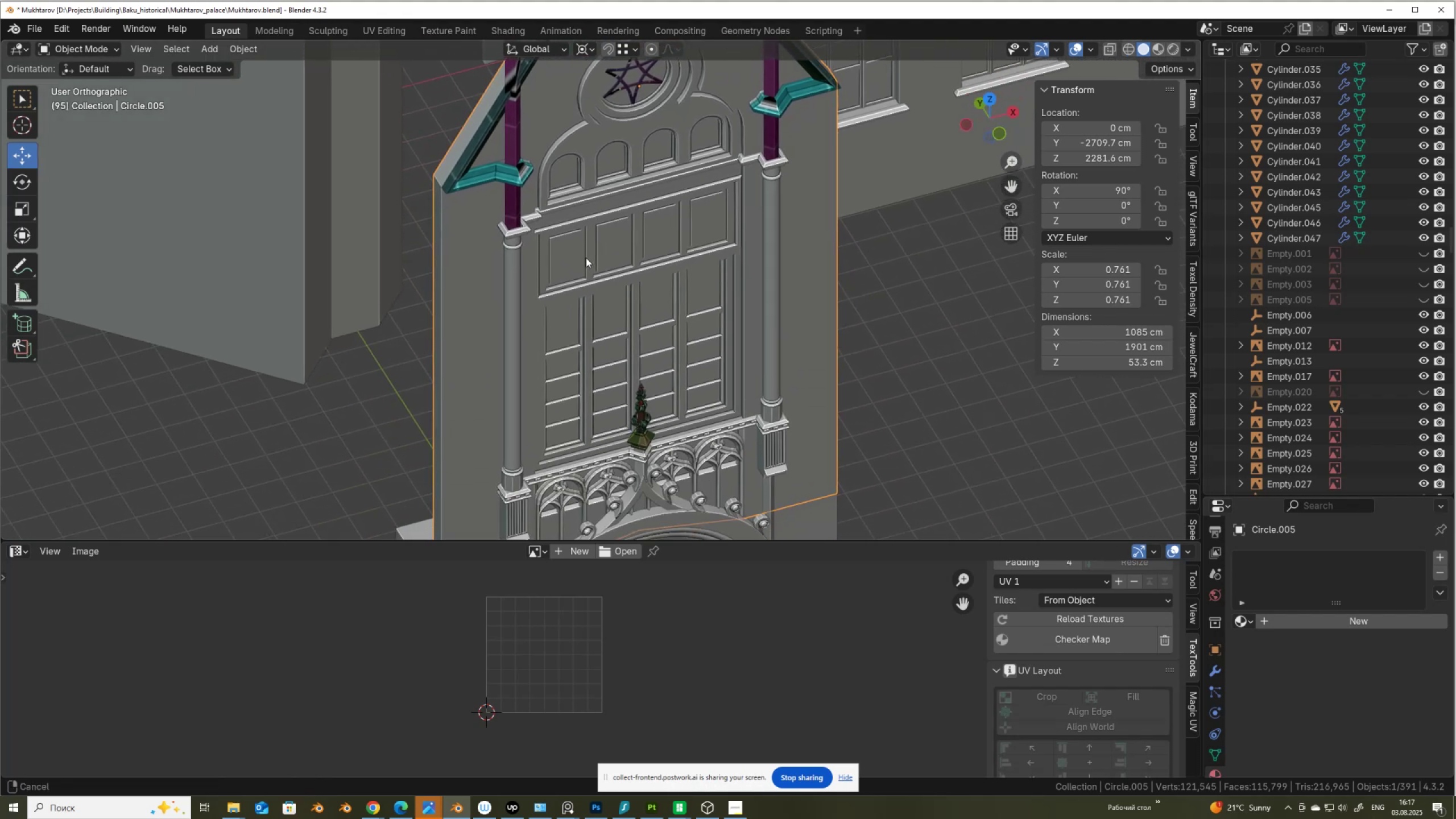 
hold_key(key=ShiftLeft, duration=0.82)
 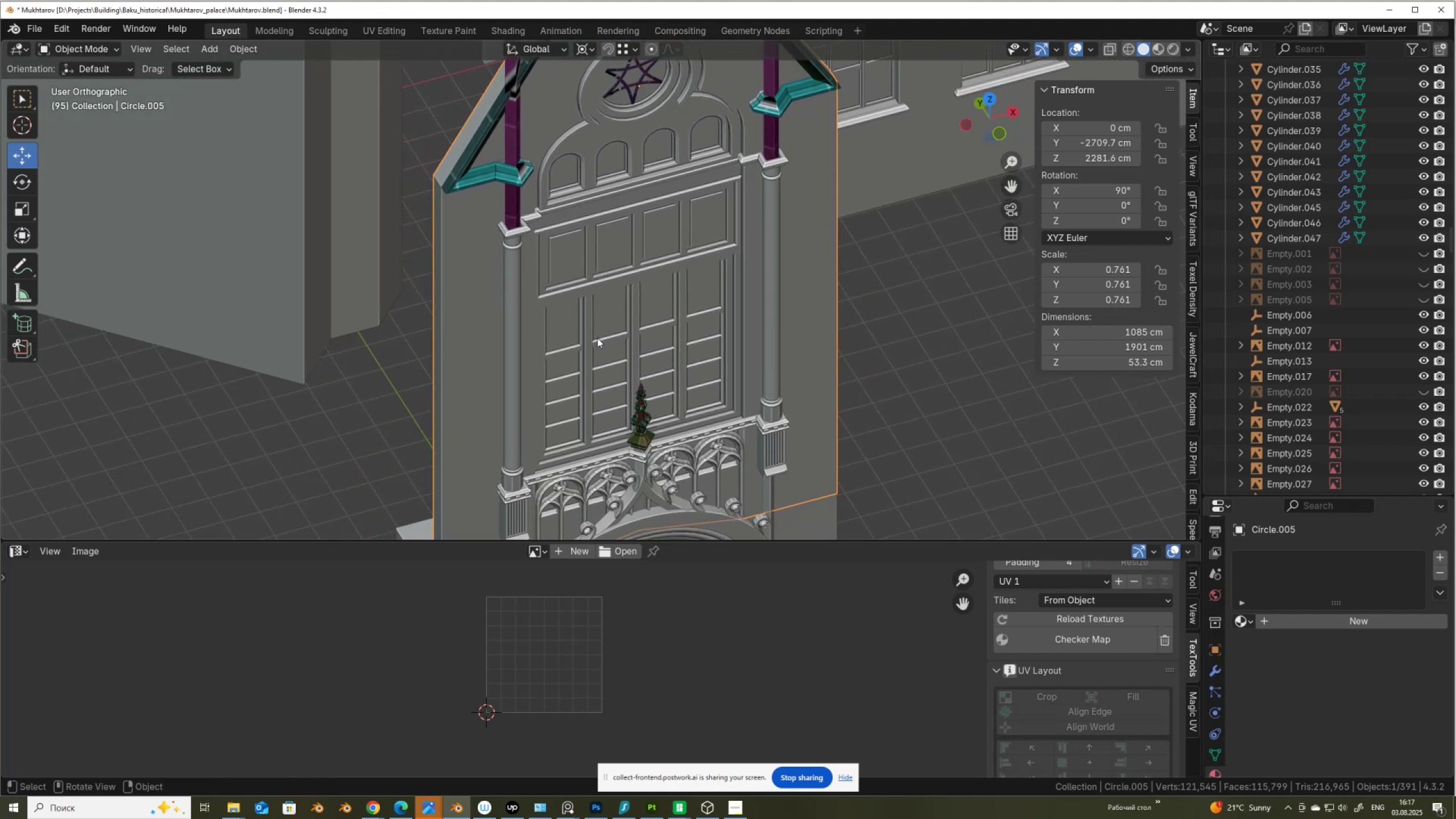 
hold_key(key=ShiftLeft, duration=0.85)
 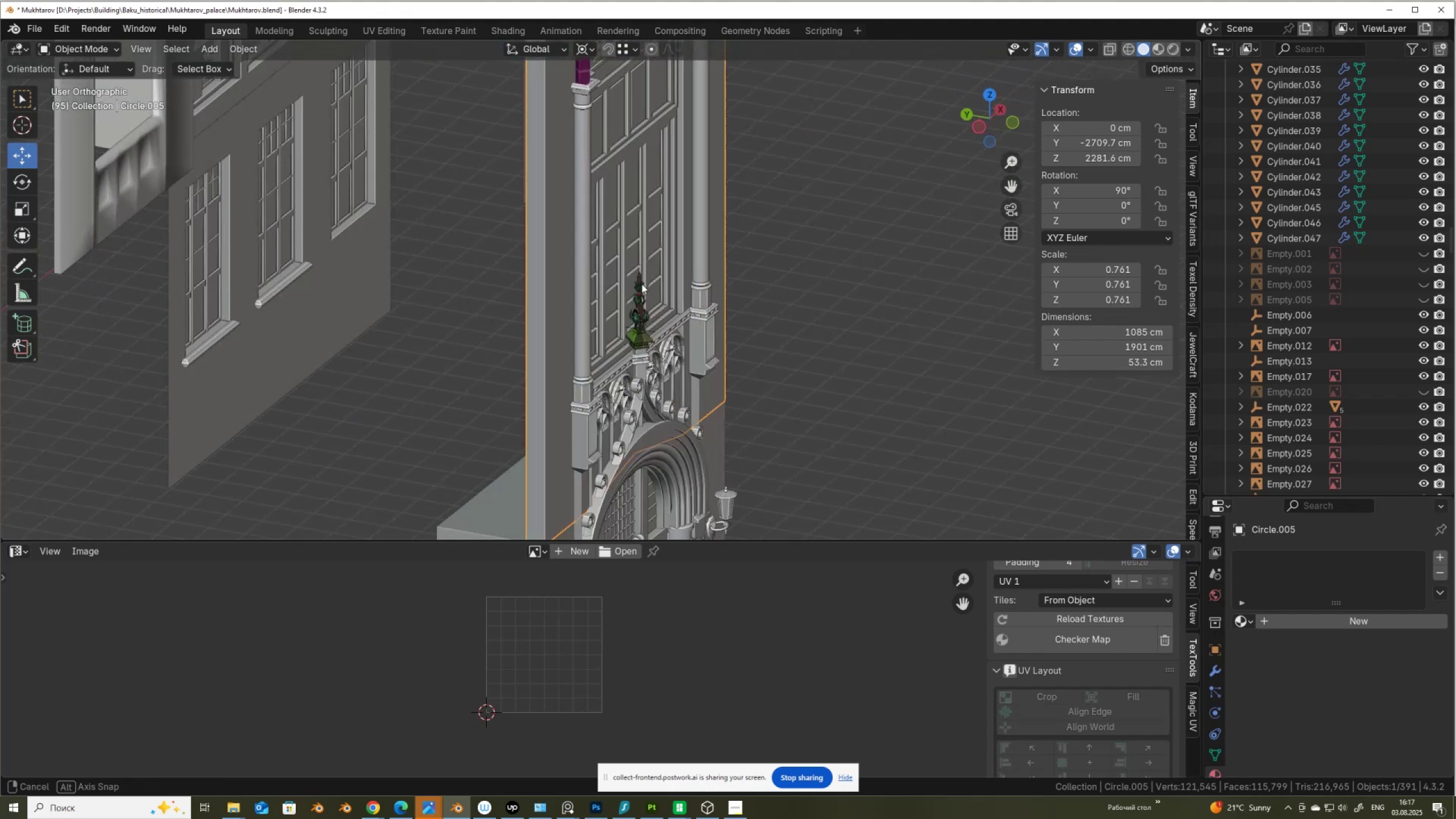 
hold_key(key=ShiftLeft, duration=1.01)
 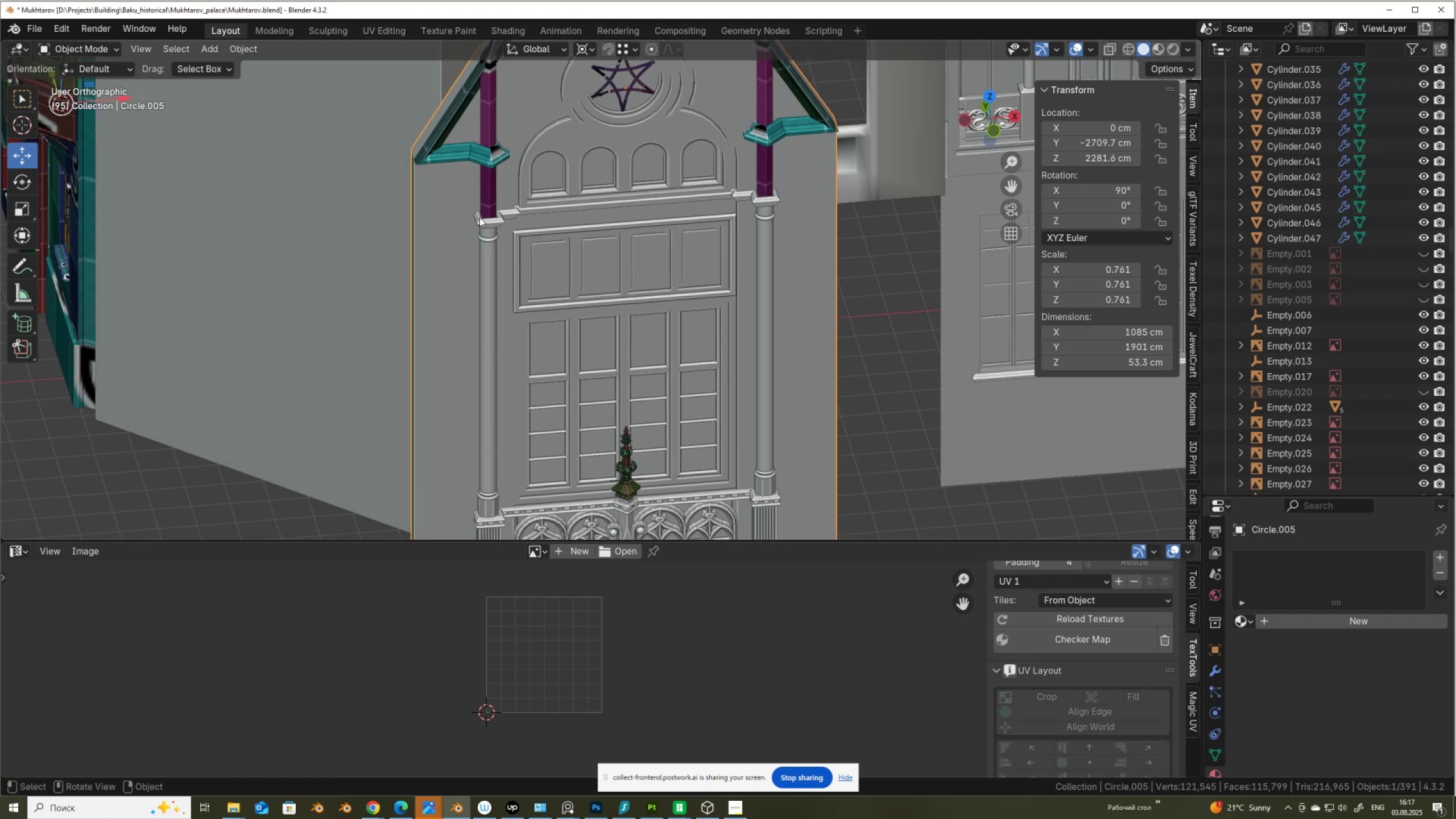 
left_click([481, 217])
 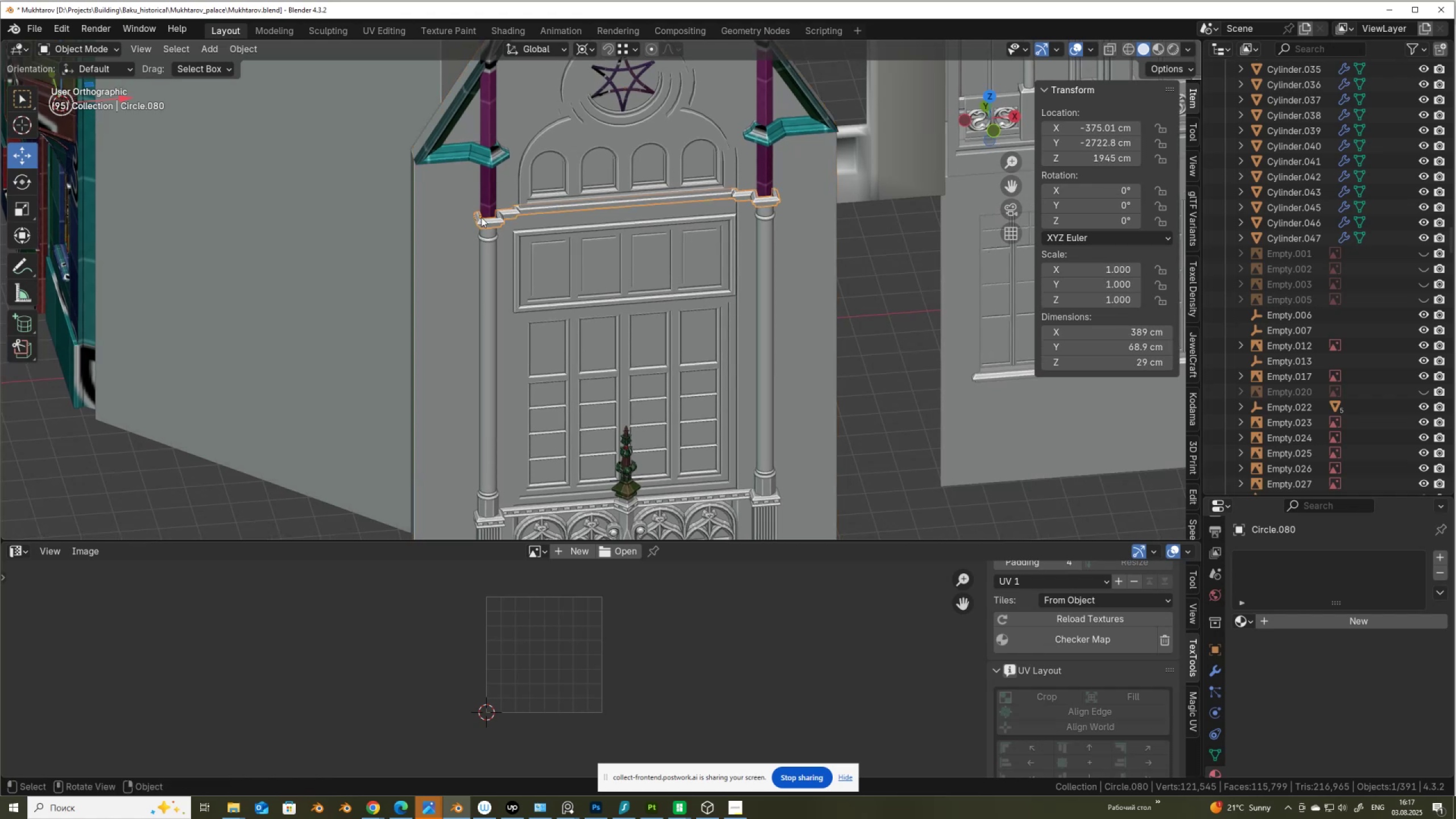 
scroll: coordinate [482, 217], scroll_direction: up, amount: 2.0
 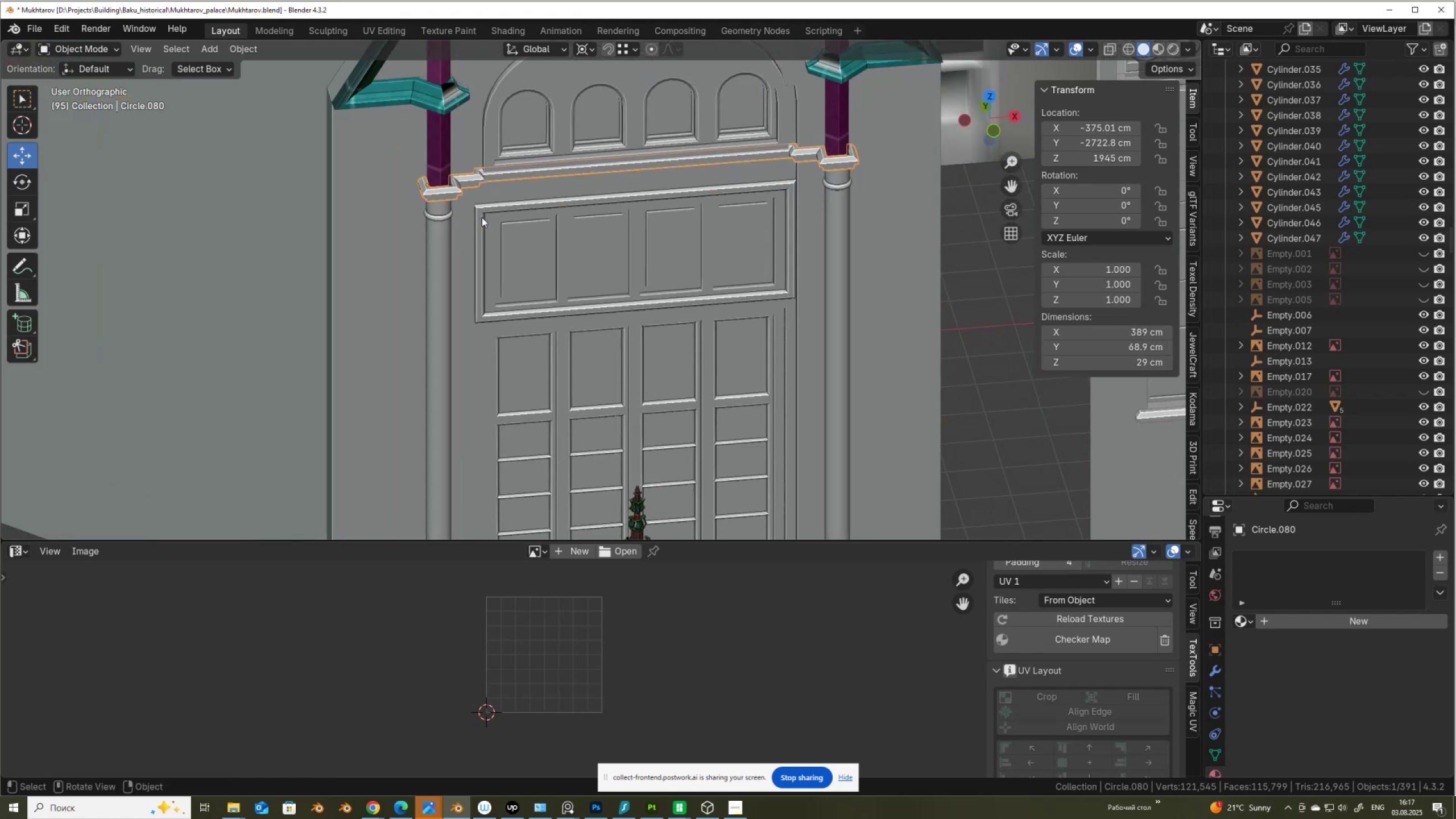 
hold_key(key=ShiftLeft, duration=0.39)
 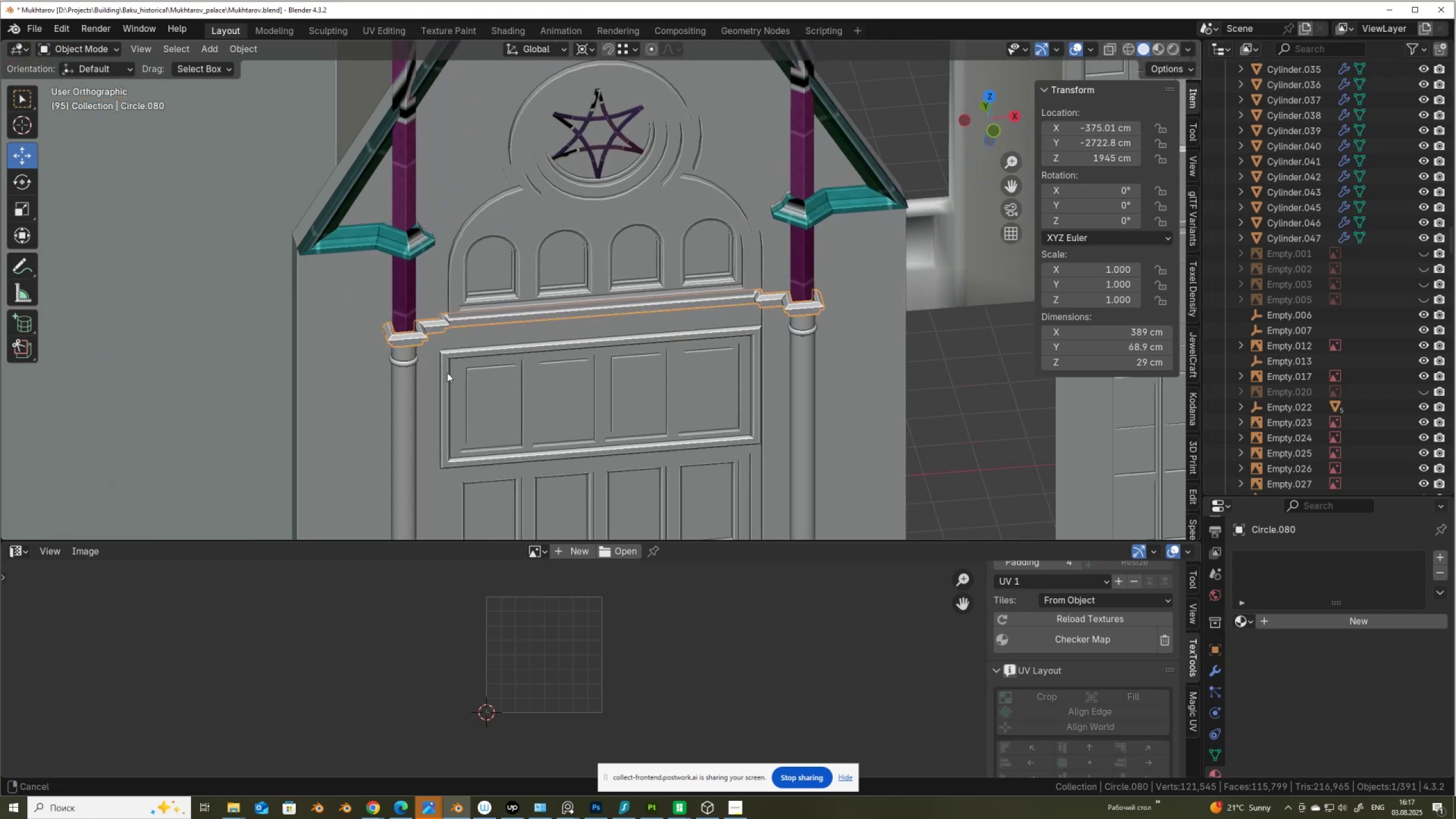 
scroll: coordinate [447, 373], scroll_direction: up, amount: 5.0
 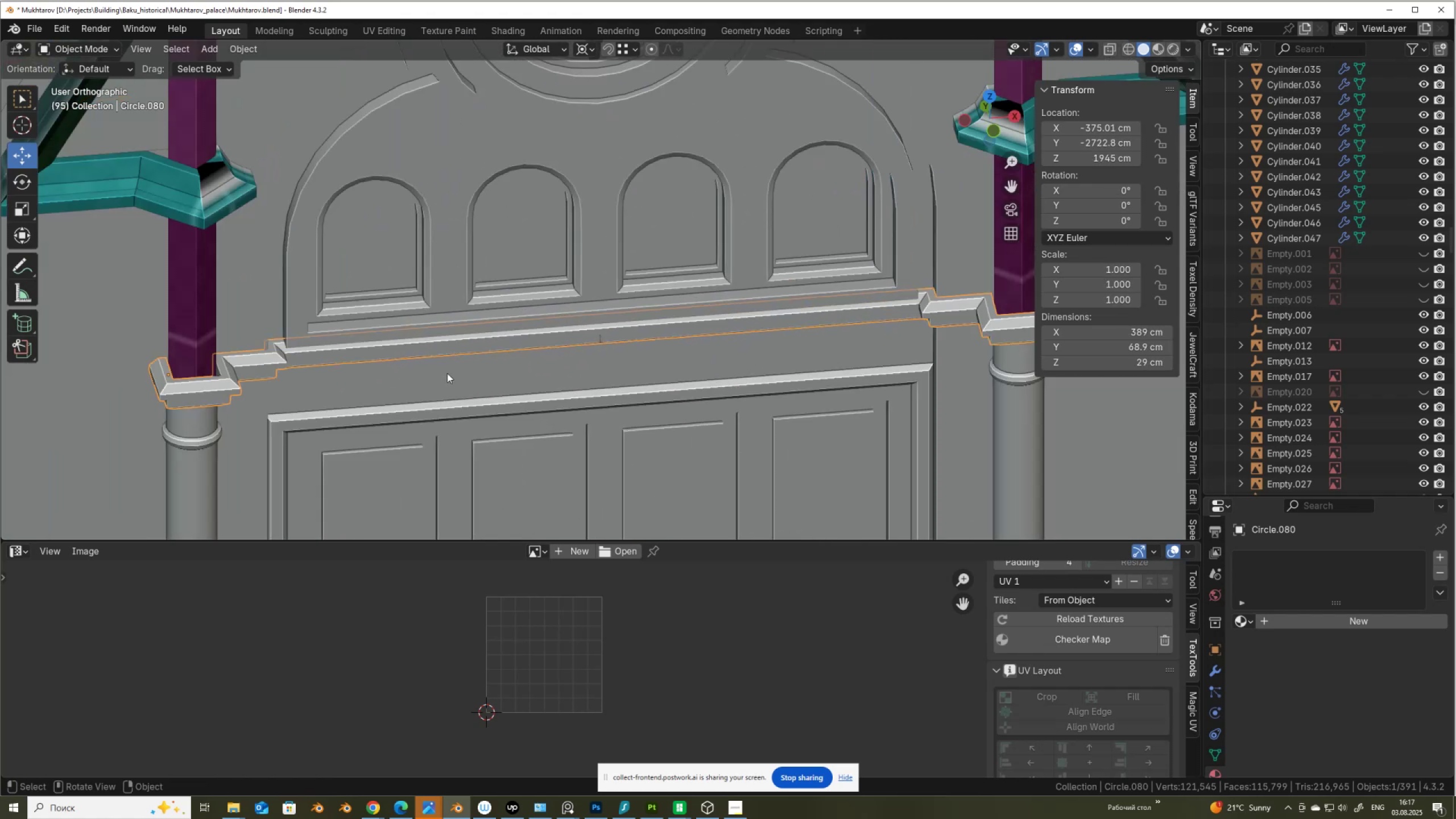 
key(Tab)
 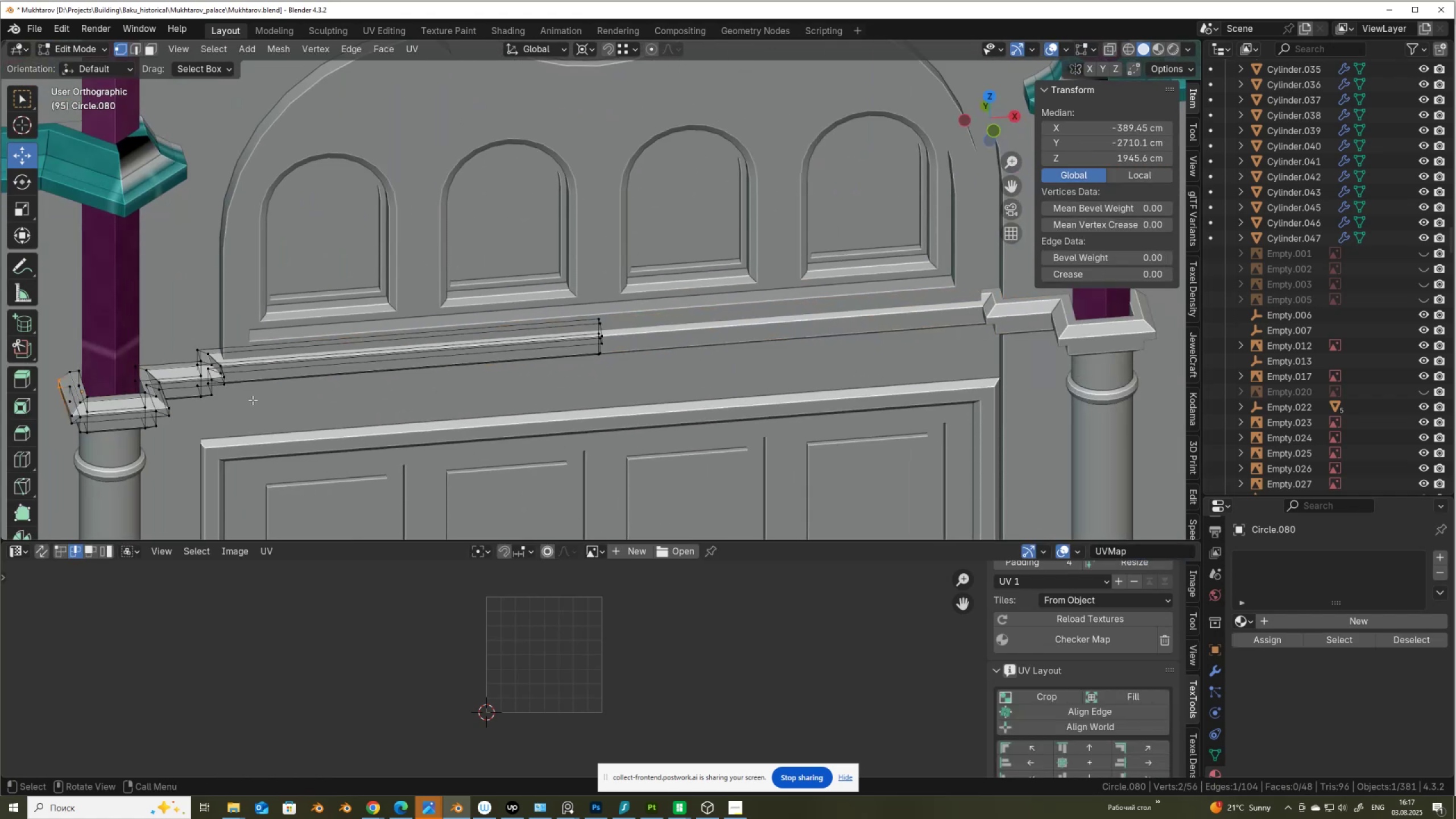 
key(Alt+AltLeft)
 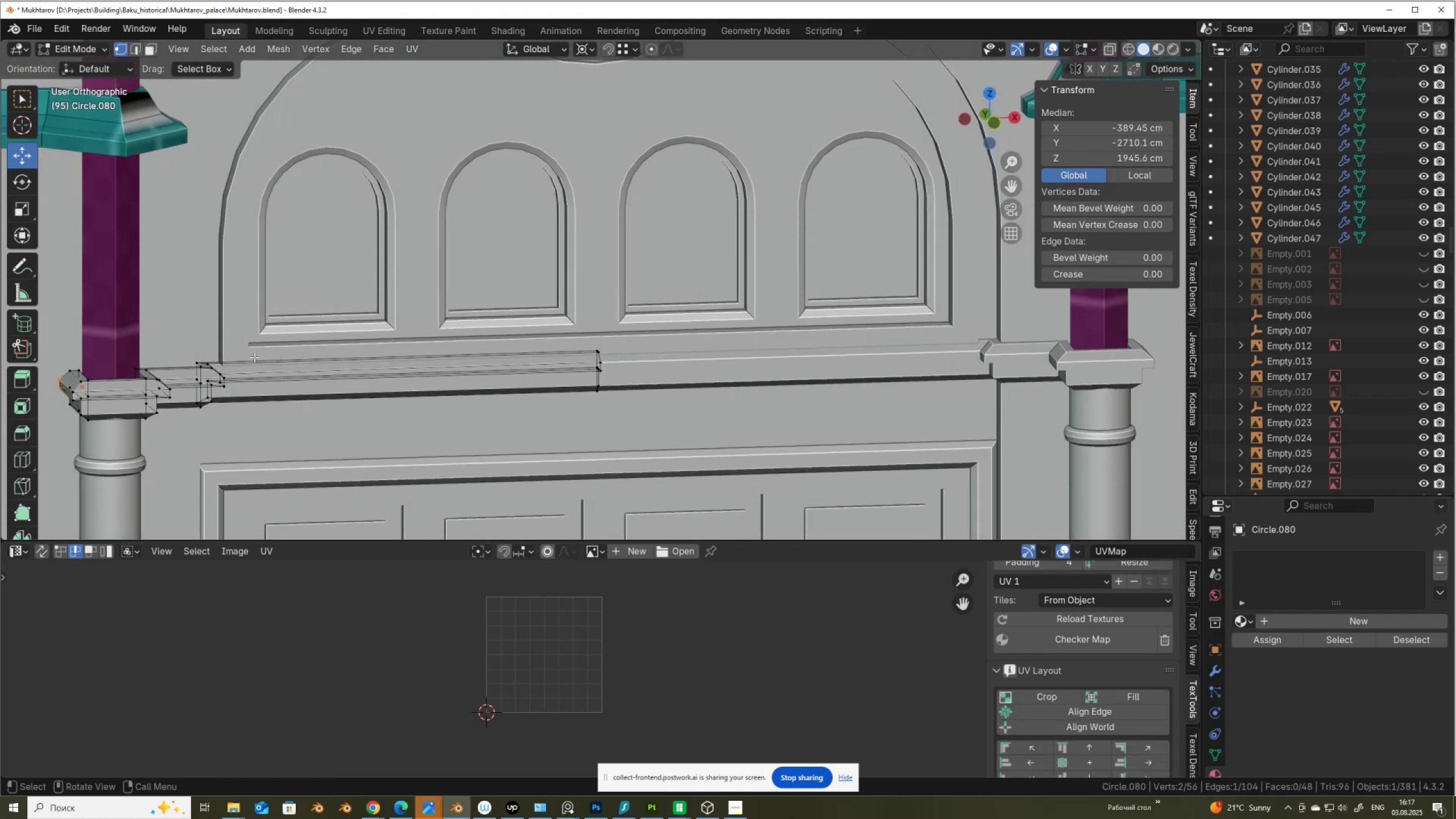 
key(Alt+Z)
 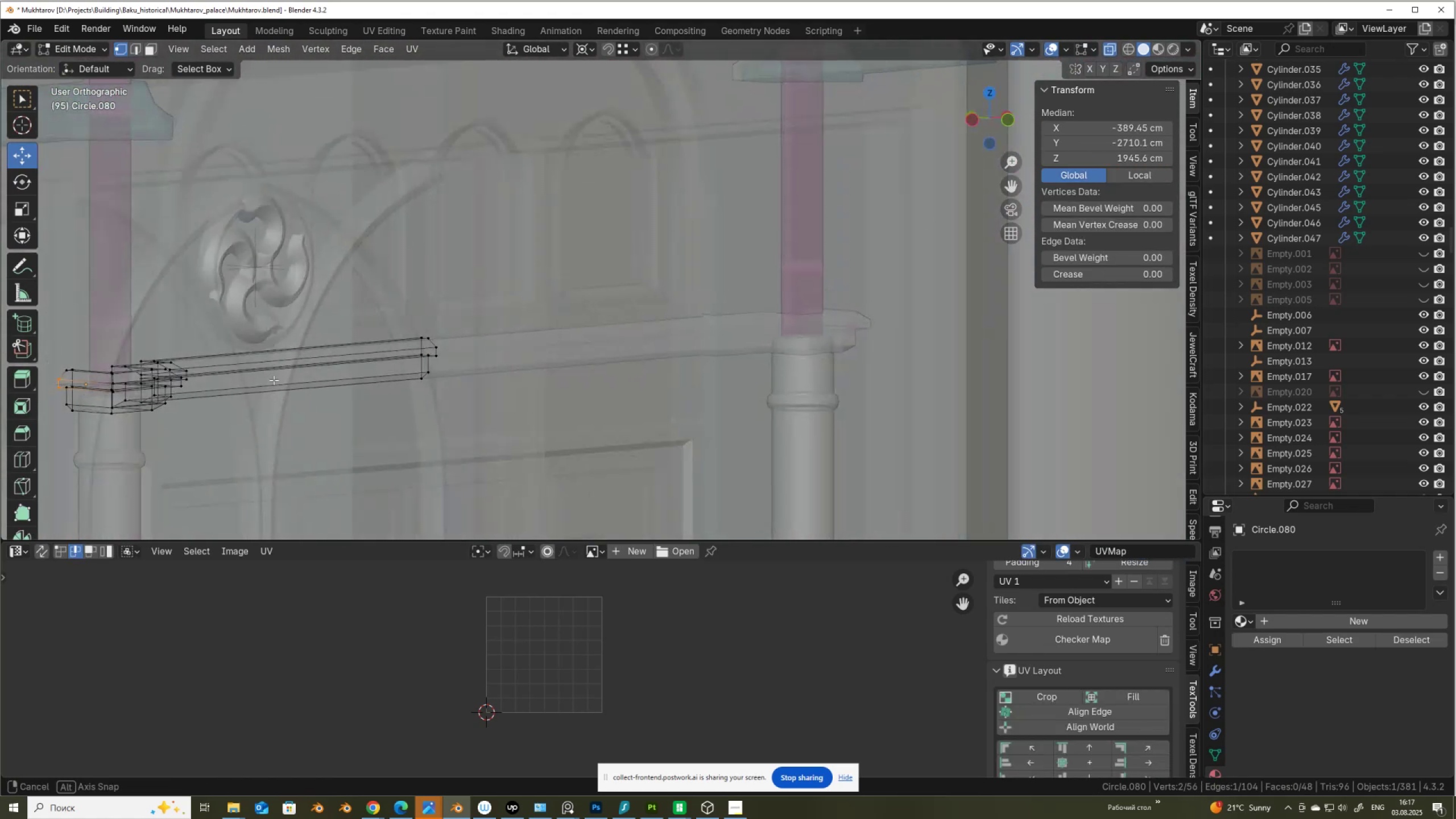 
key(3)
 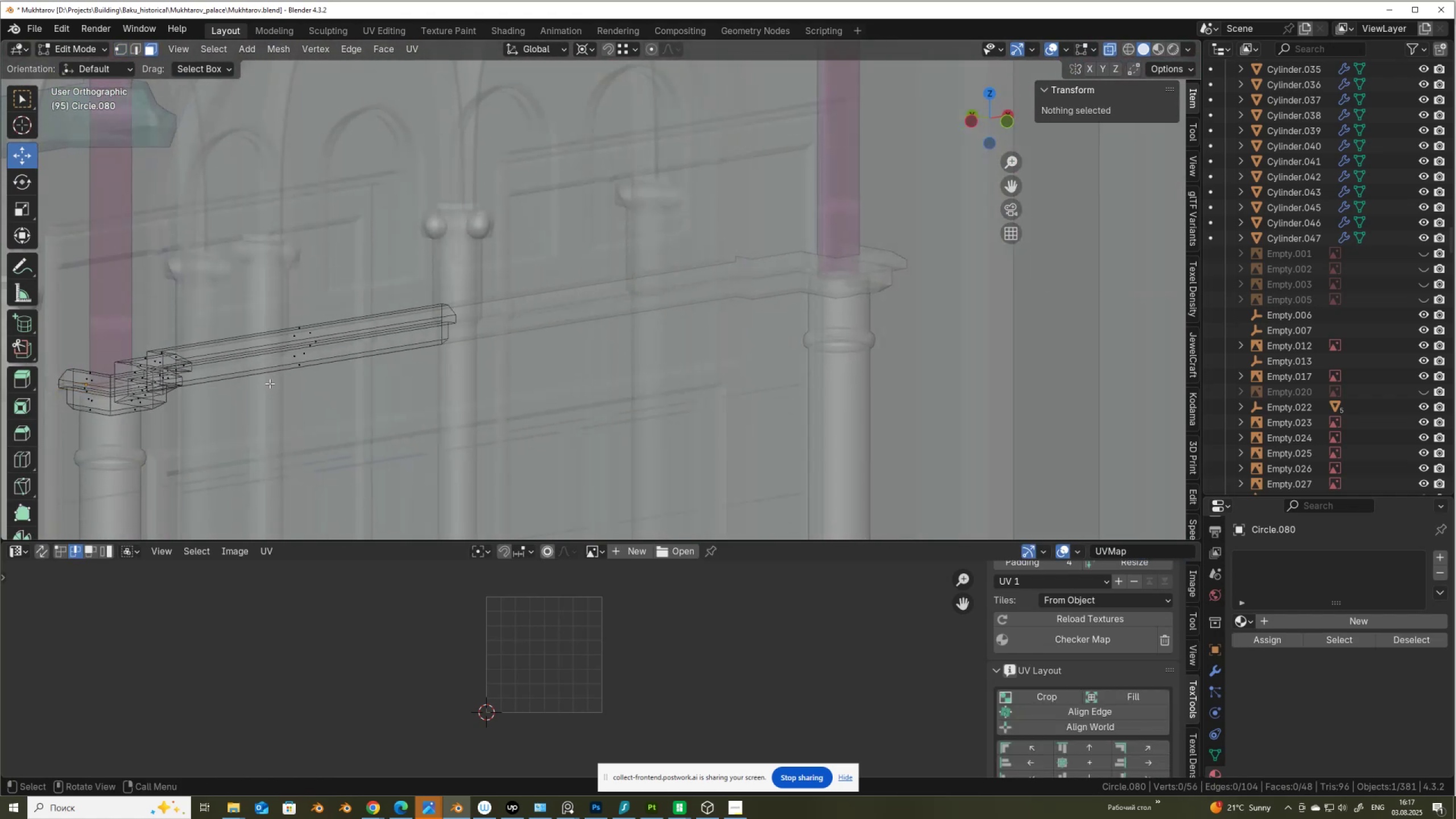 
scroll: coordinate [180, 390], scroll_direction: none, amount: 0.0
 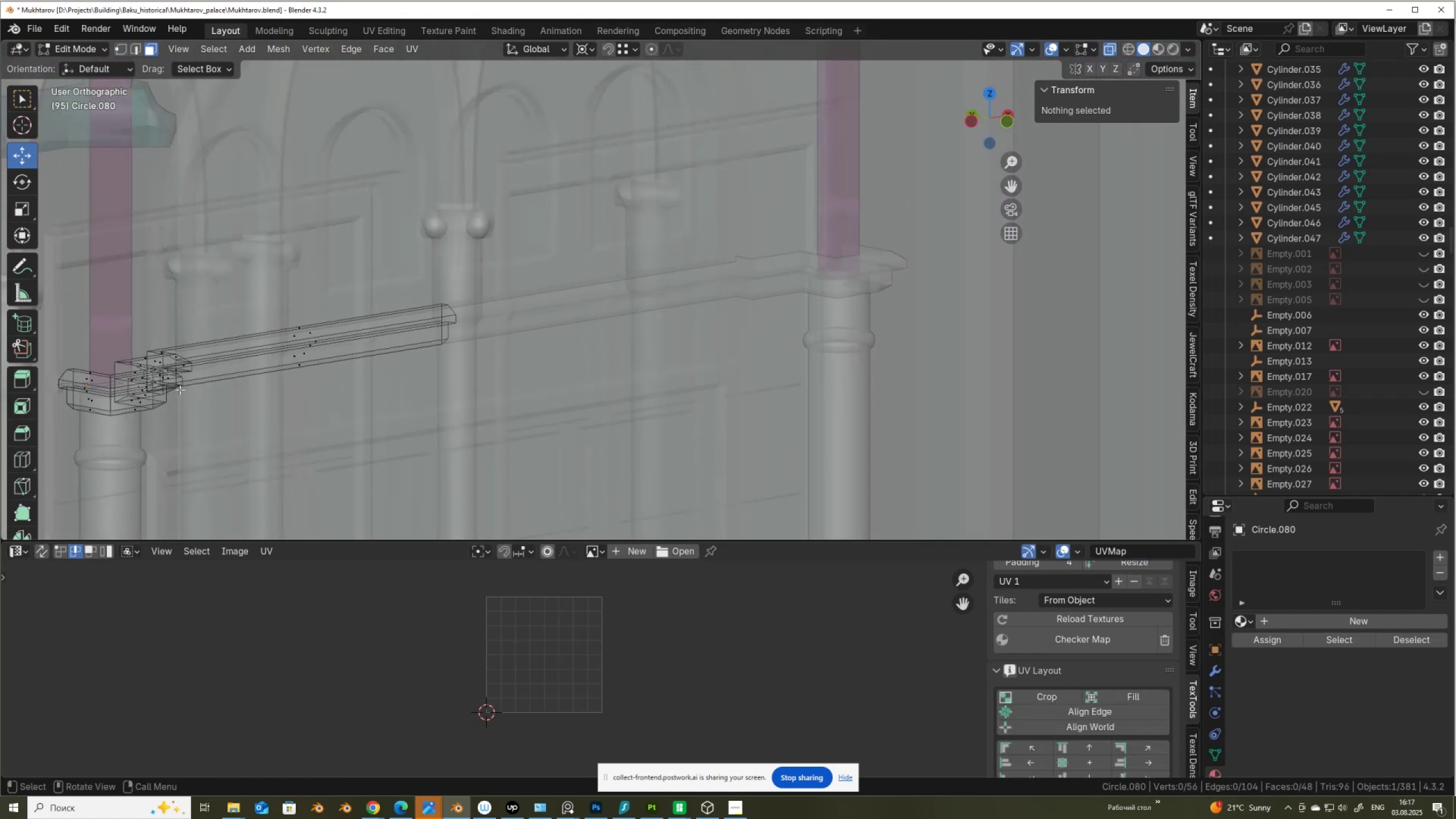 
hold_key(key=ShiftLeft, duration=0.36)
 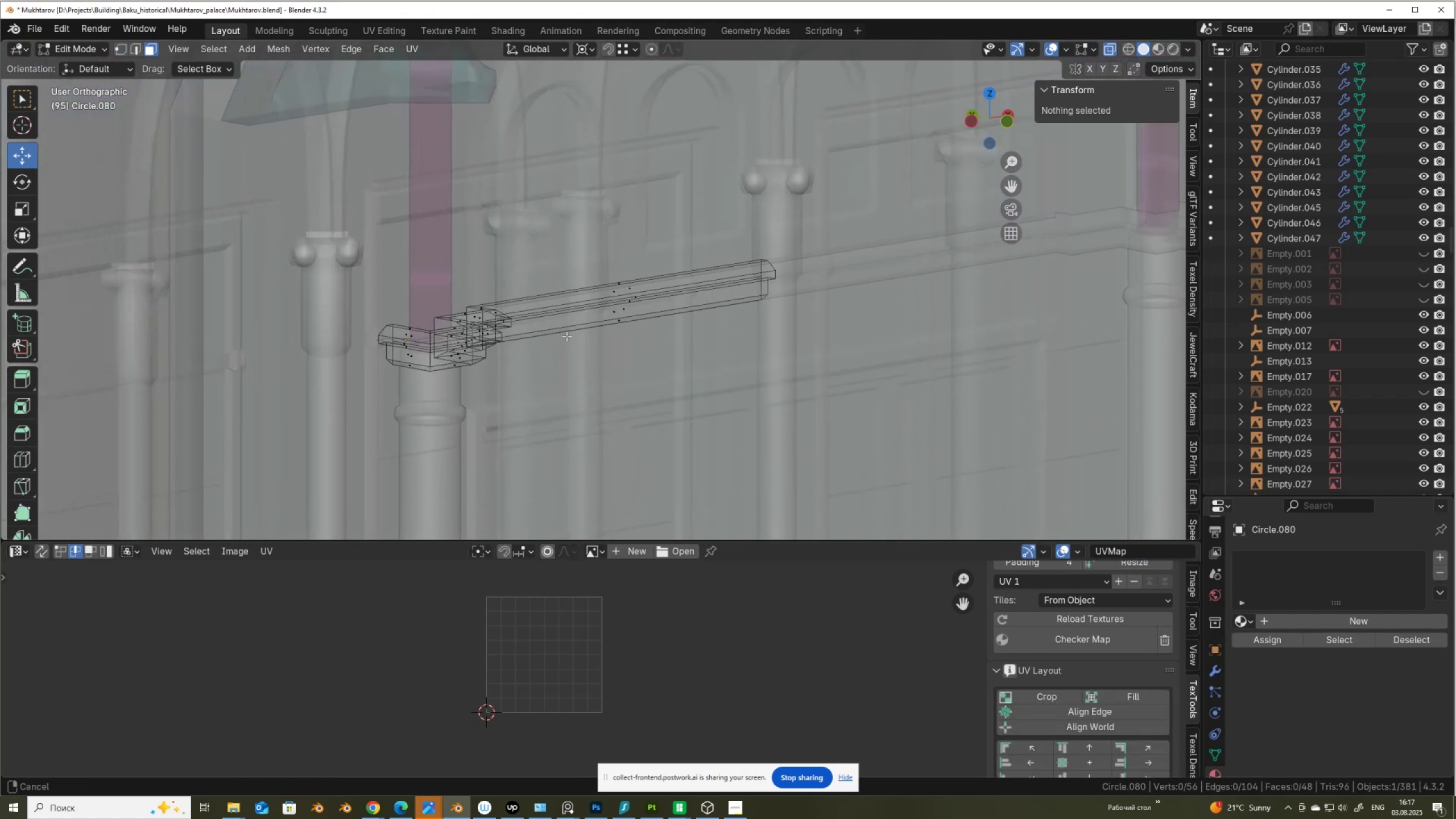 
scroll: coordinate [438, 456], scroll_direction: up, amount: 4.0
 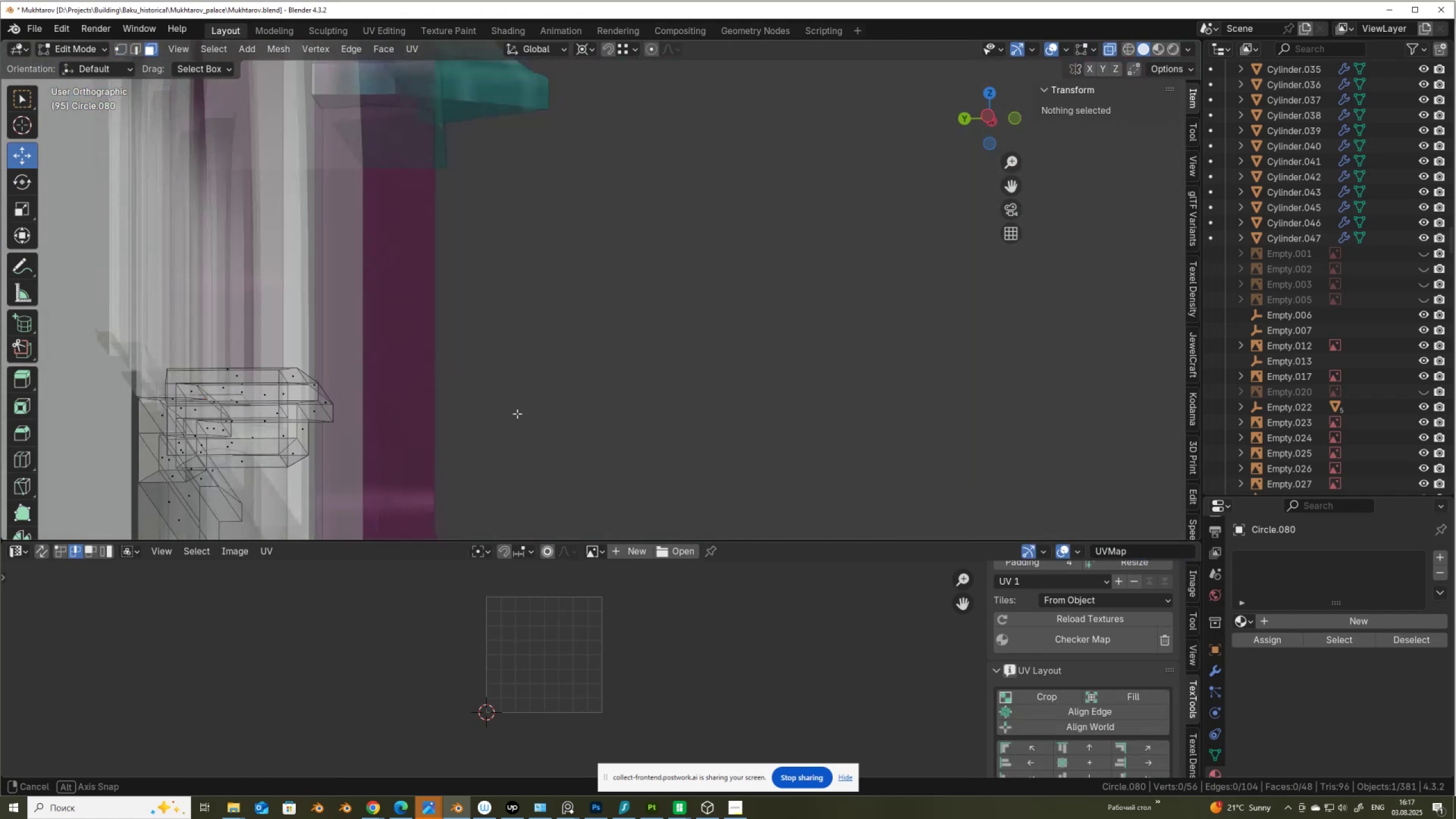 
hold_key(key=AltLeft, duration=0.34)
 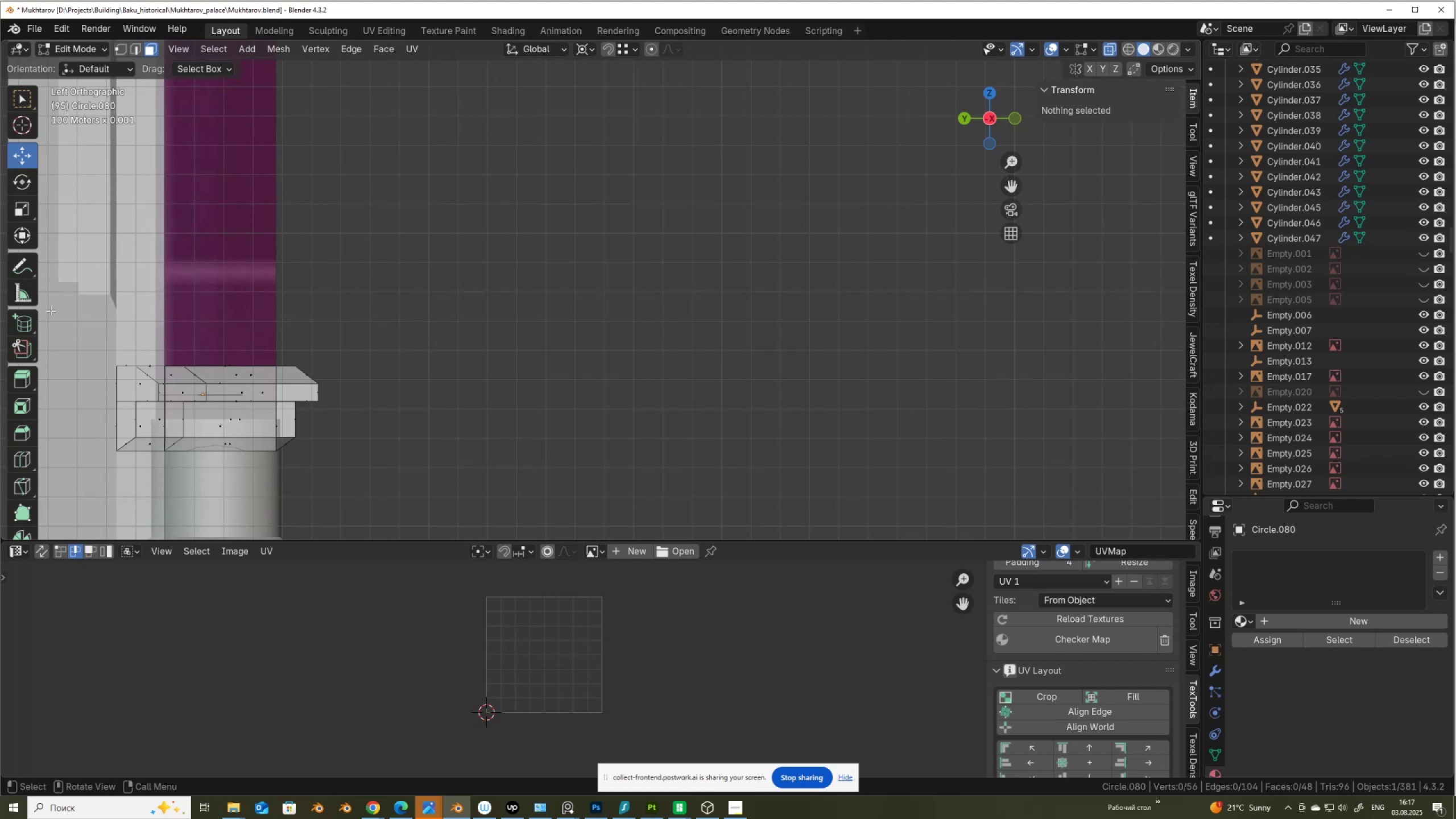 
left_click_drag(start_coordinate=[69, 332], to_coordinate=[126, 474])
 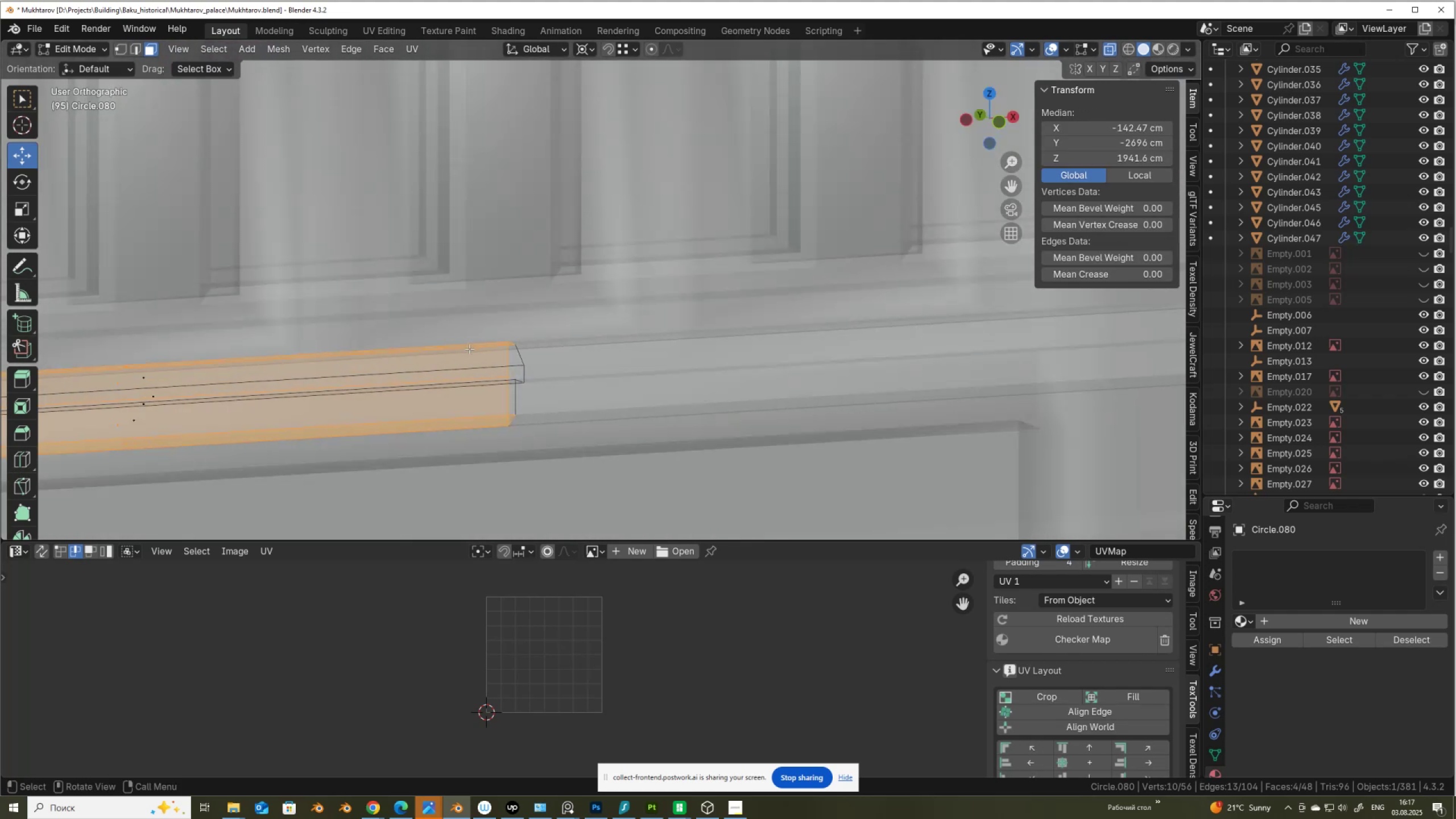 
key(X)
 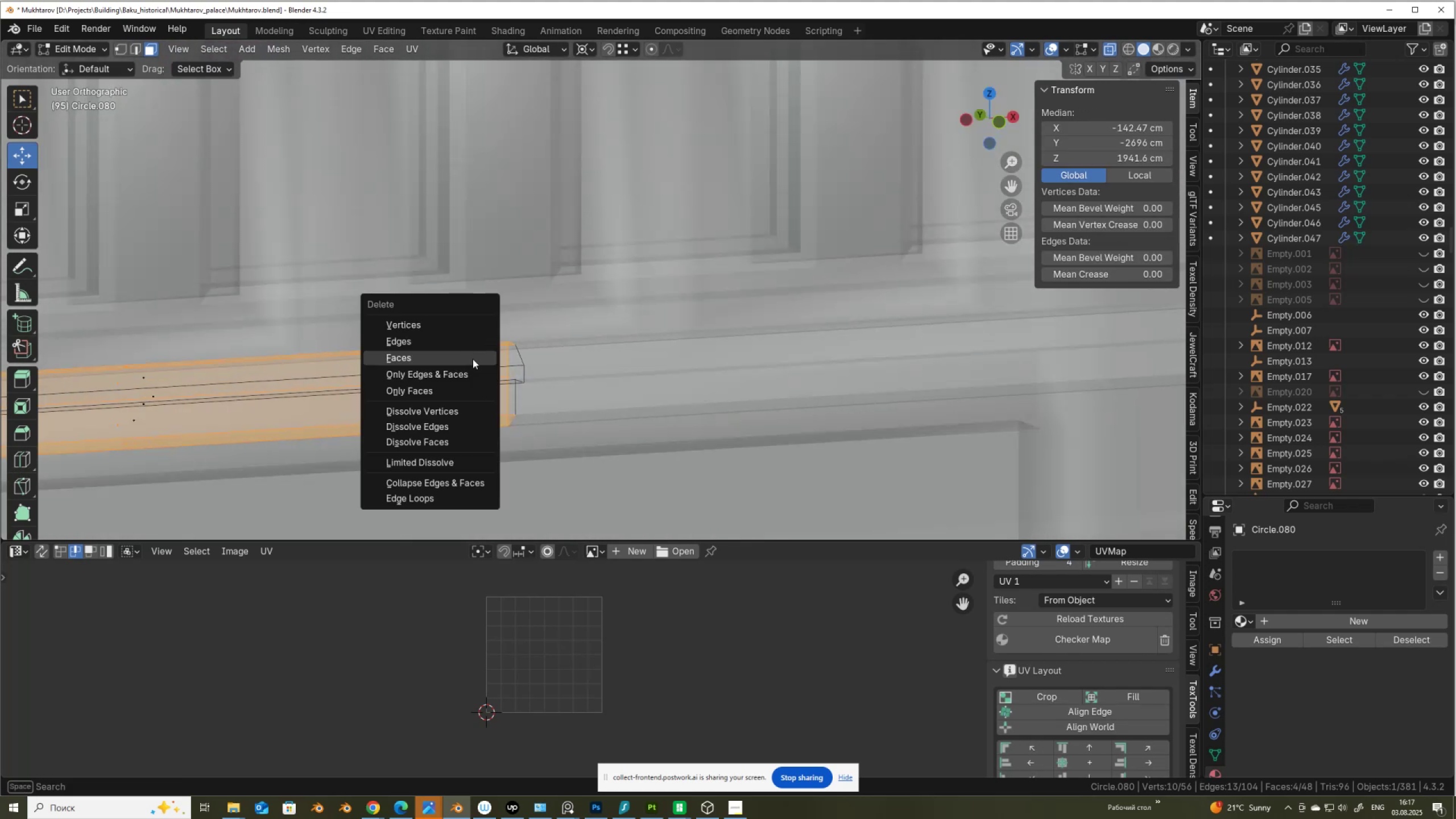 
left_click([473, 359])
 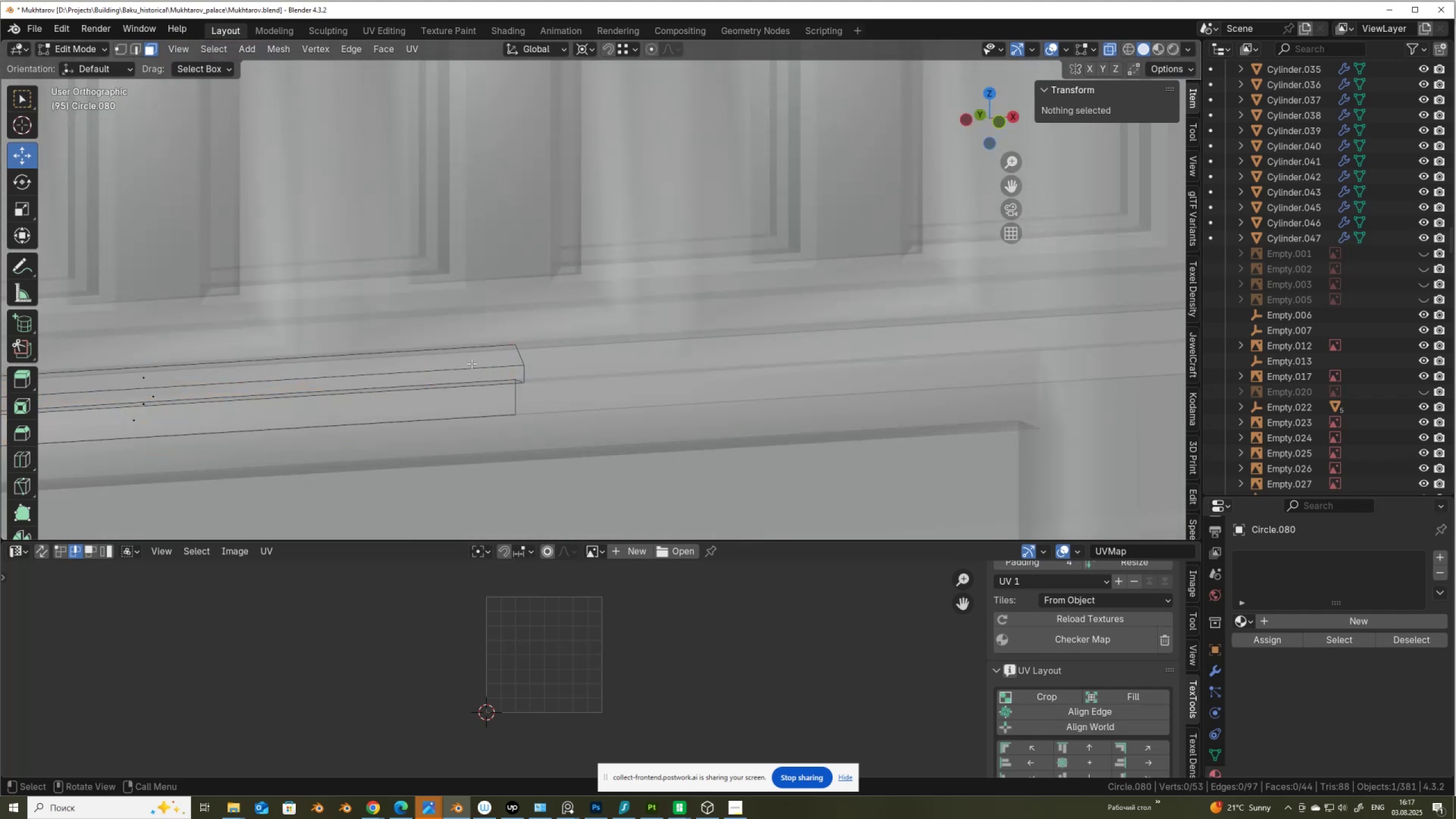 
hold_key(key=ShiftLeft, duration=0.52)
 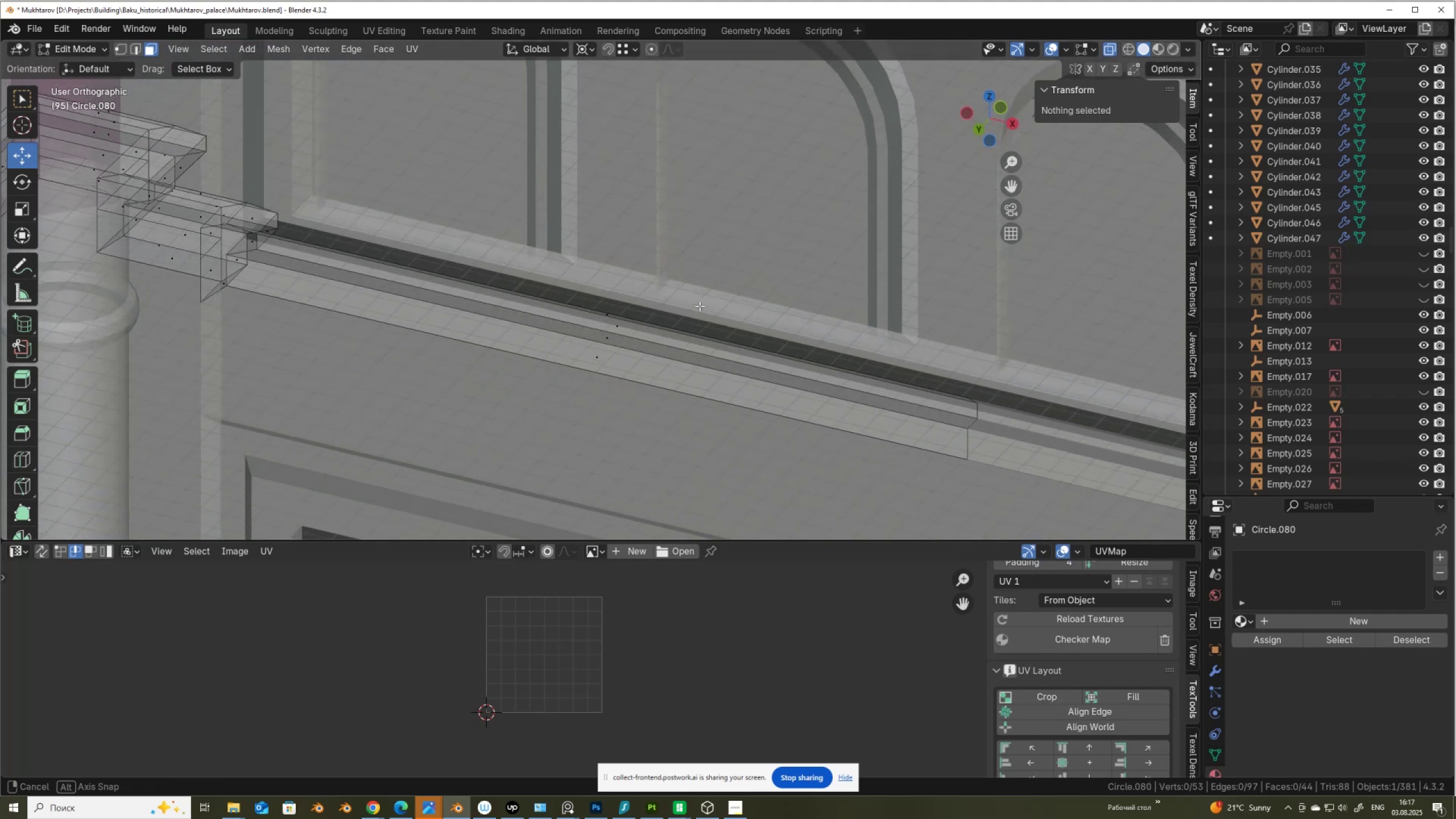 
key(Control+ControlLeft)
 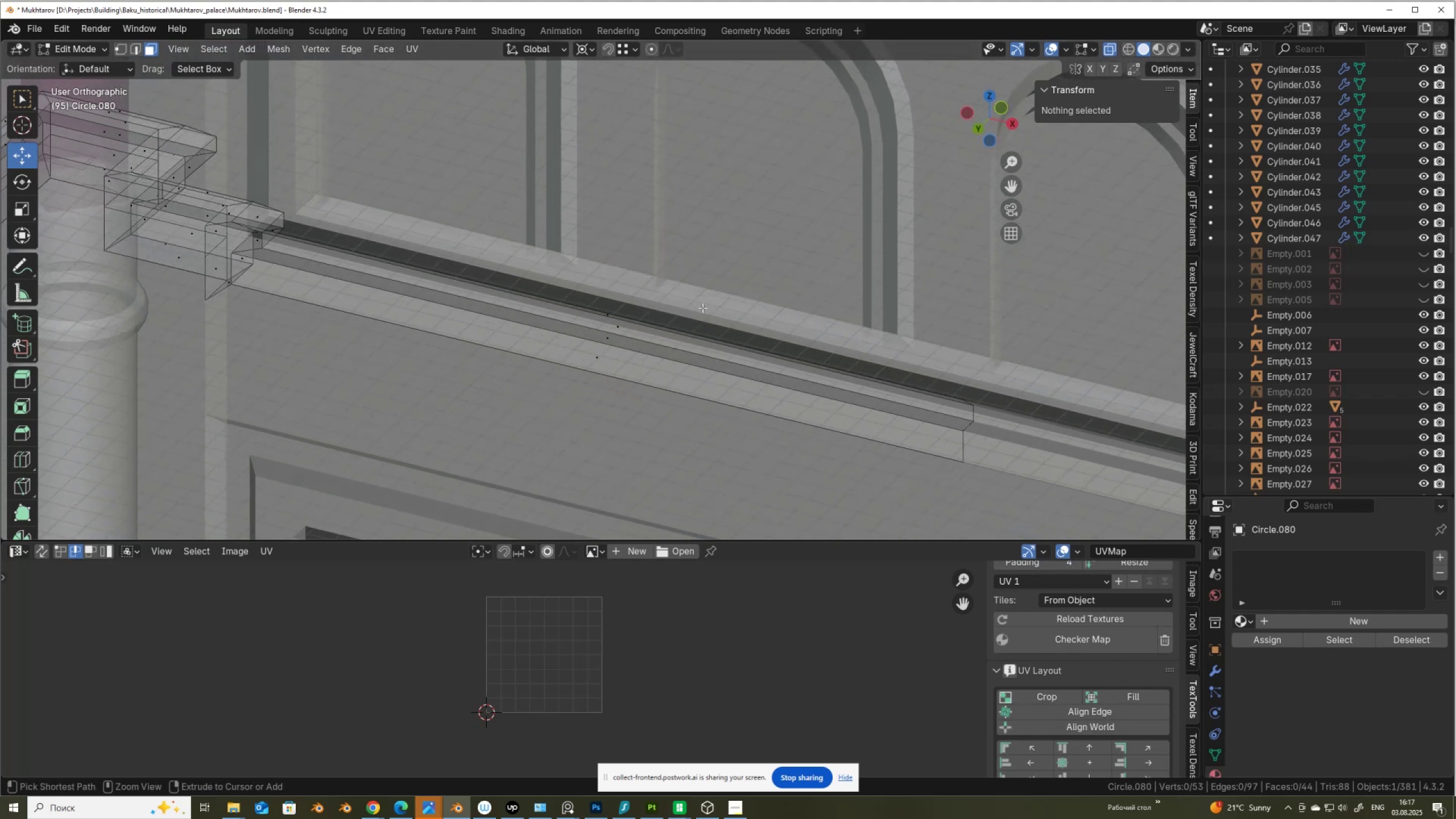 
key(Control+Z)
 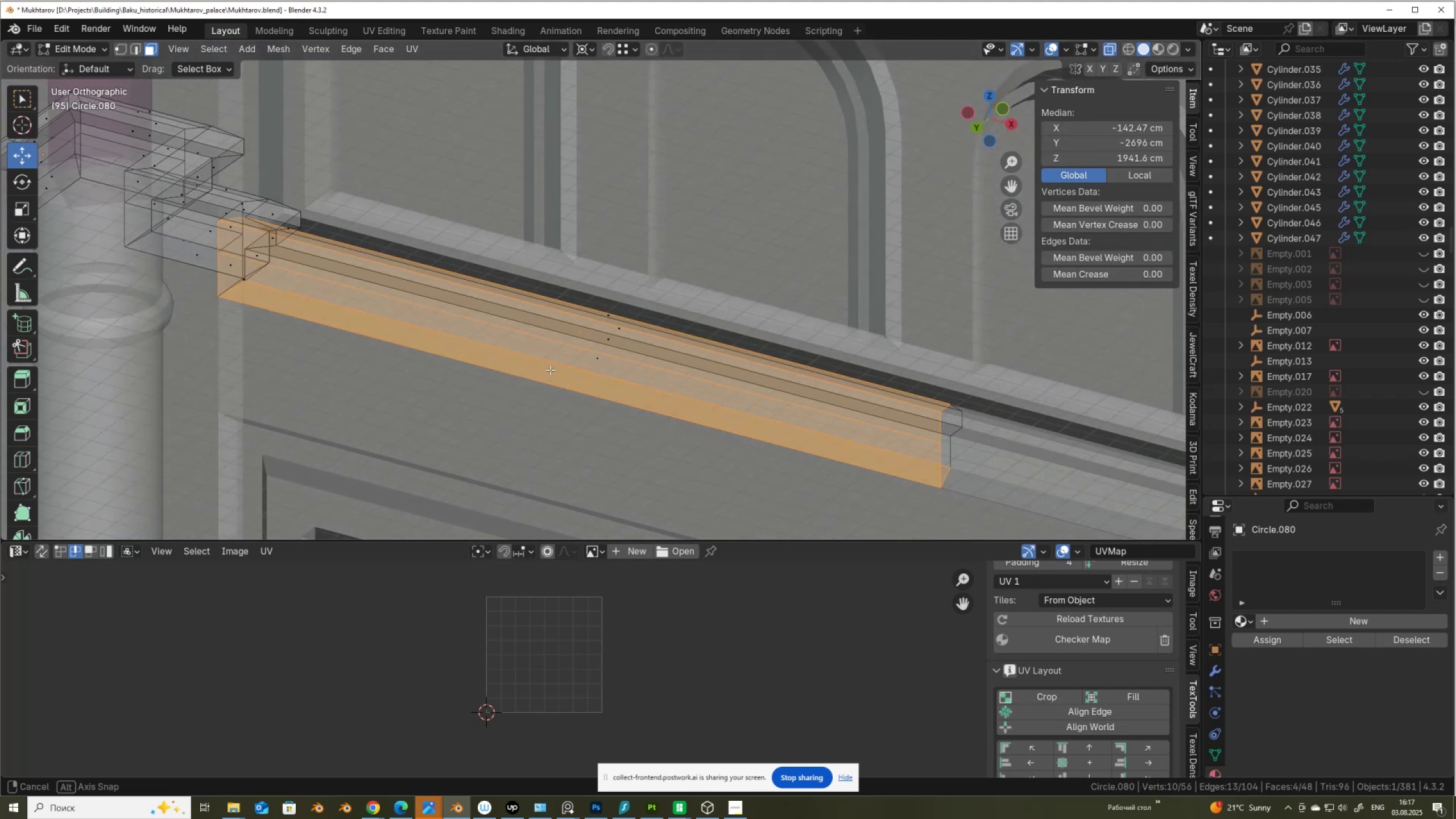 
hold_key(key=ControlLeft, duration=1.01)
left_click_drag(start_coordinate=[568, 360], to_coordinate=[596, 384])
 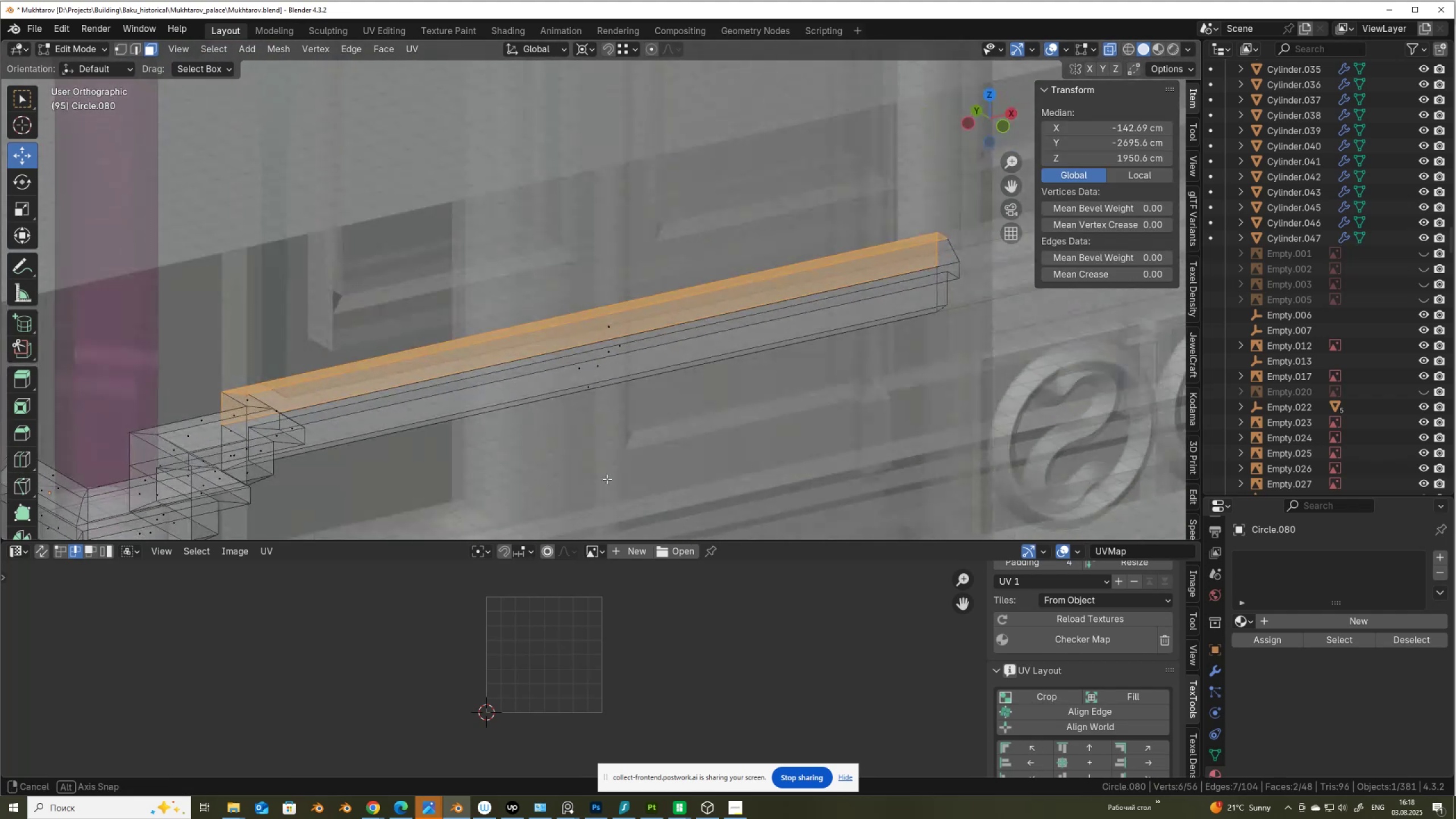 
hold_key(key=ControlLeft, duration=1.01)
left_click_drag(start_coordinate=[581, 308], to_coordinate=[591, 317])
 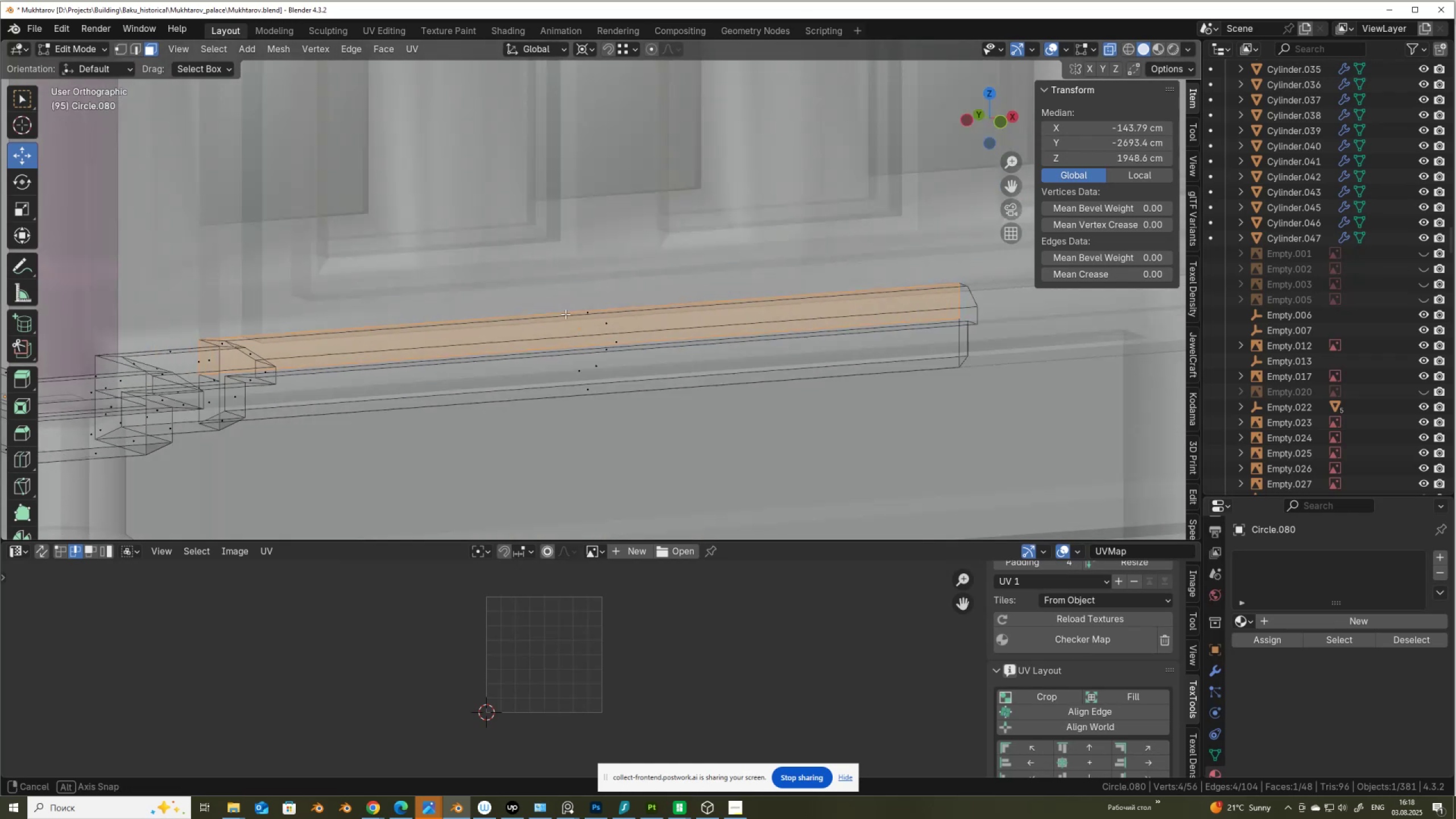 
hold_key(key=ShiftLeft, duration=0.5)
left_click([580, 367])
 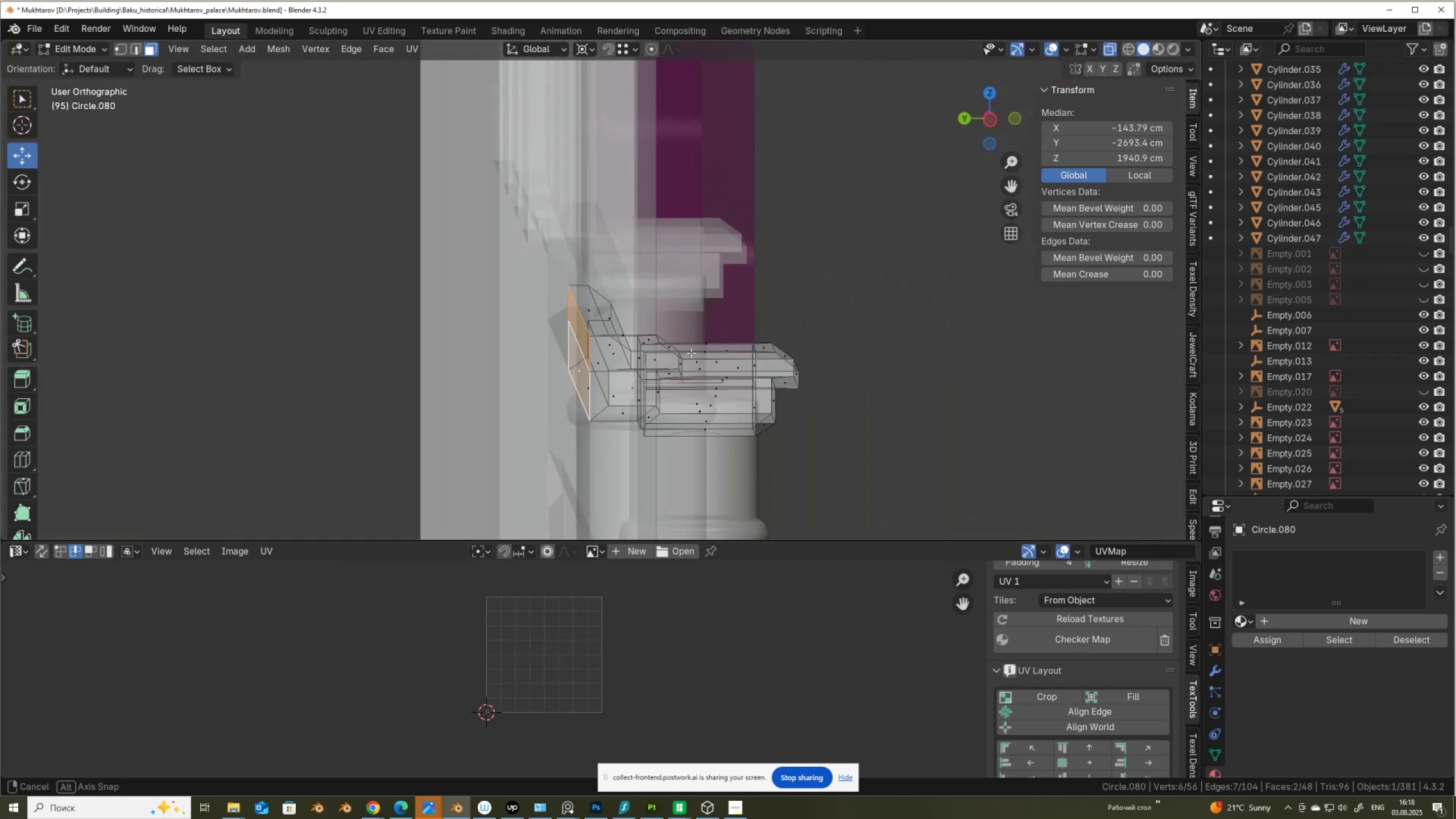 
key(X)
 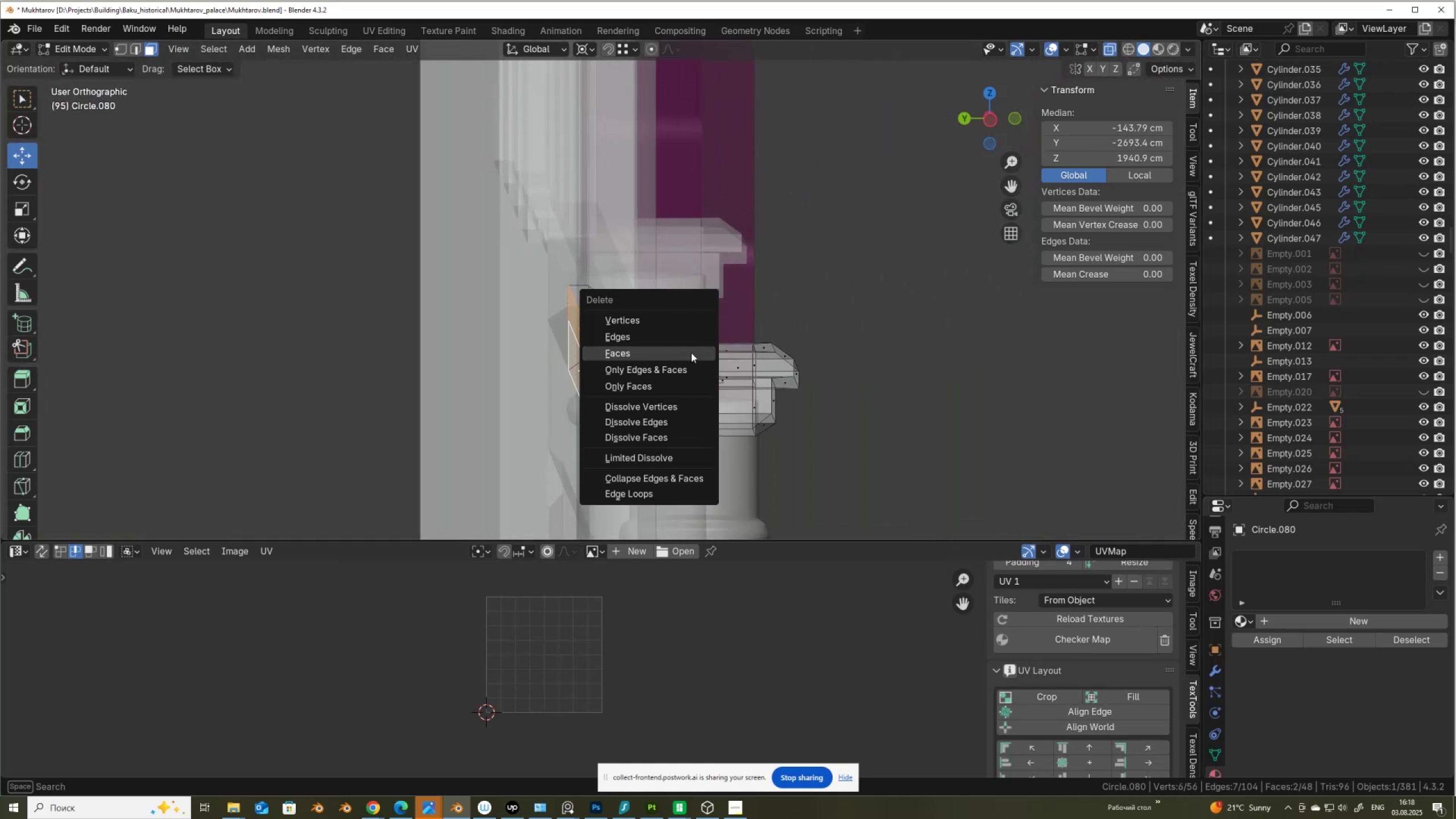 
left_click([691, 353])
 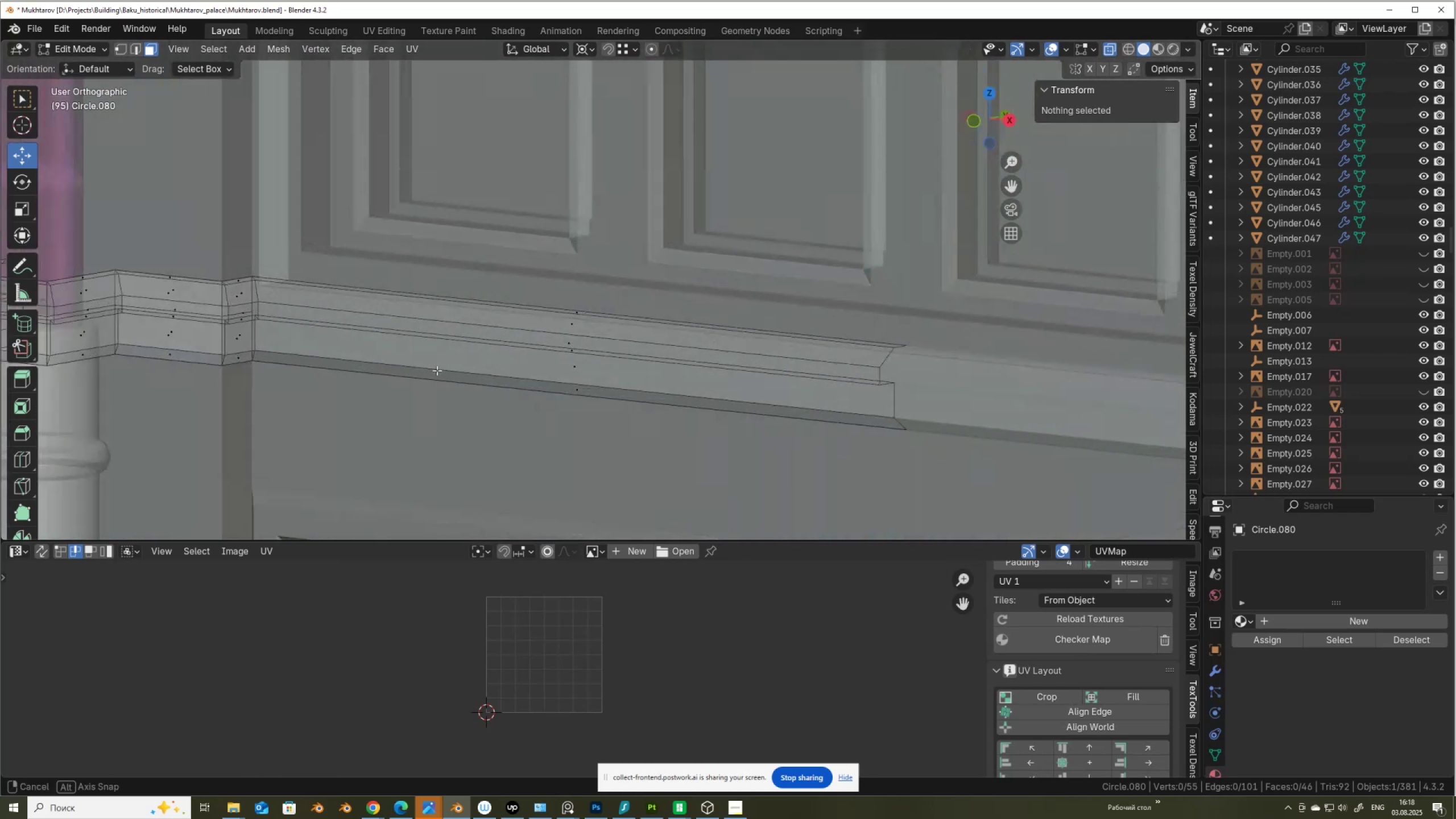 
hold_key(key=ShiftLeft, duration=0.38)
 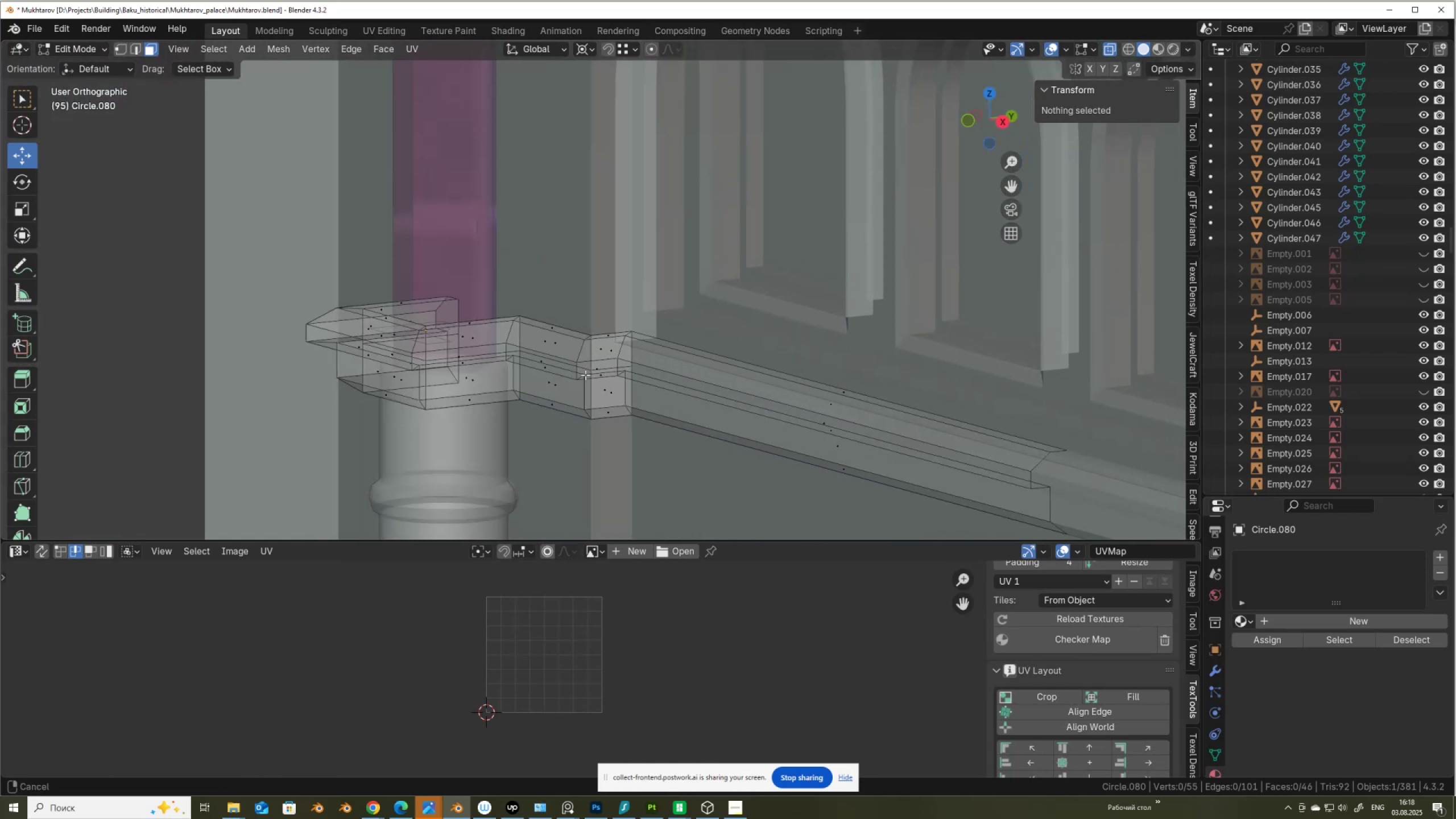 
scroll: coordinate [582, 374], scroll_direction: up, amount: 2.0
 